 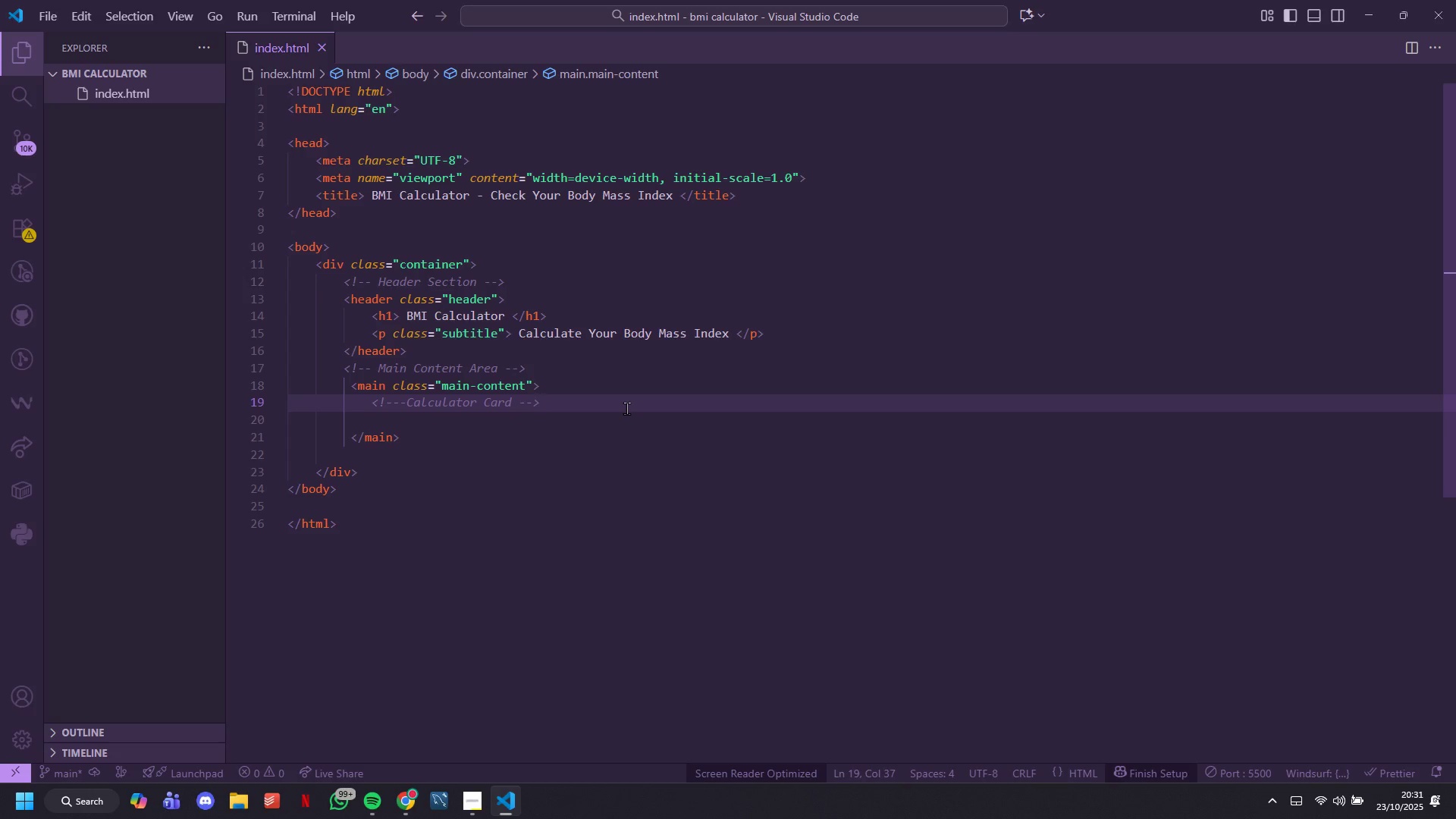 
key(Enter)
 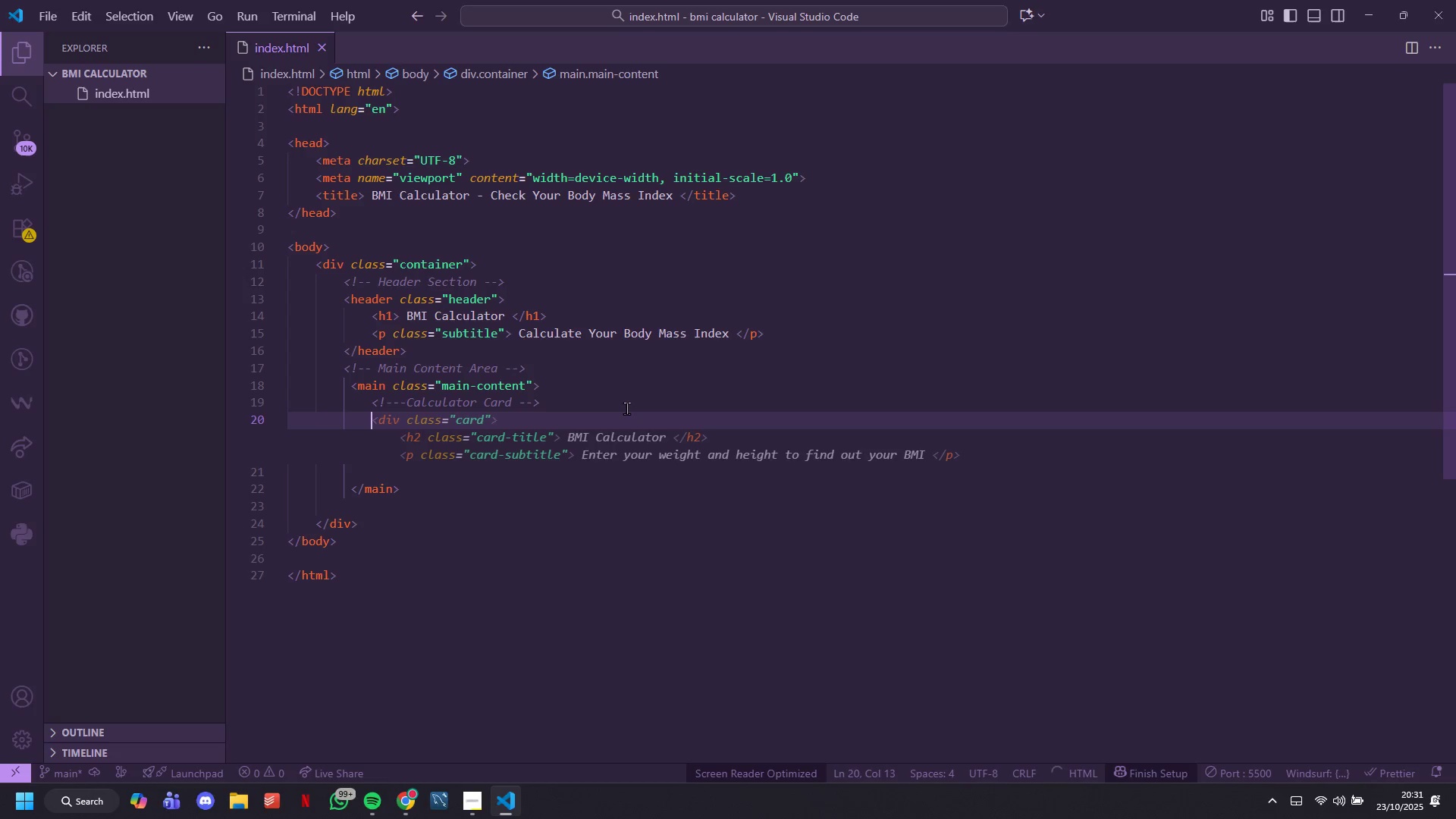 
key(VolumeDown)
 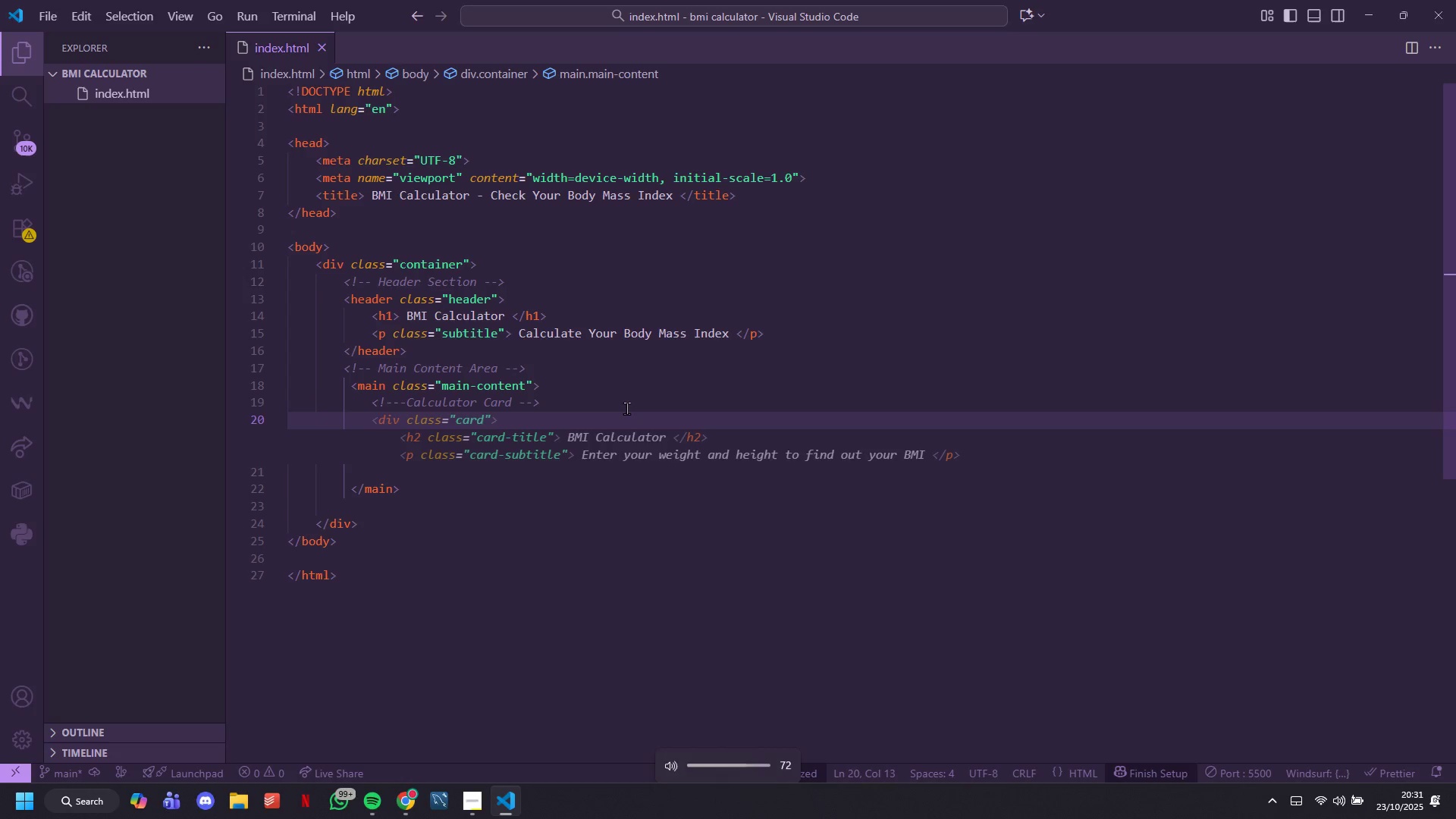 
key(VolumeDown)
 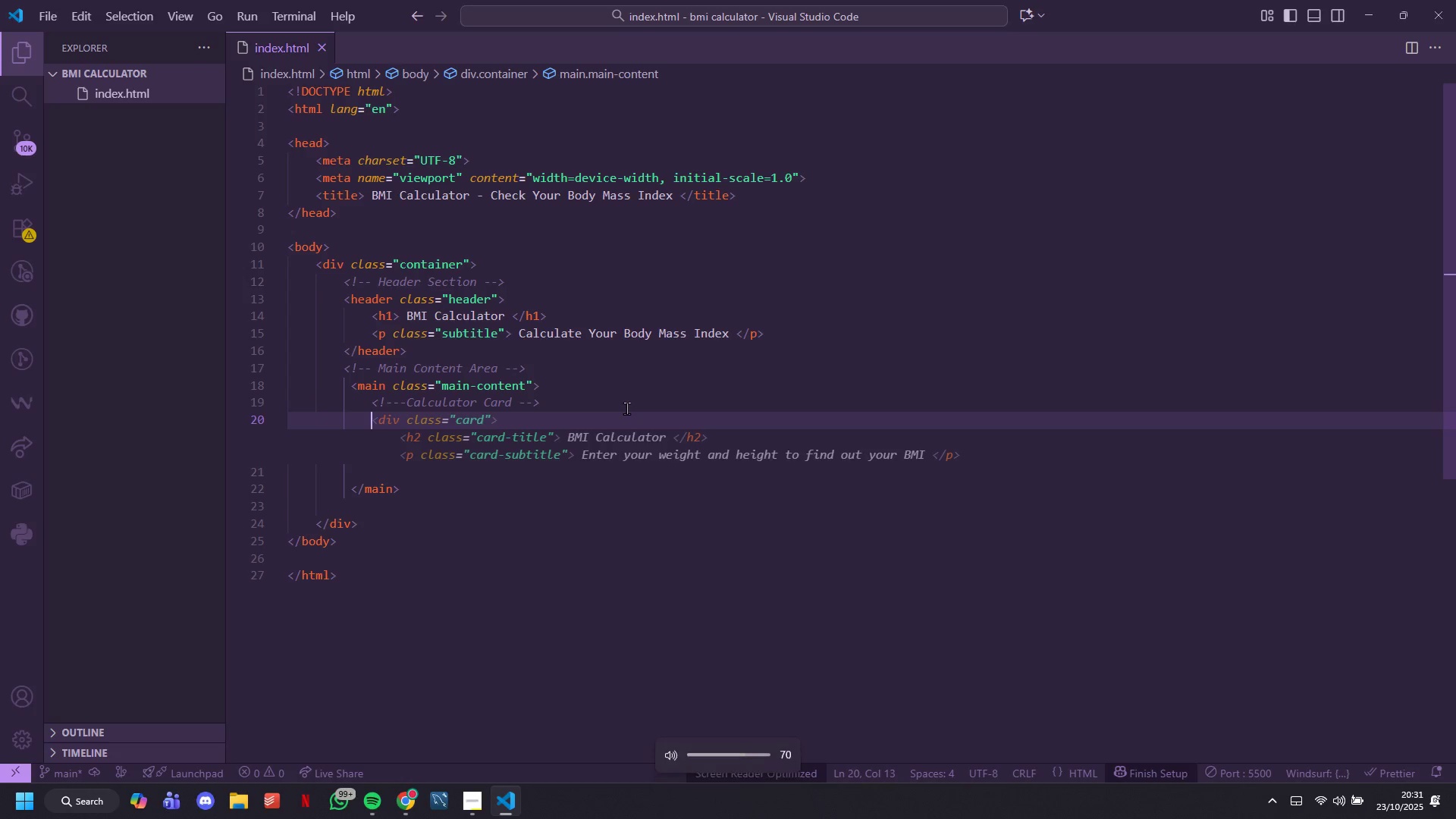 
key(VolumeDown)
 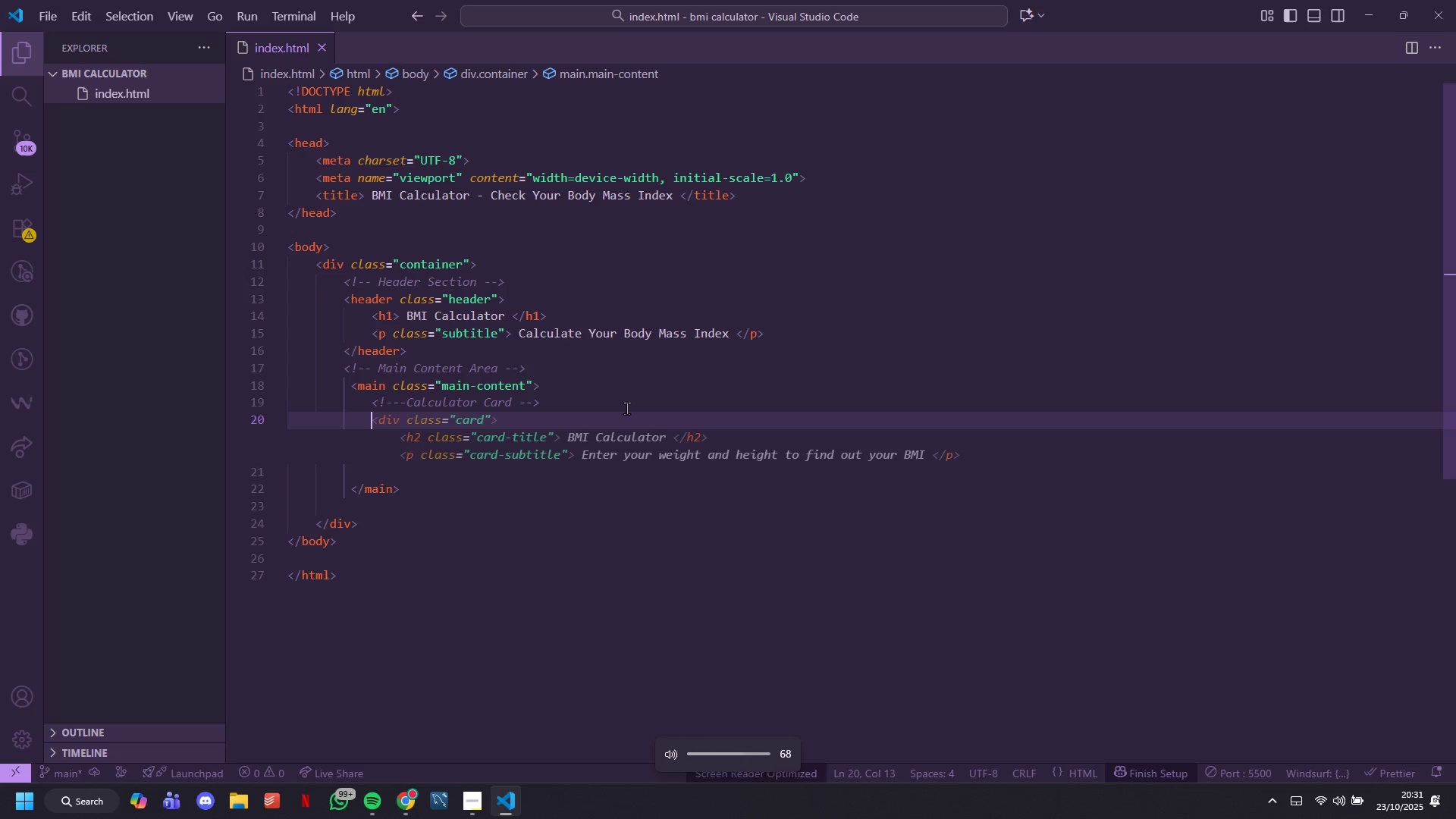 
key(VolumeDown)
 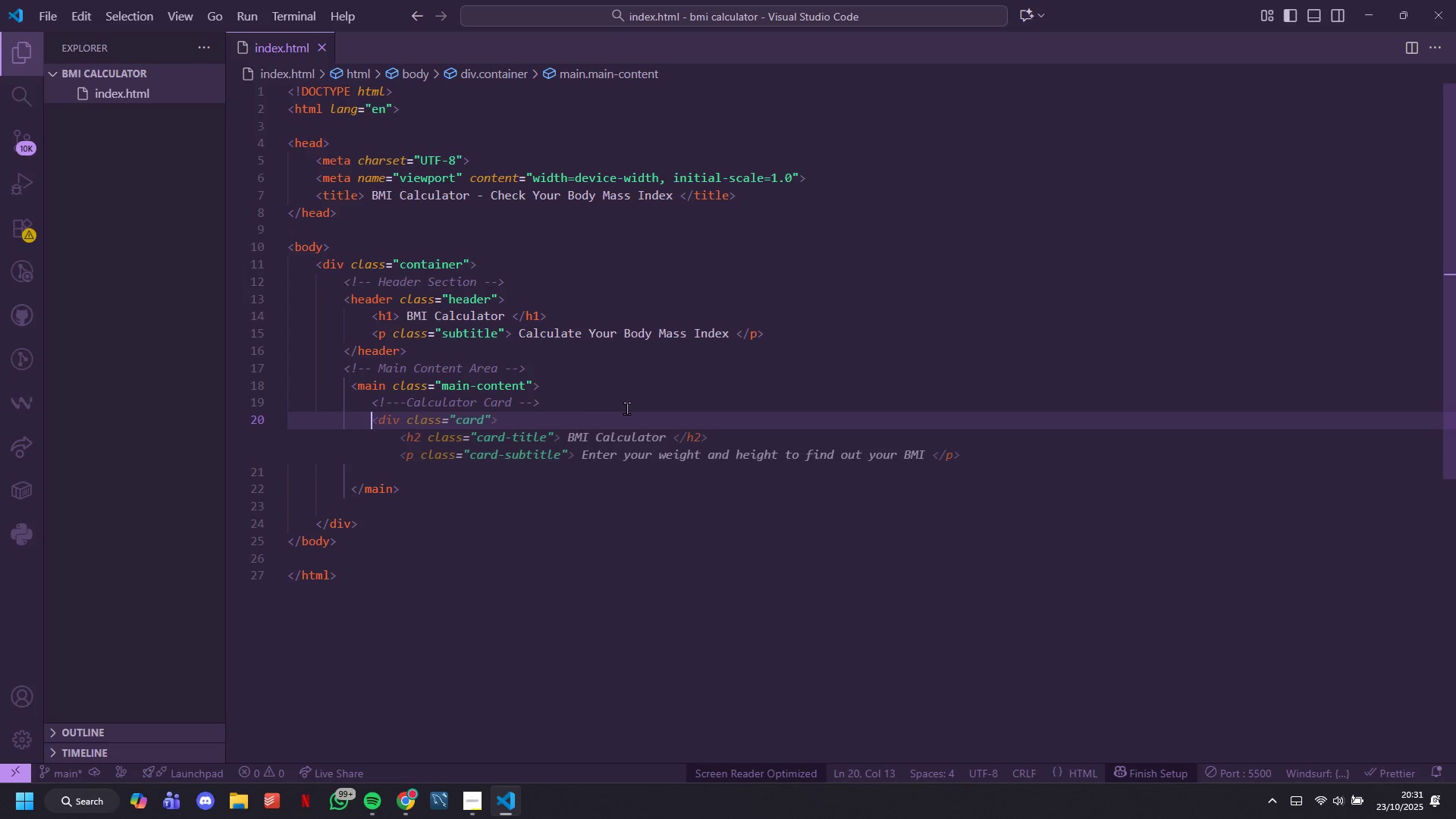 
type(<divq)
key(Backspace)
type(>)
 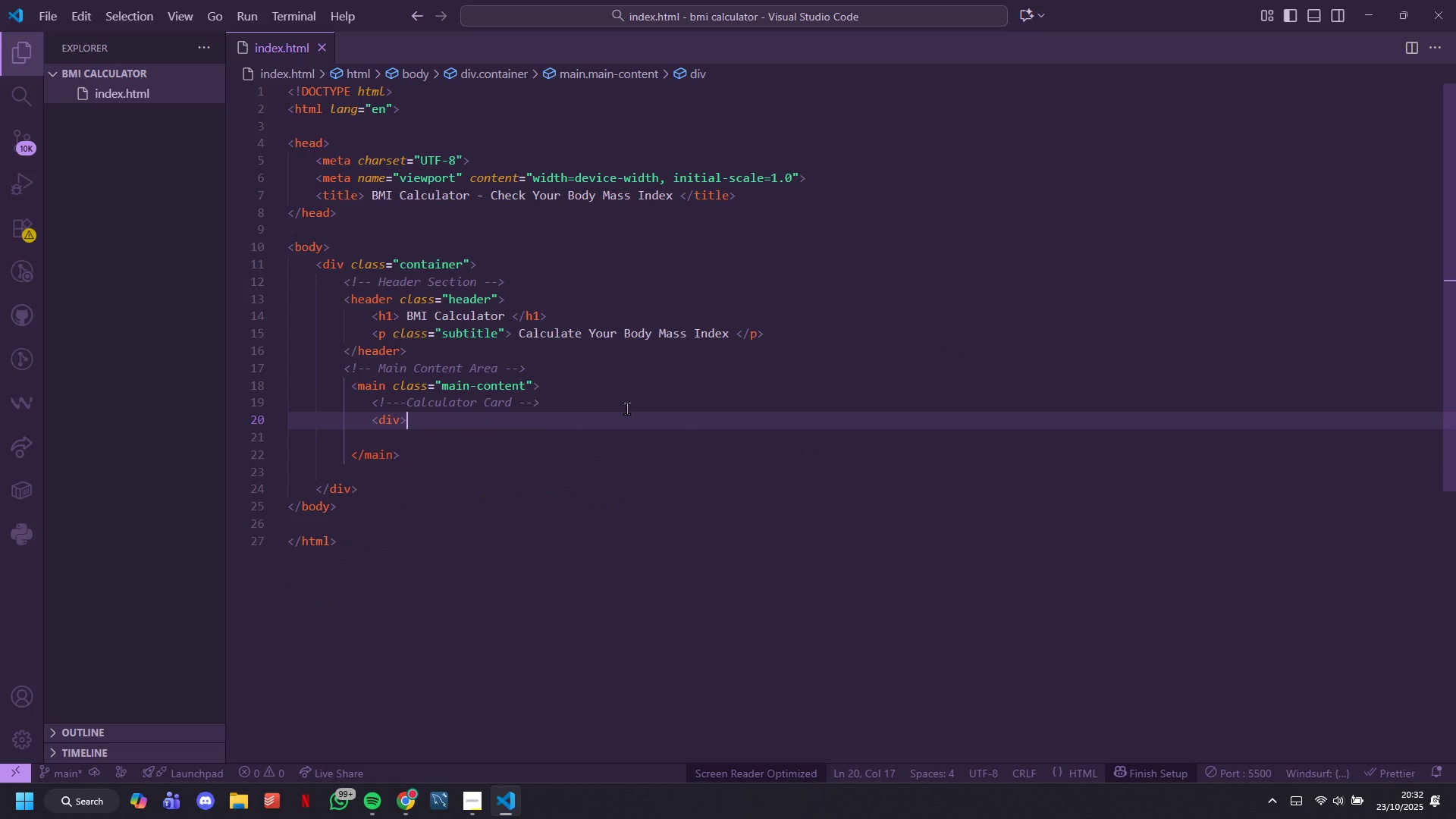 
key(Enter)
 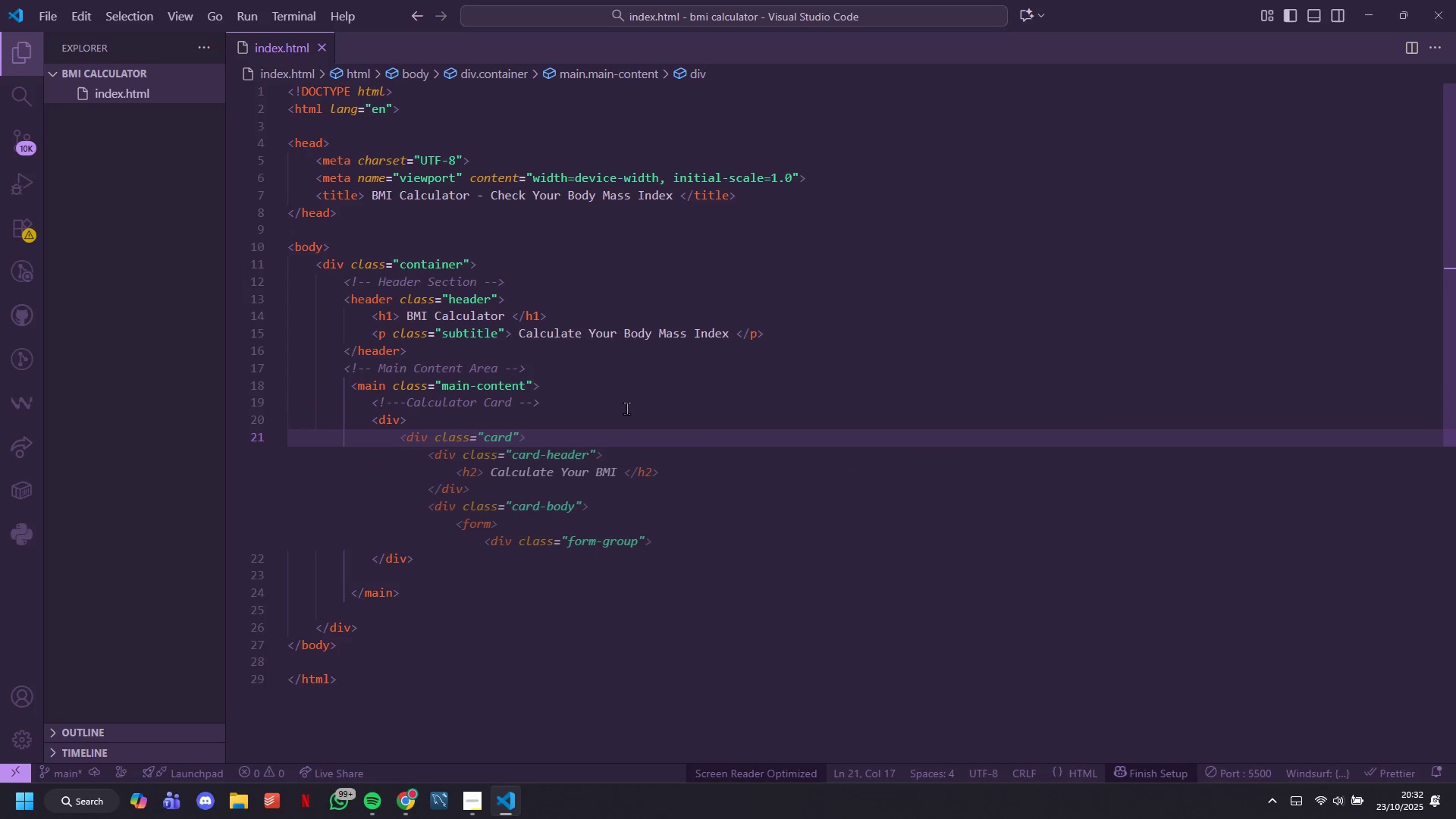 
wait(6.2)
 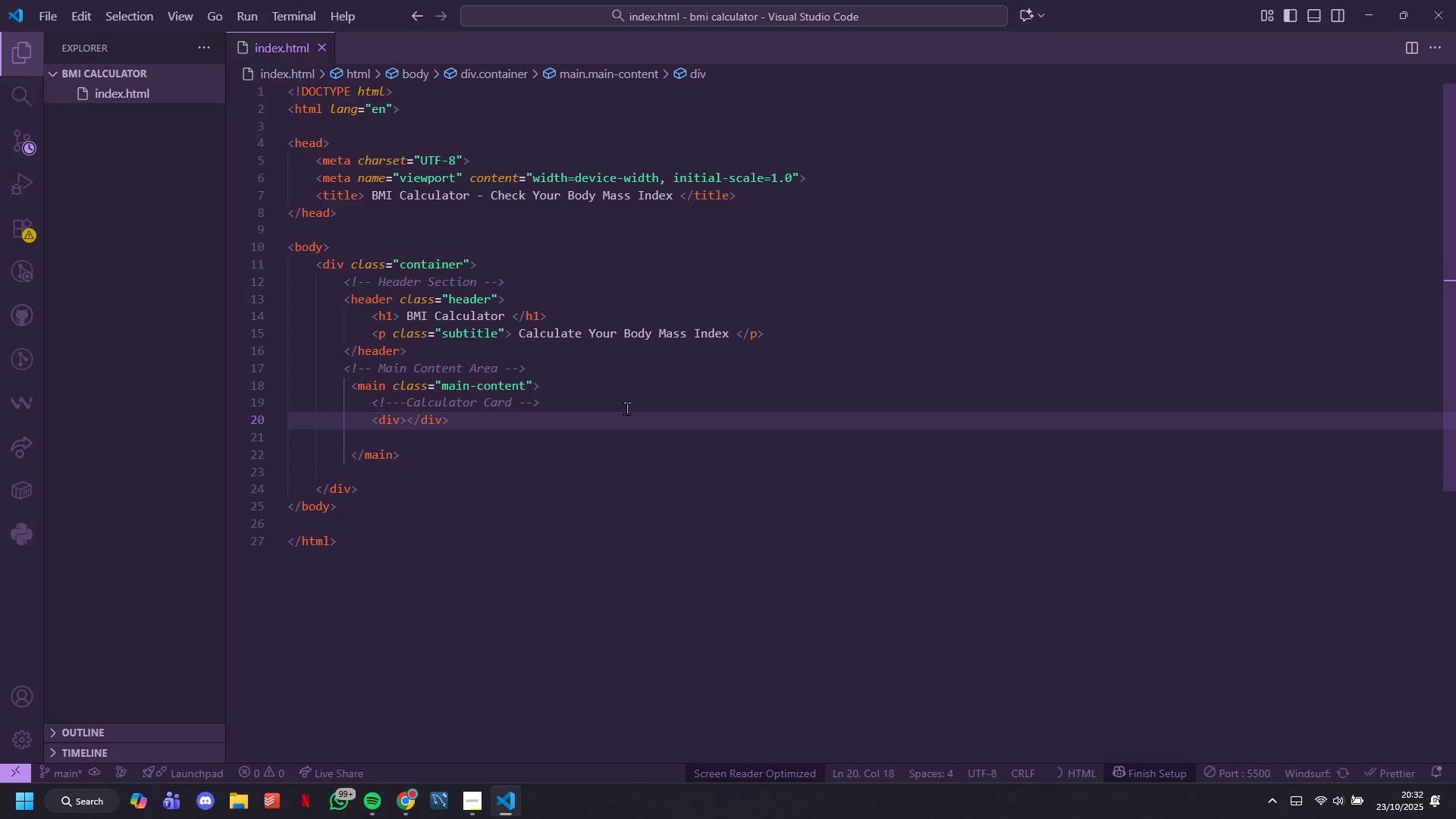 
key(ArrowUp)
 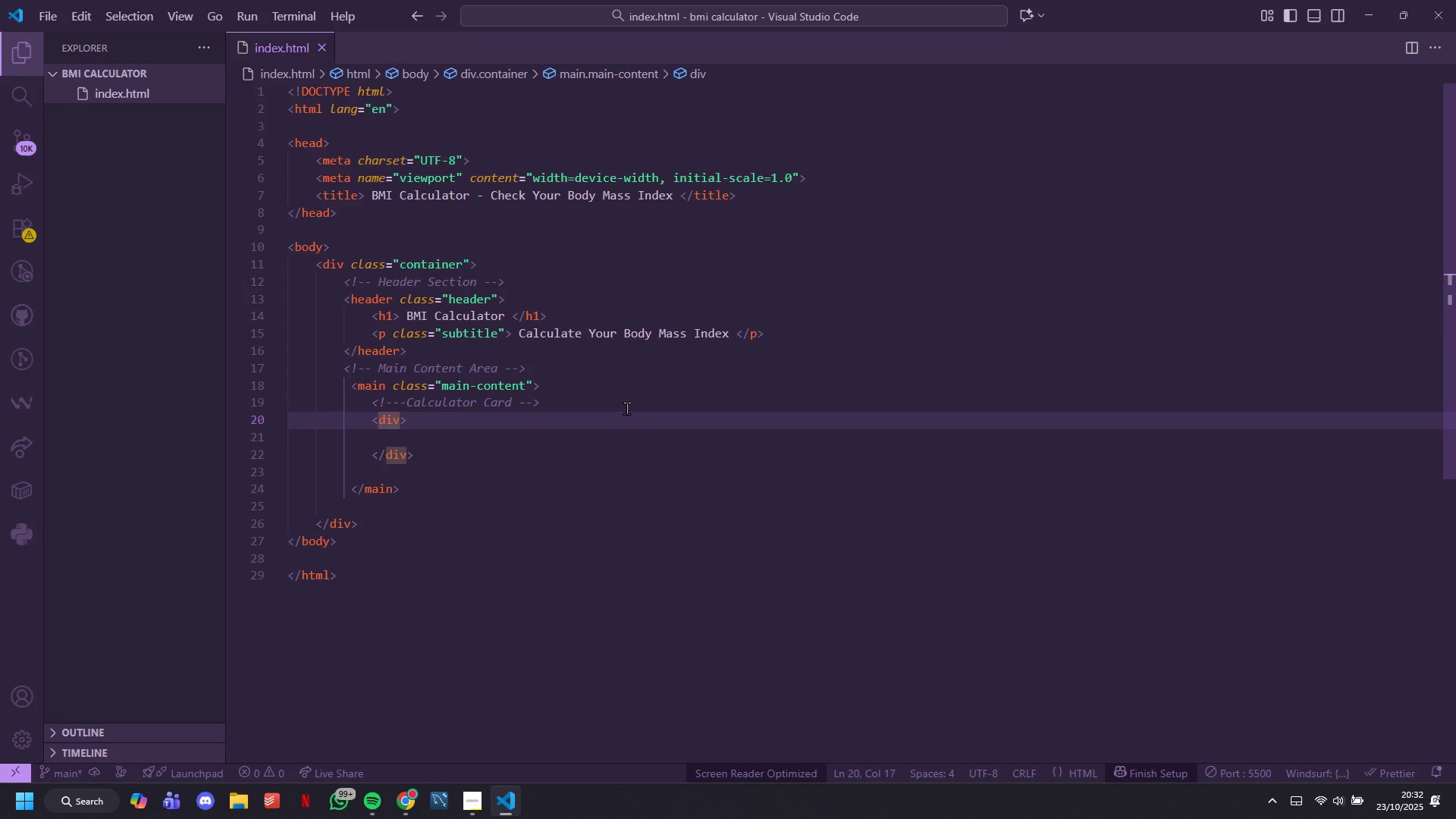 
type( class="calculator-csa)
key(Backspace)
key(Backspace)
type(ard)
 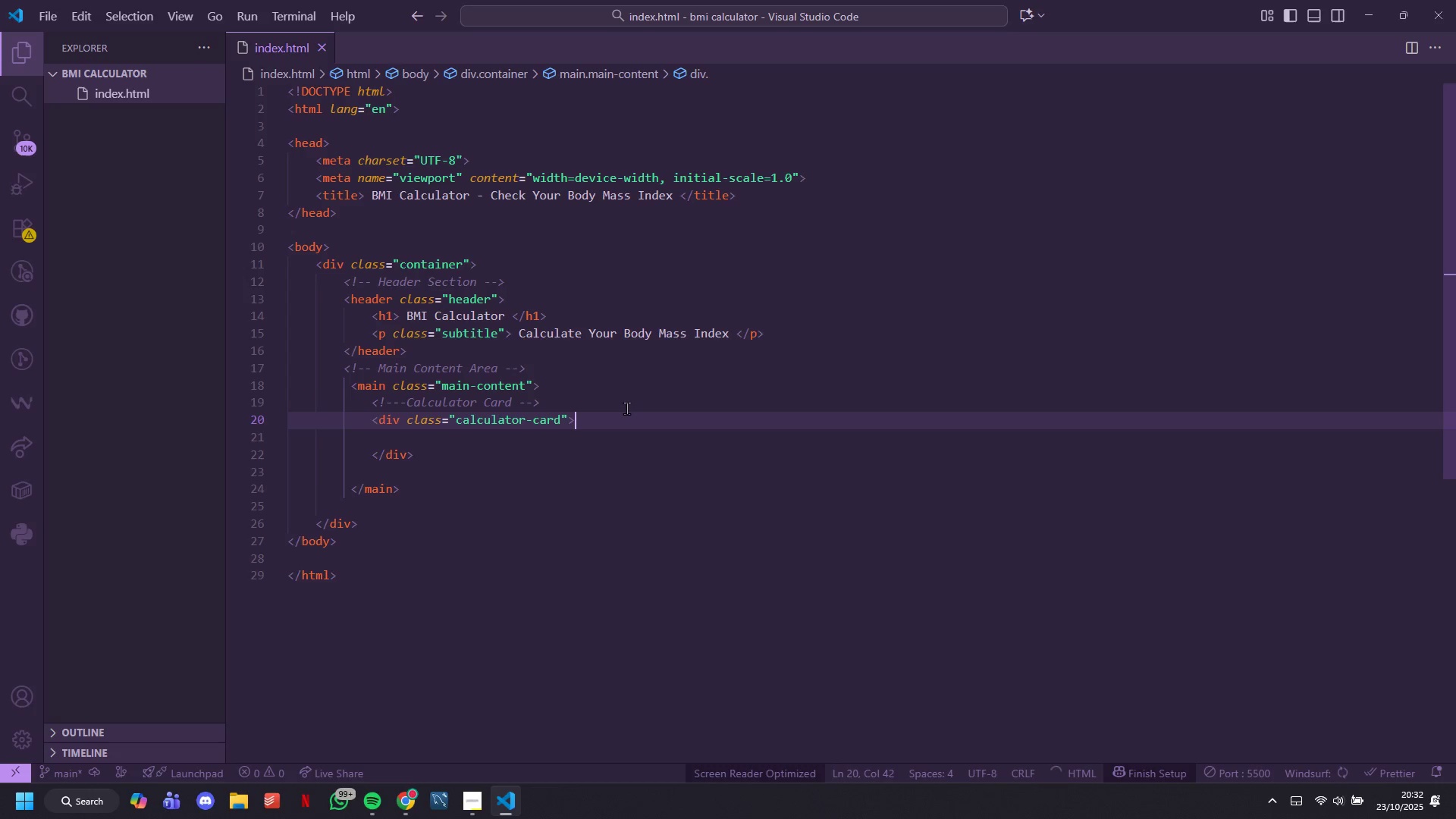 
 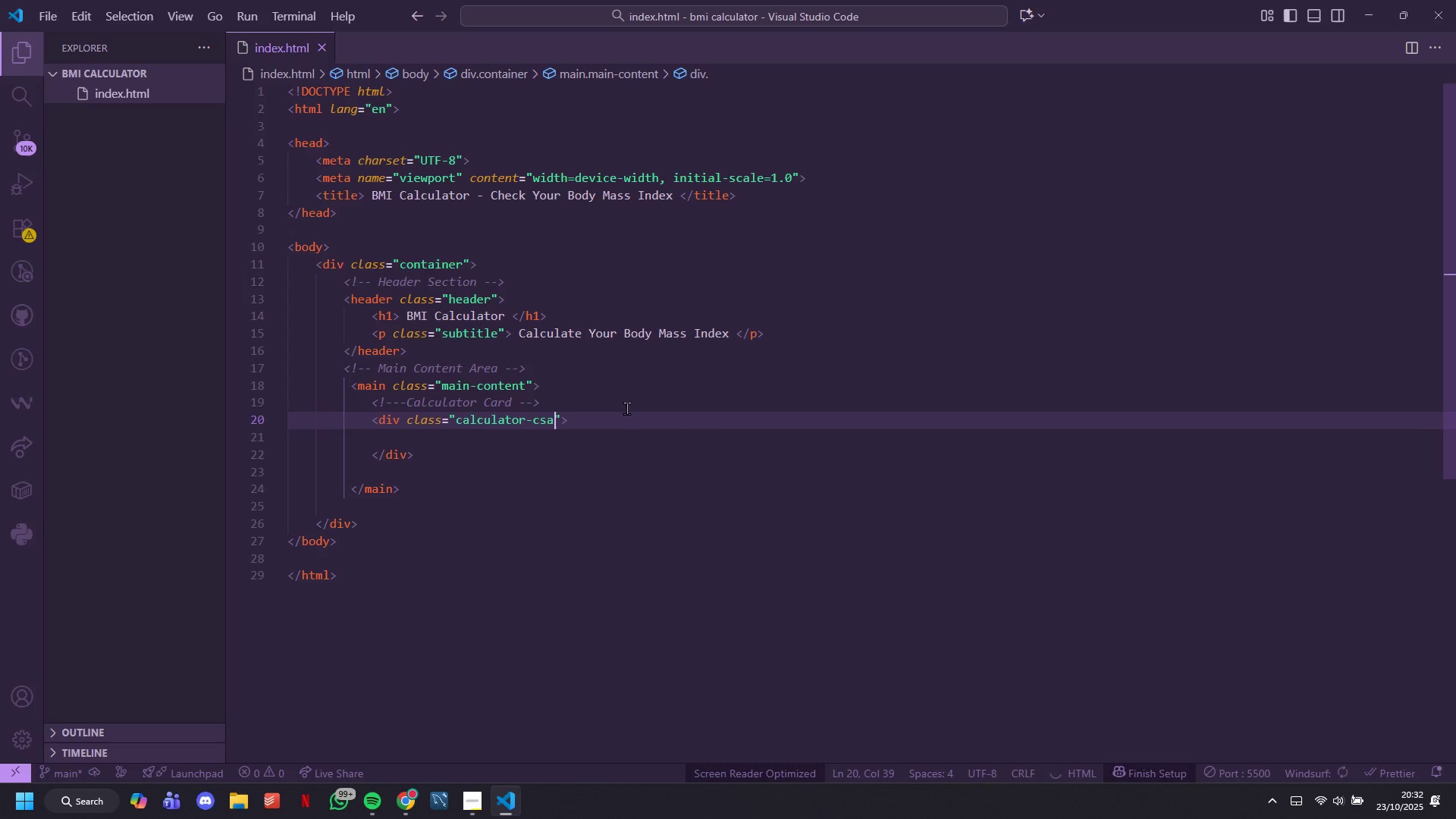 
key(ArrowRight)
 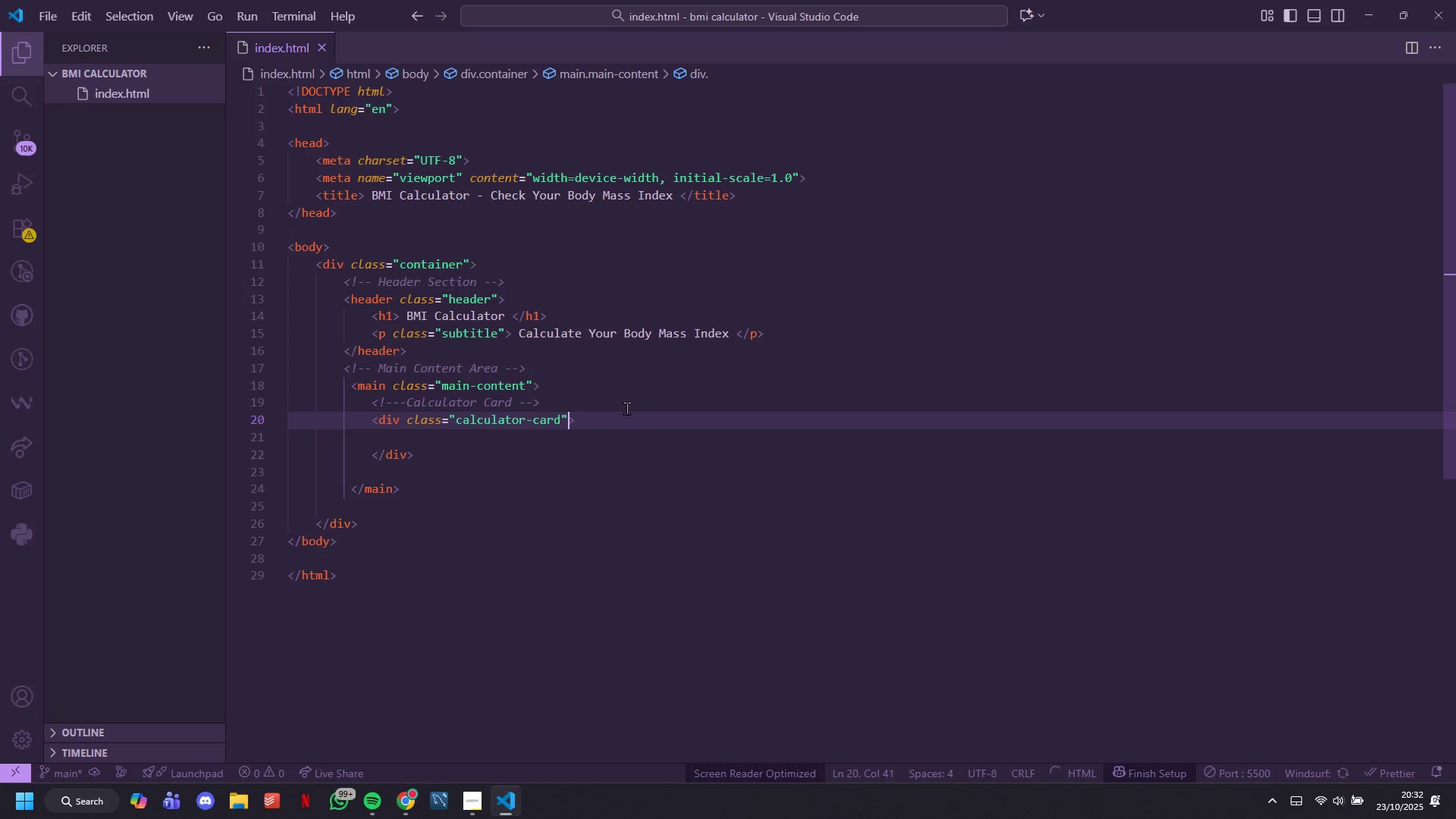 
key(ArrowRight)
 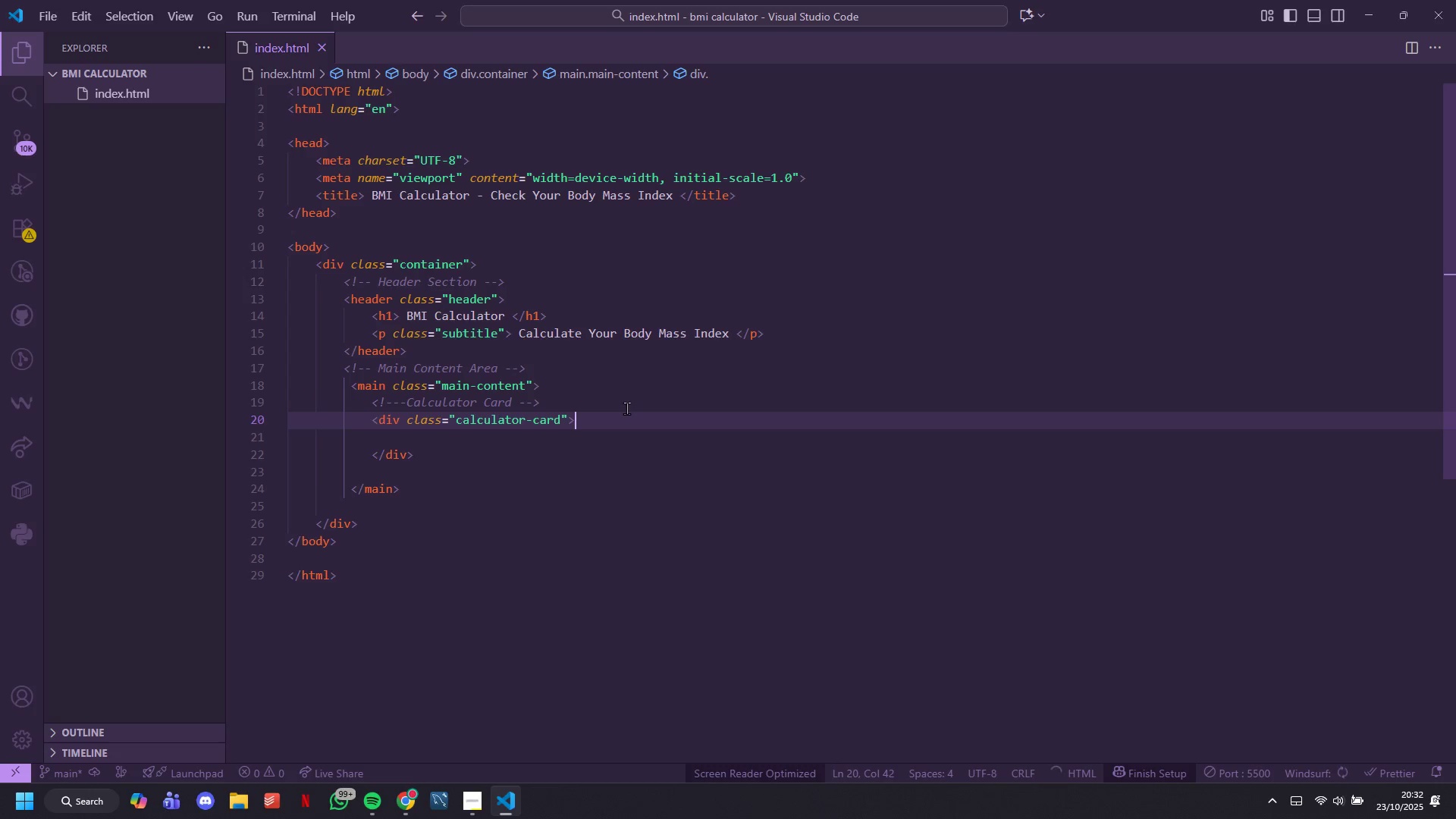 
key(Enter)
 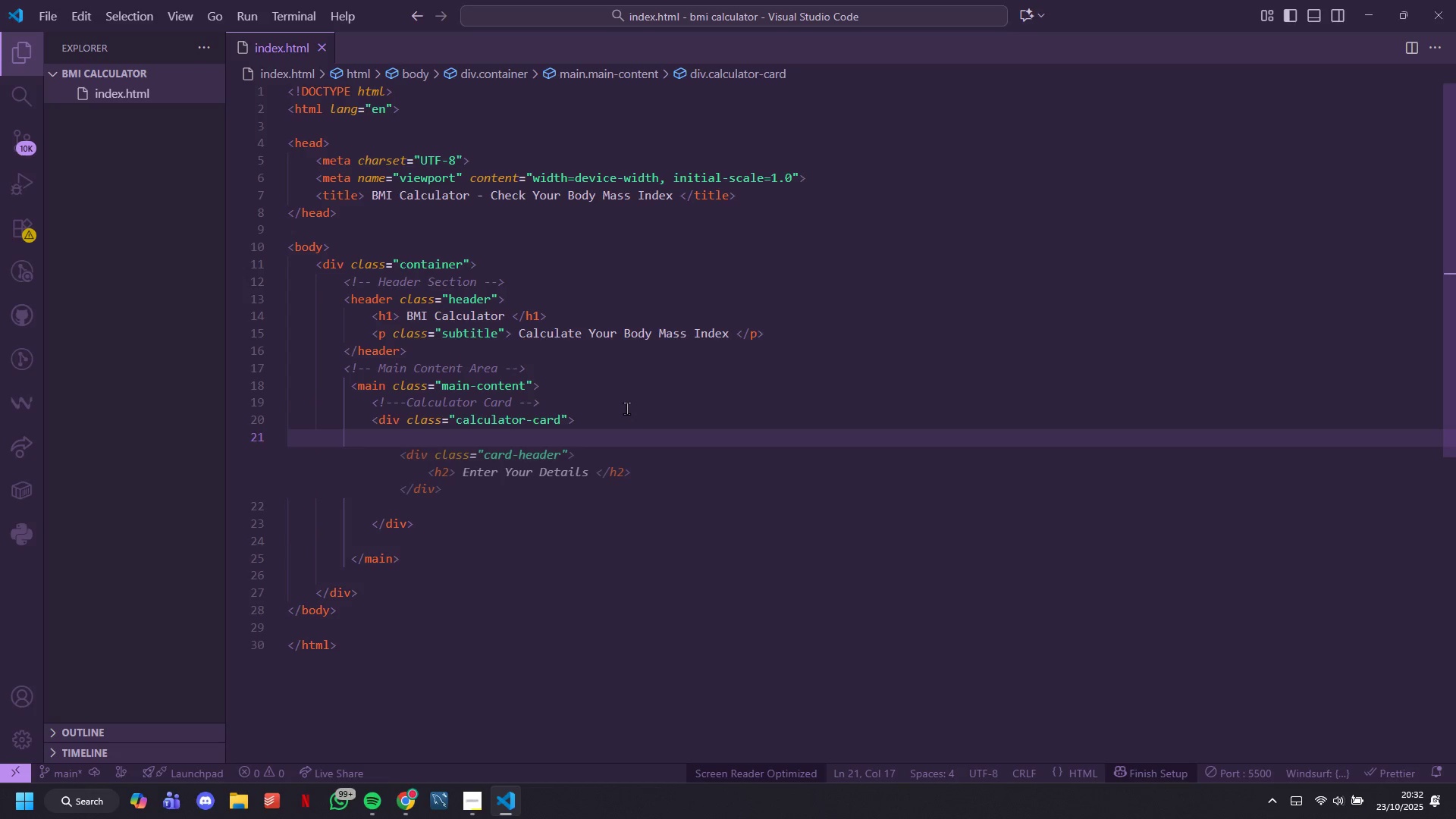 
type(<!--U)
key(Backspace)
type( Unit Toggle Section )
 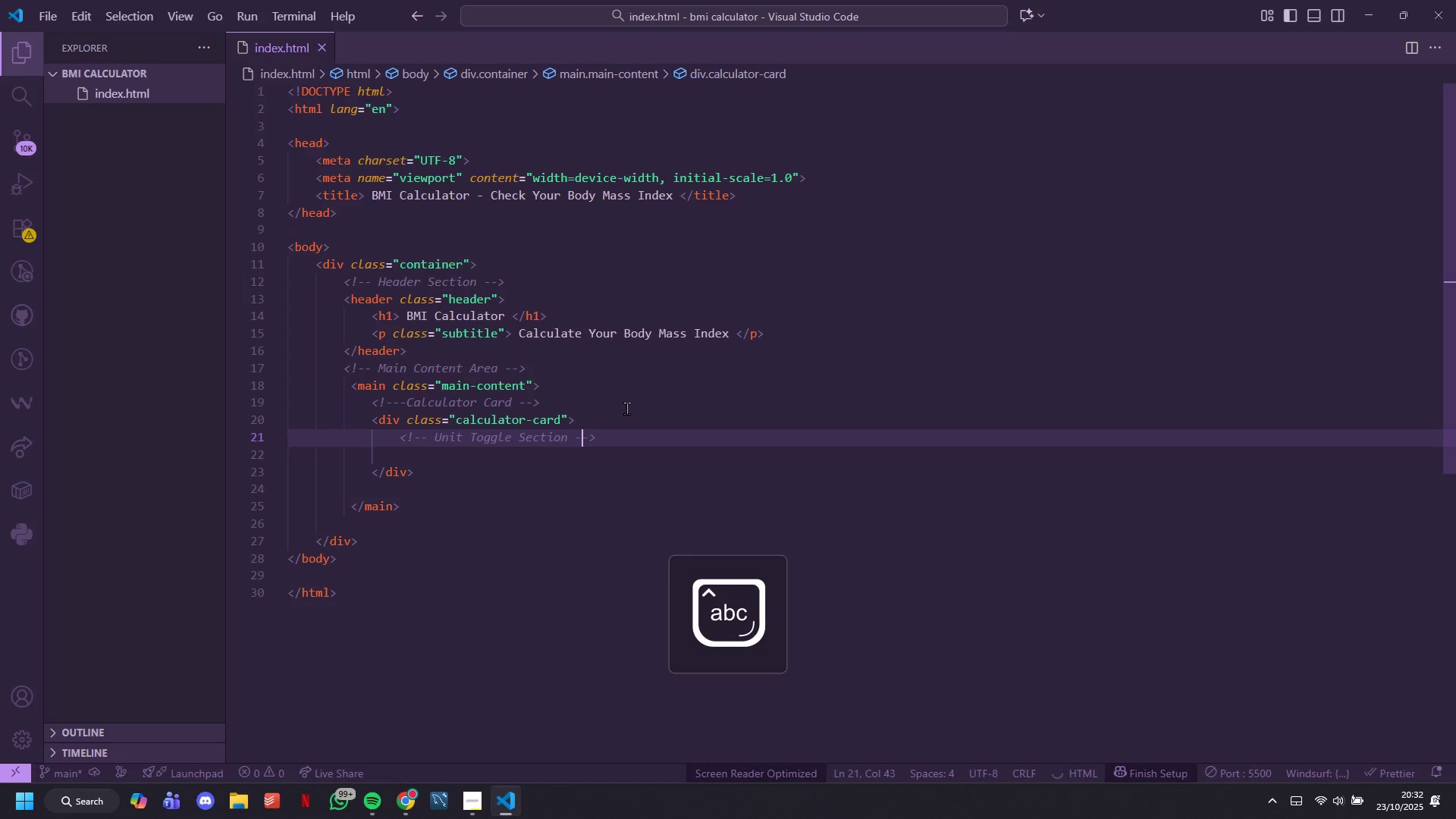 
 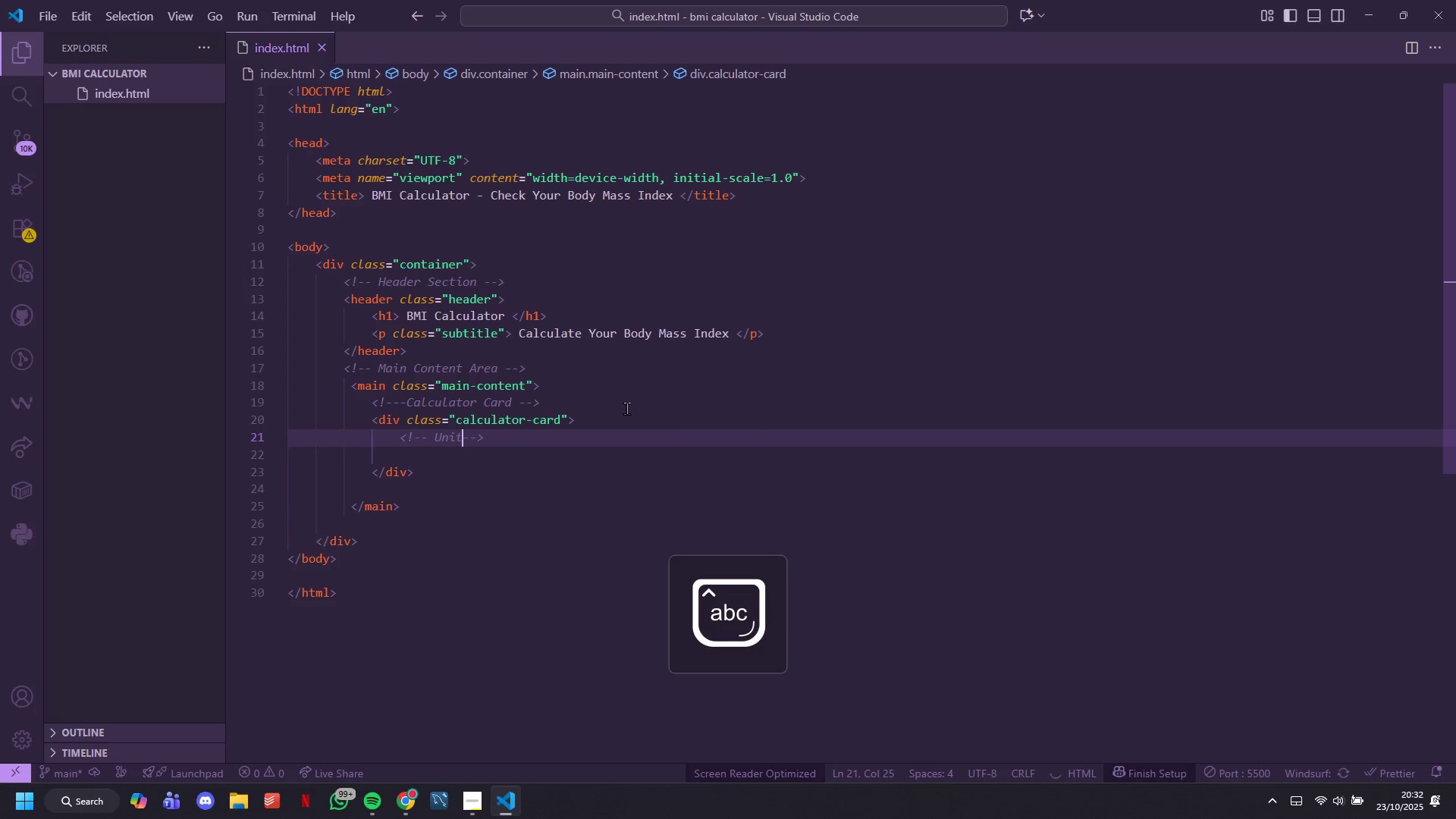 
key(ArrowRight)
 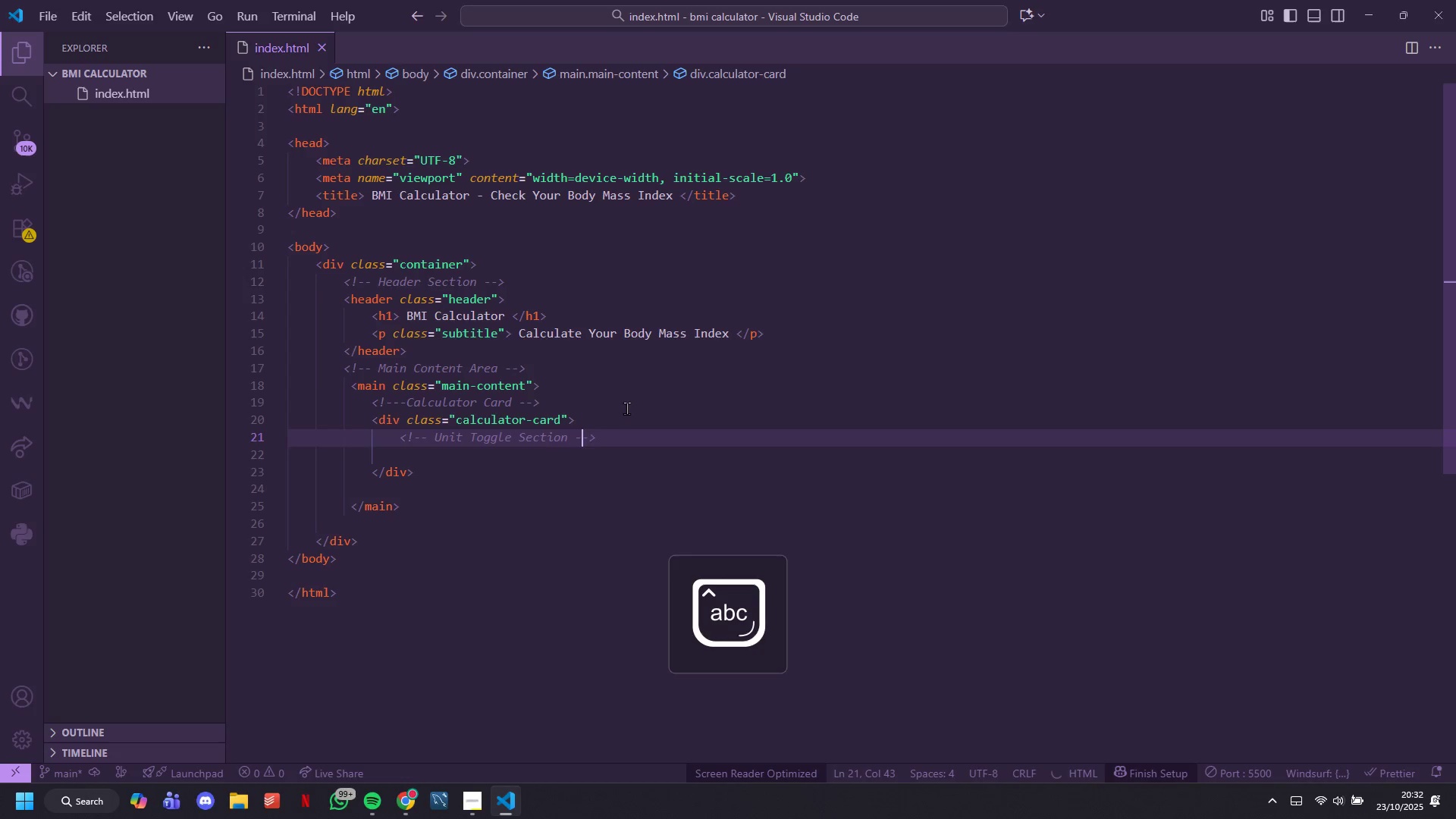 
key(ArrowRight)
 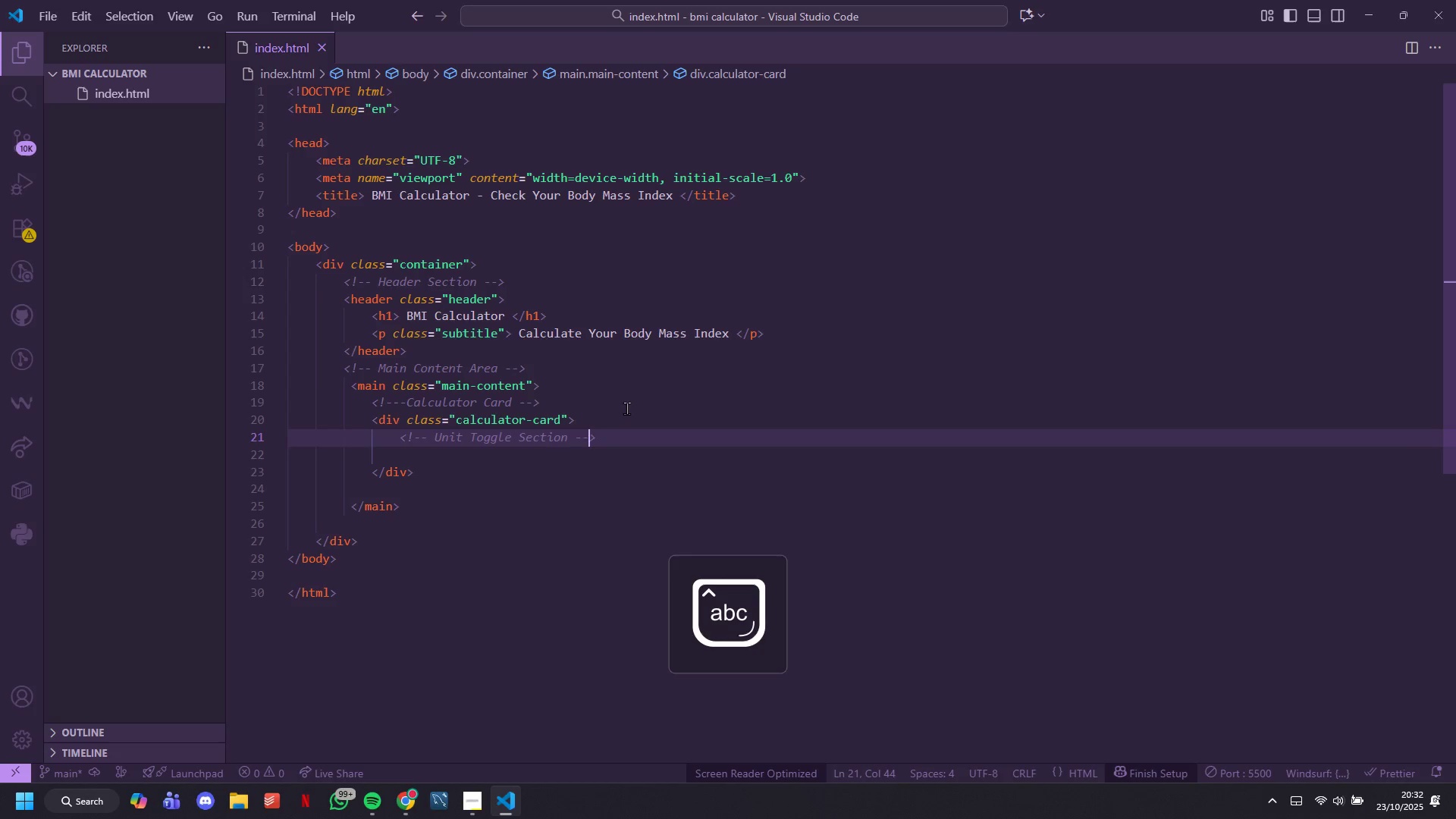 
key(ArrowRight)
 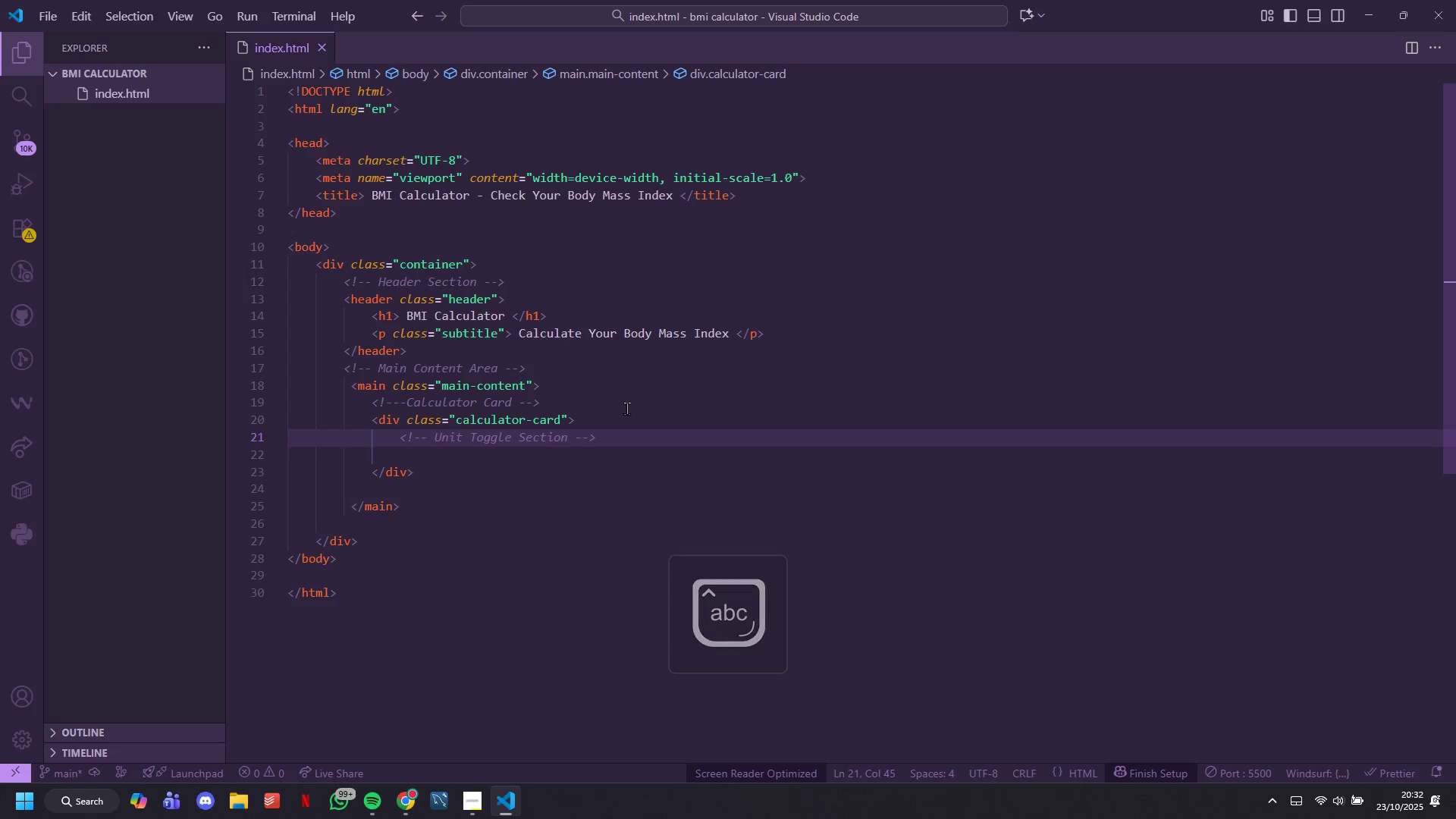 
key(Enter)
 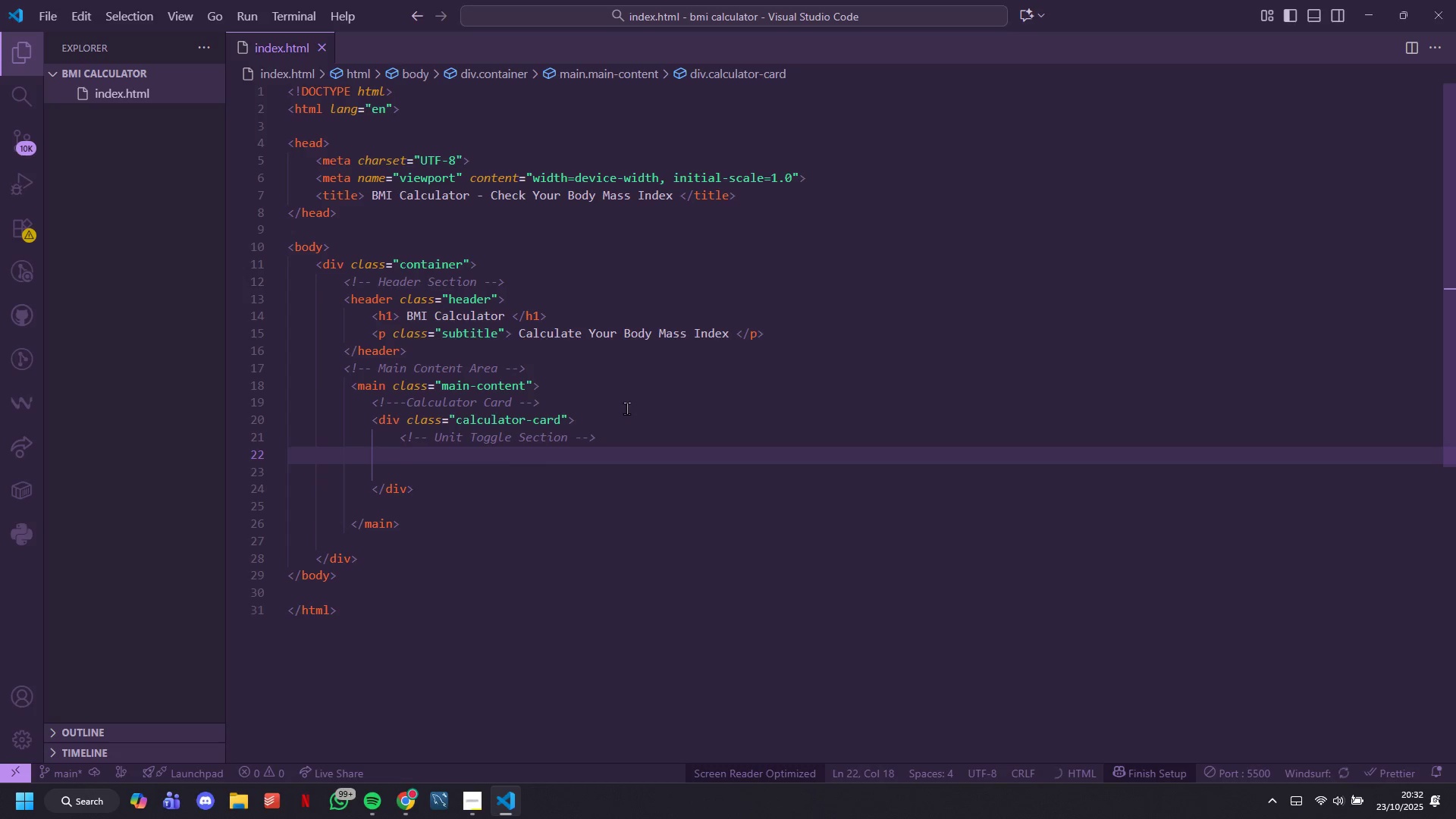 
type(div)
key(Tab)
type( )
 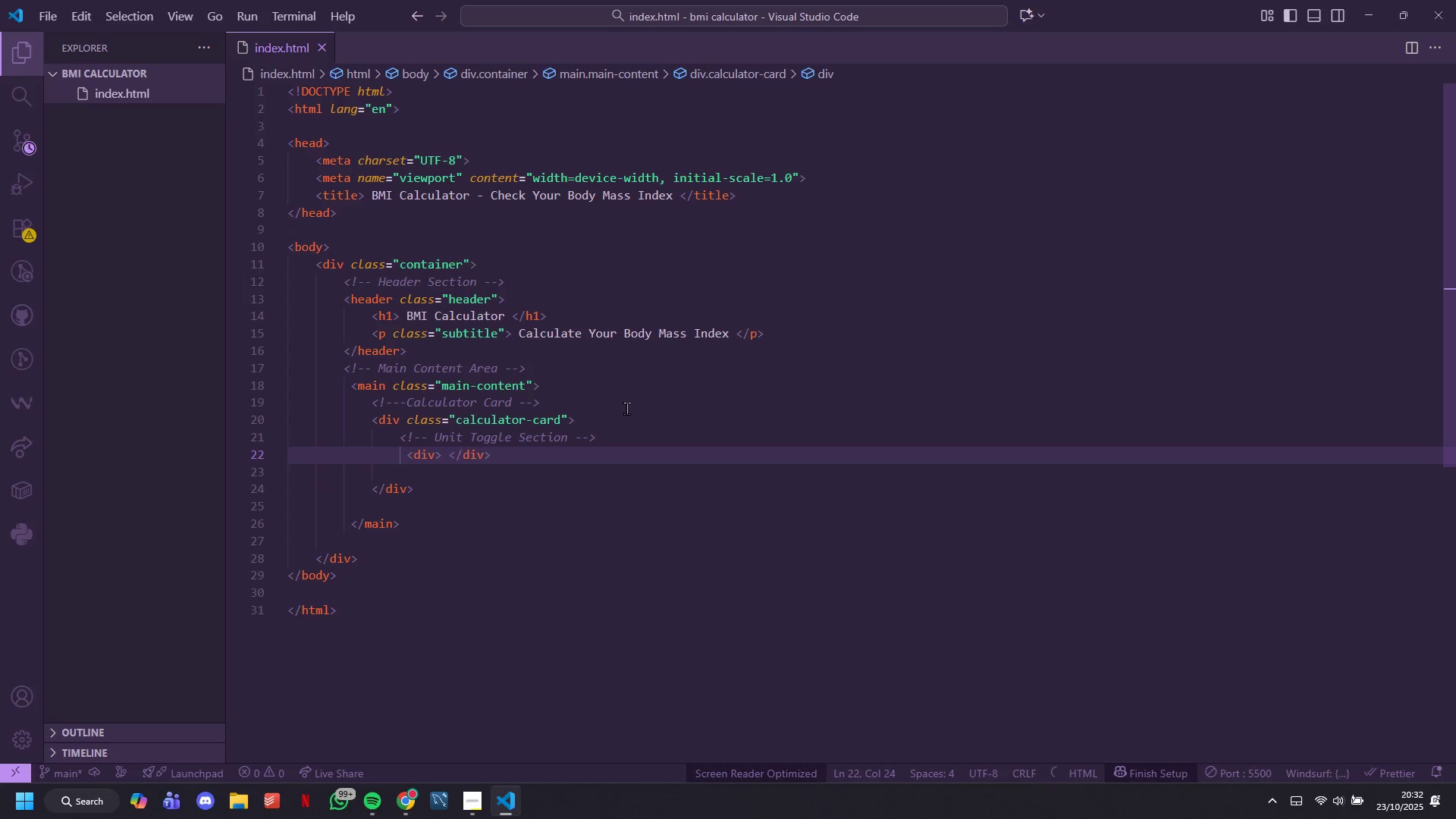 
key(ArrowLeft)
 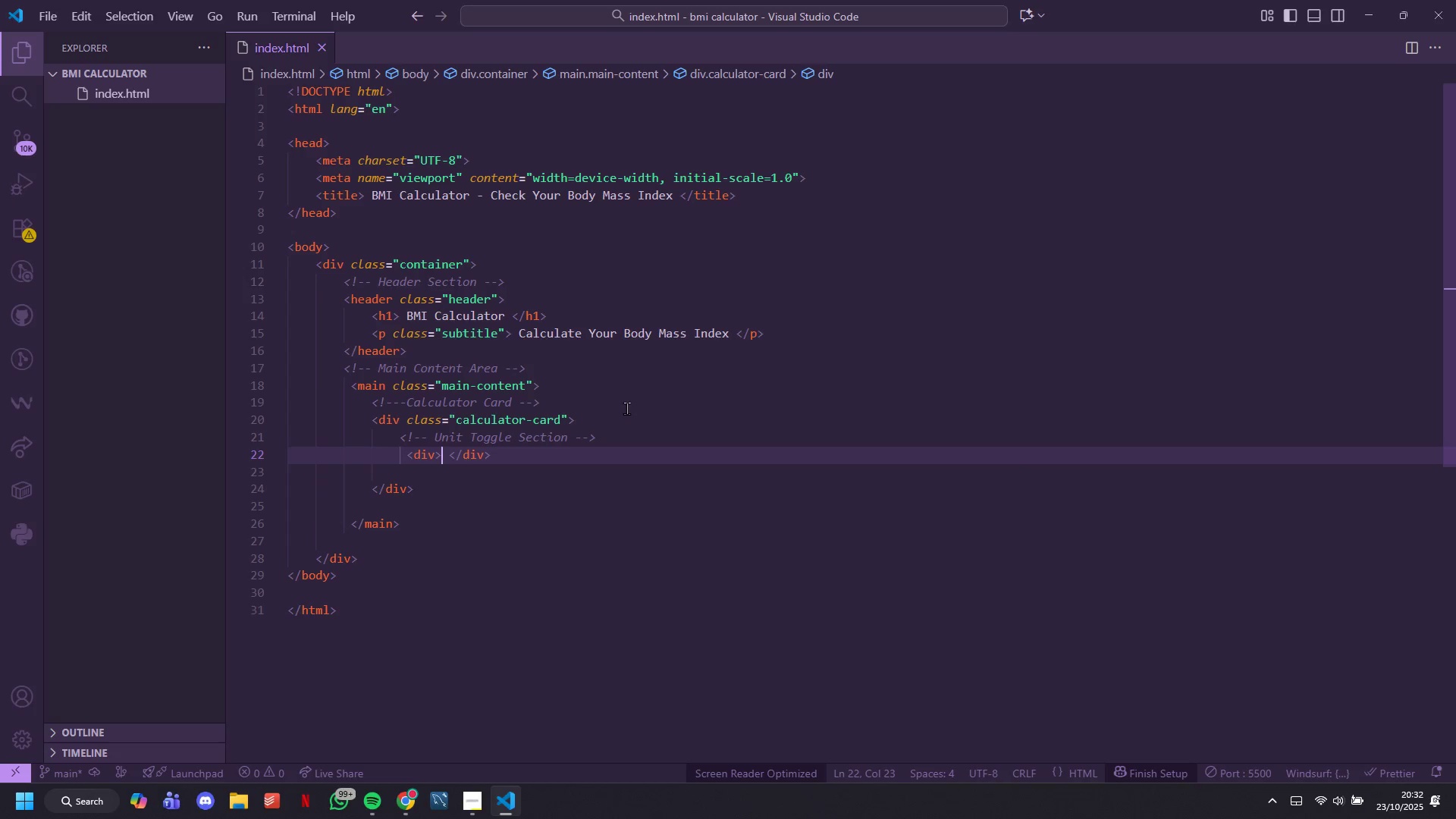 
key(ArrowLeft)
 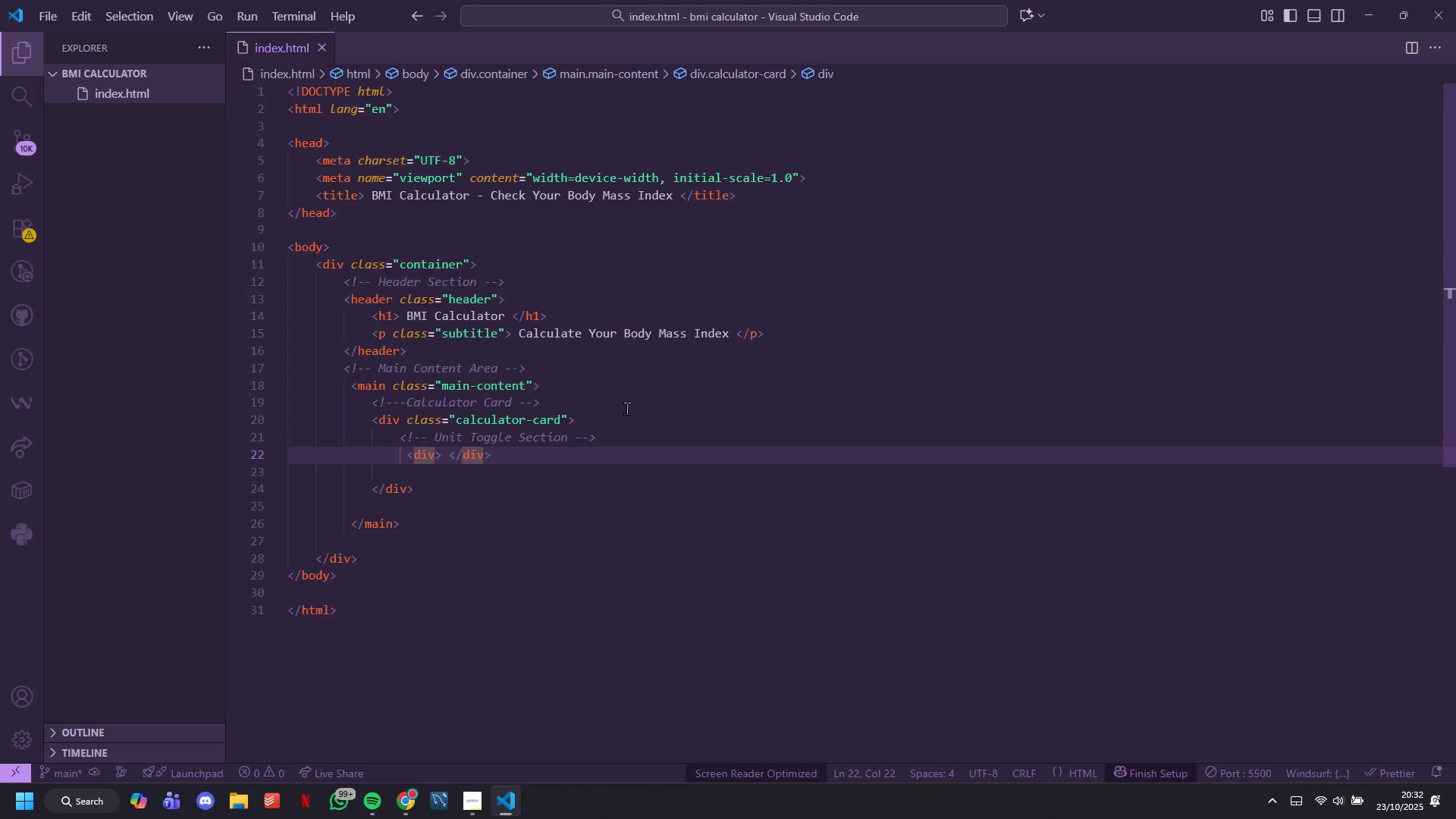 
type( class=unit-toggle)
 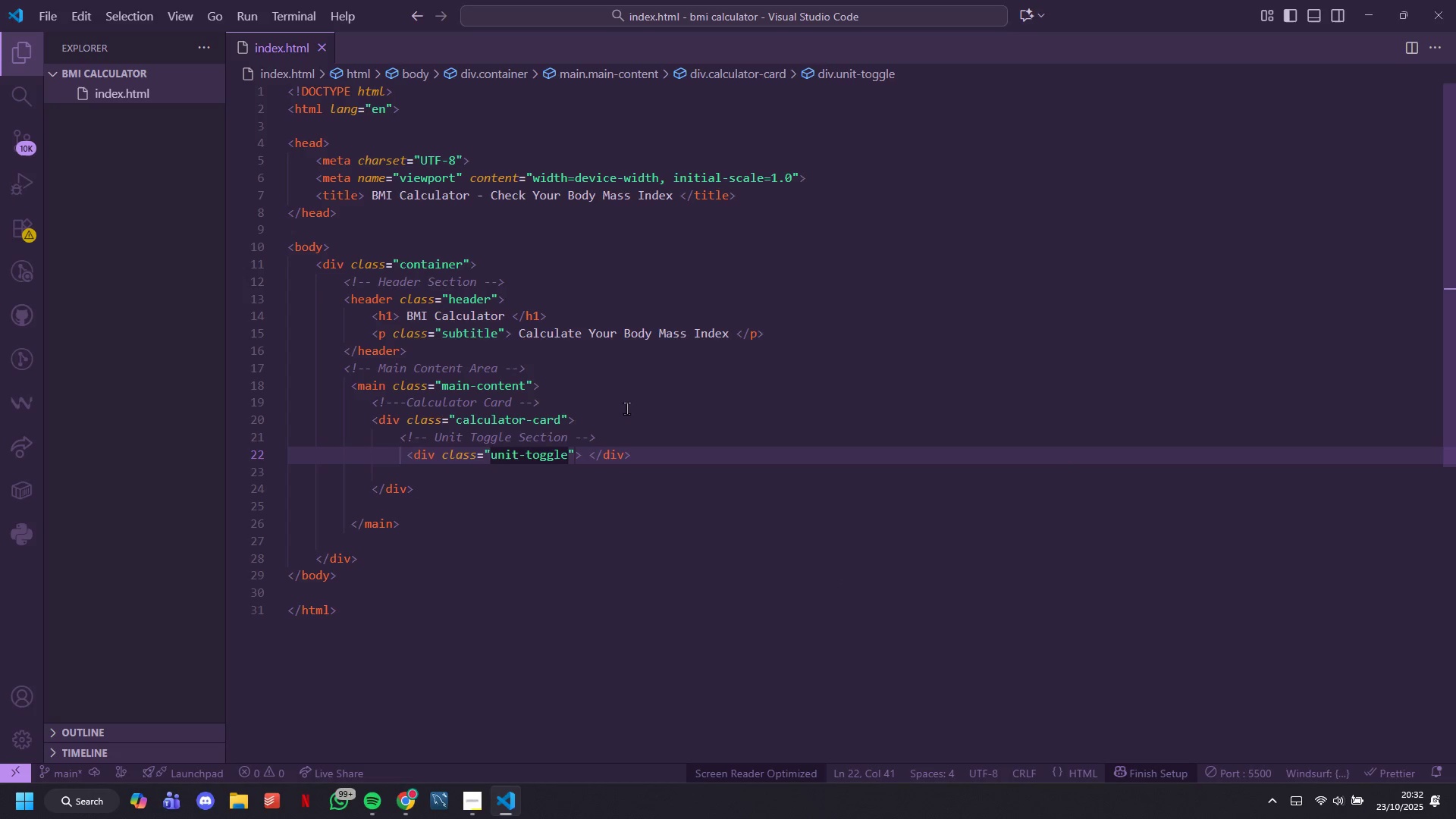 
key(ArrowRight)
 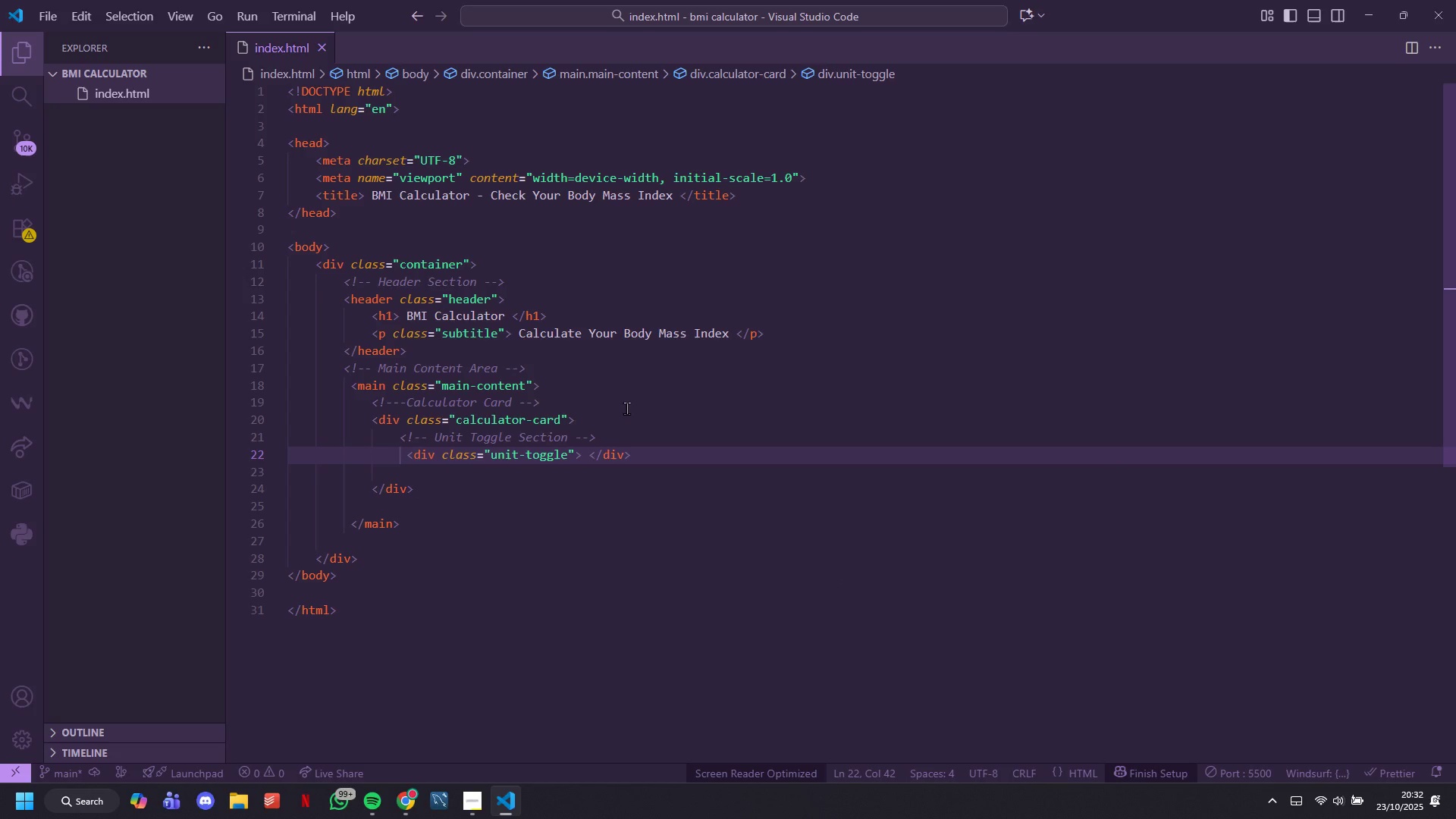 
type( rile=)
key(Backspace)
key(Backspace)
key(Backspace)
key(Backspace)
key(Backspace)
type(ole+)
key(Backspace)
type(=radio-group)
 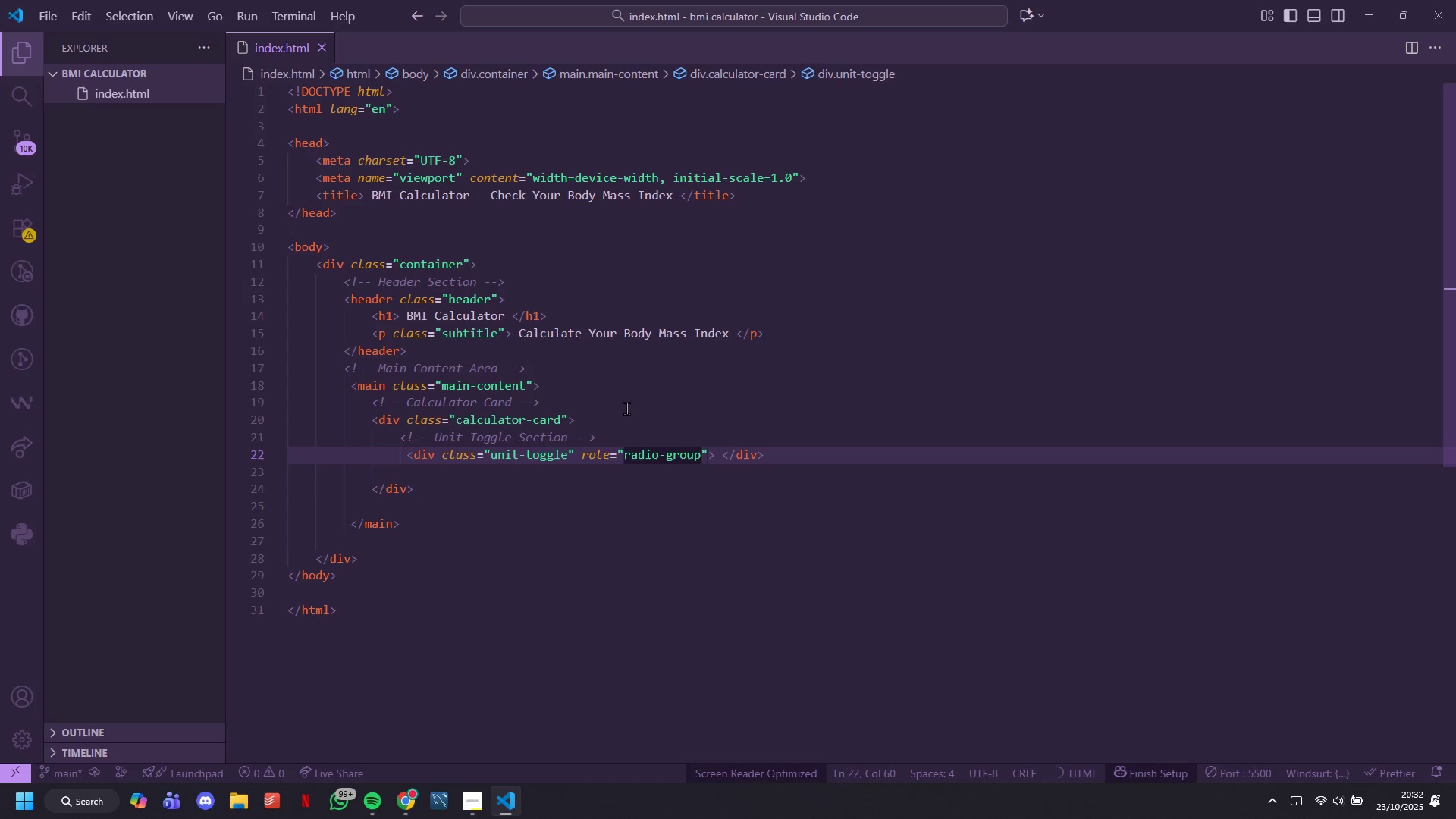 
key(ArrowRight)
 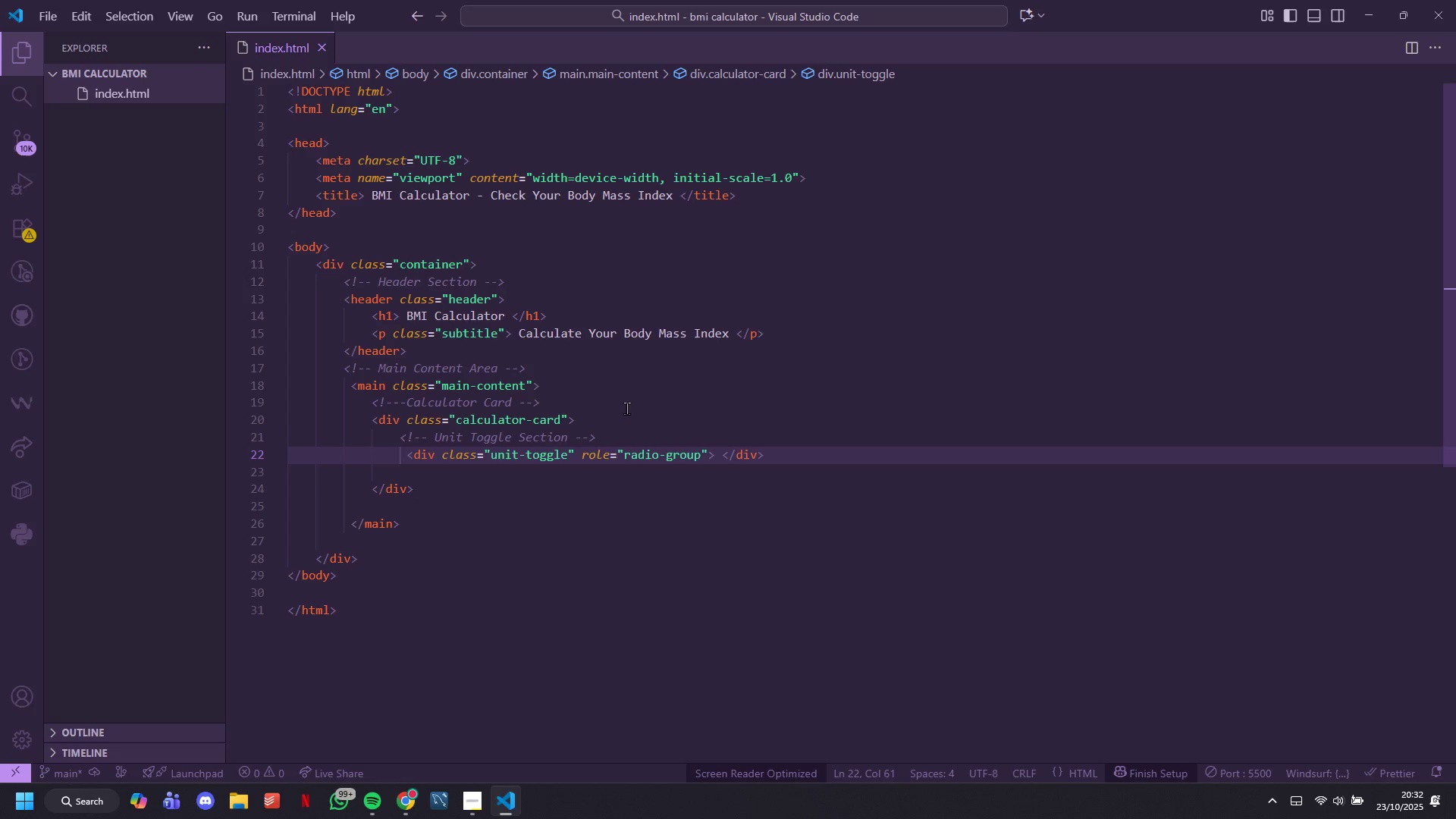 
key(ArrowLeft)
 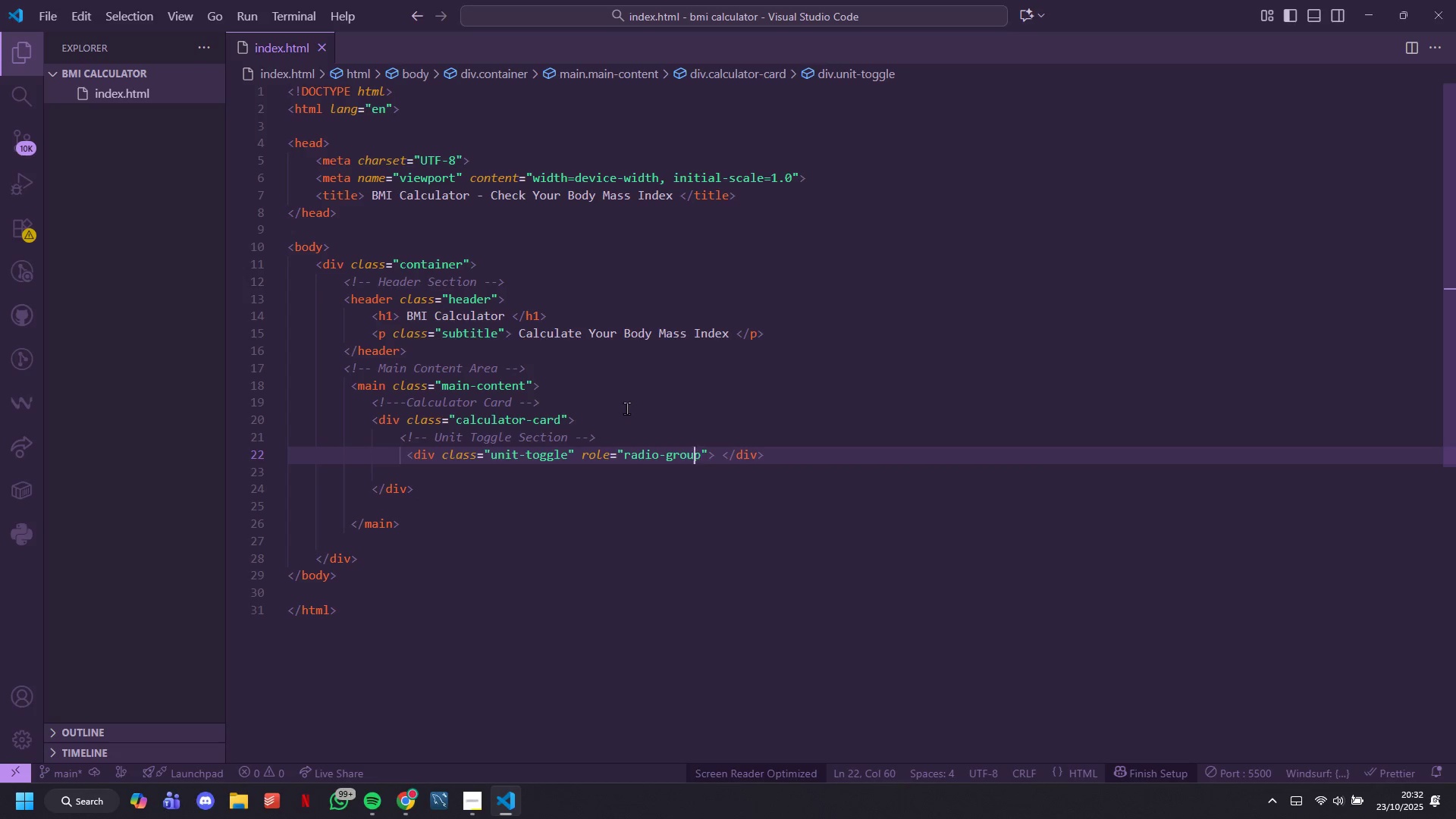 
key(ArrowLeft)
 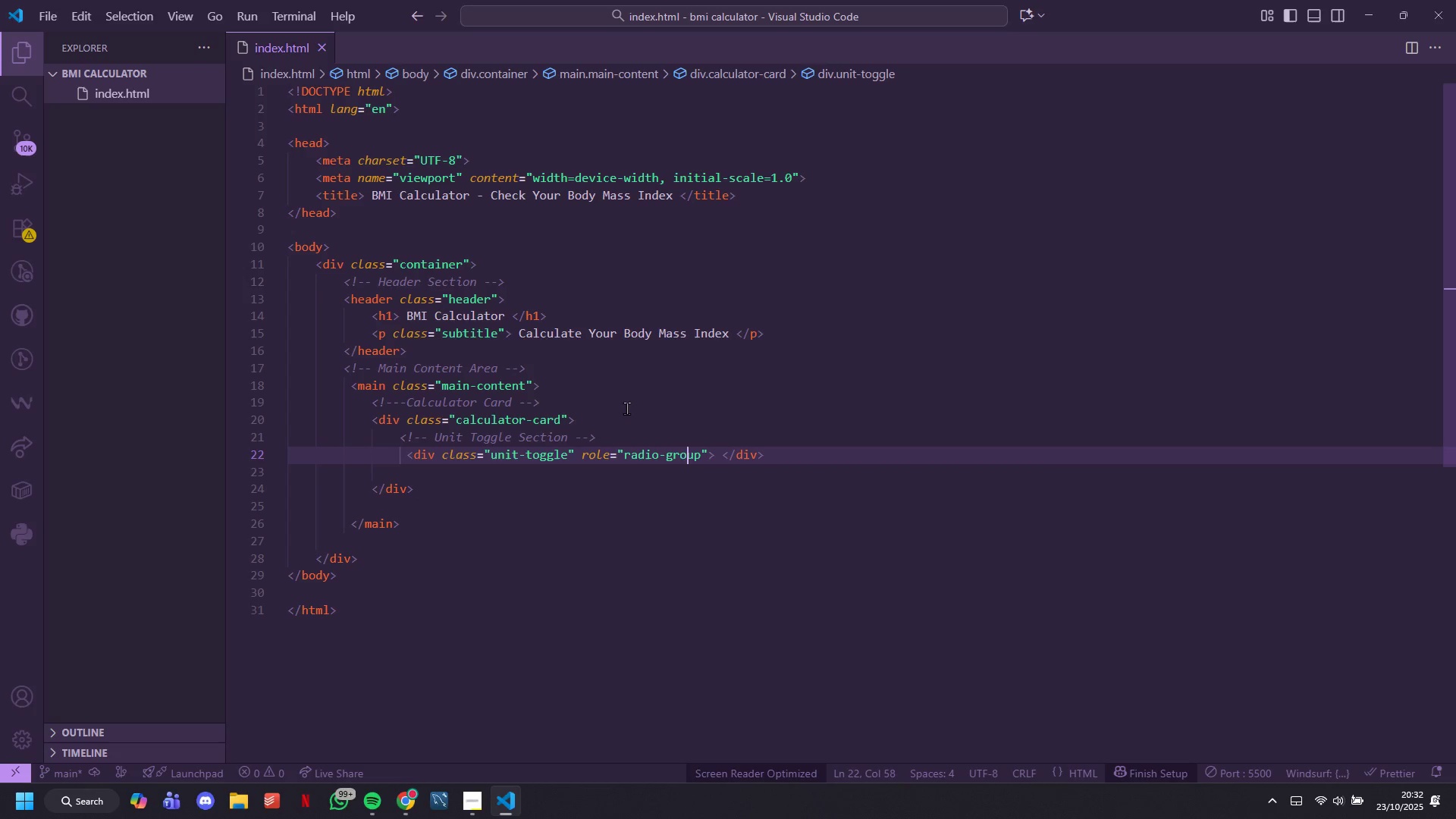 
key(ArrowLeft)
 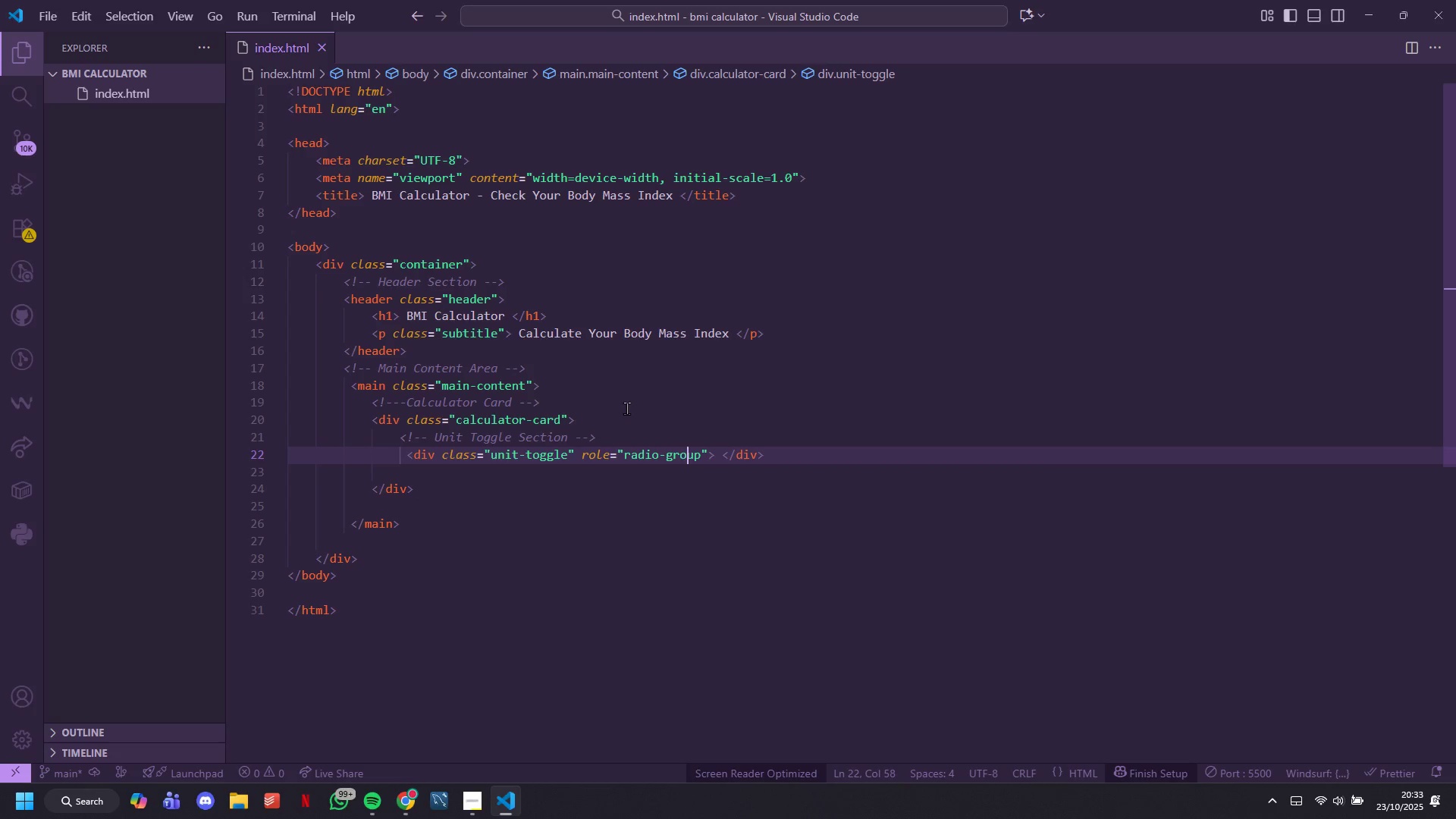 
key(ArrowLeft)
 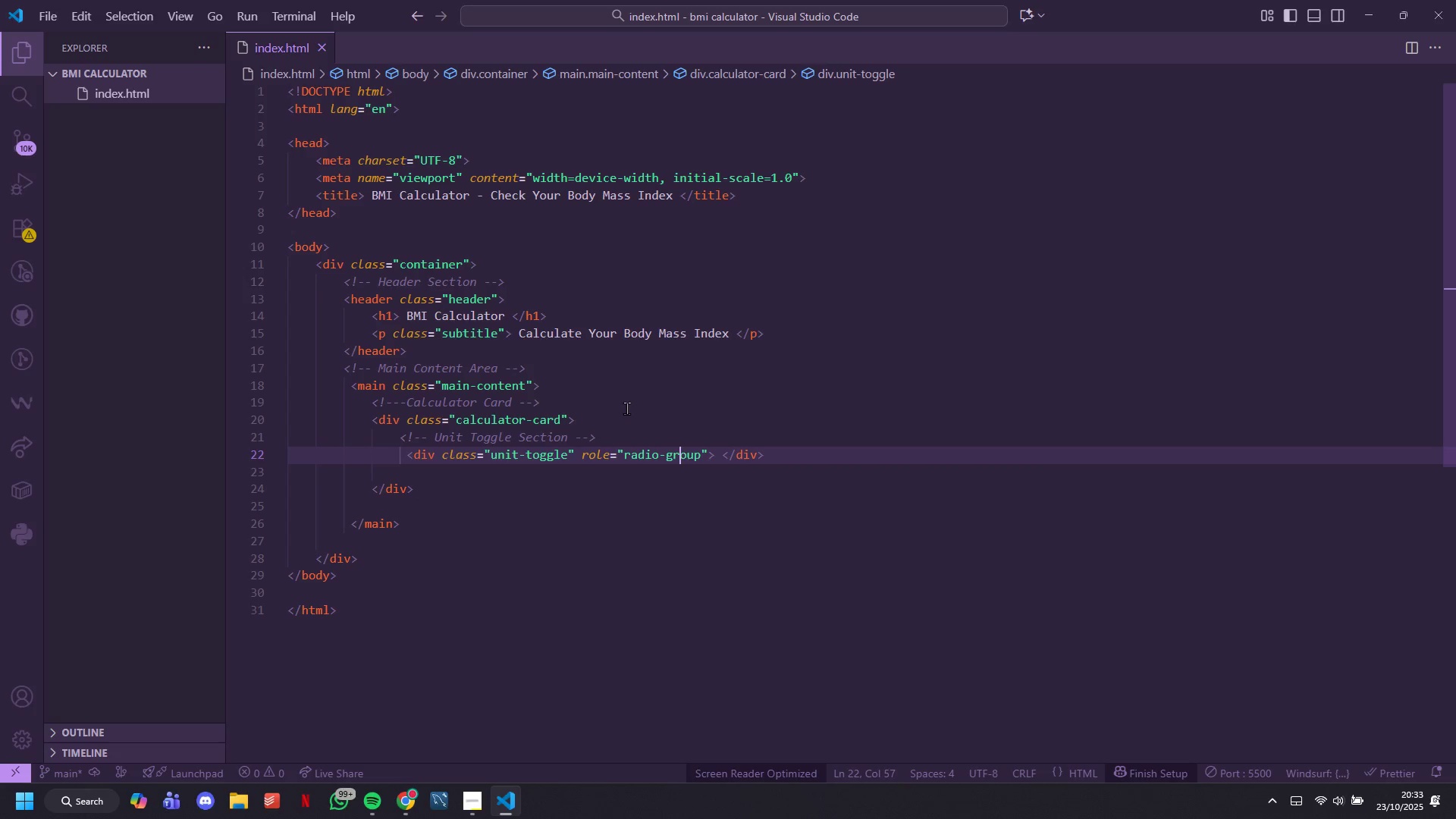 
key(ArrowLeft)
 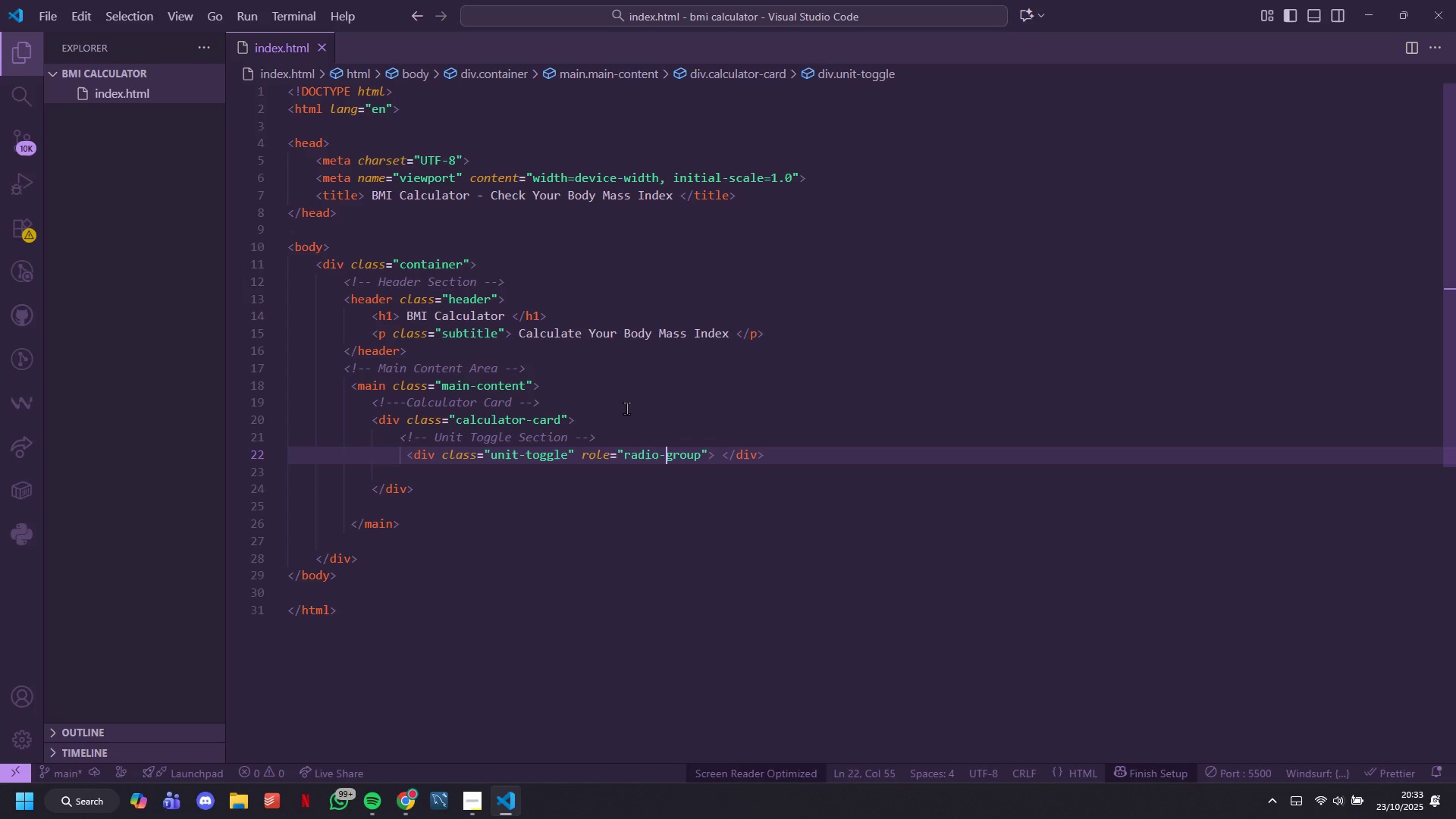 
key(ArrowLeft)
 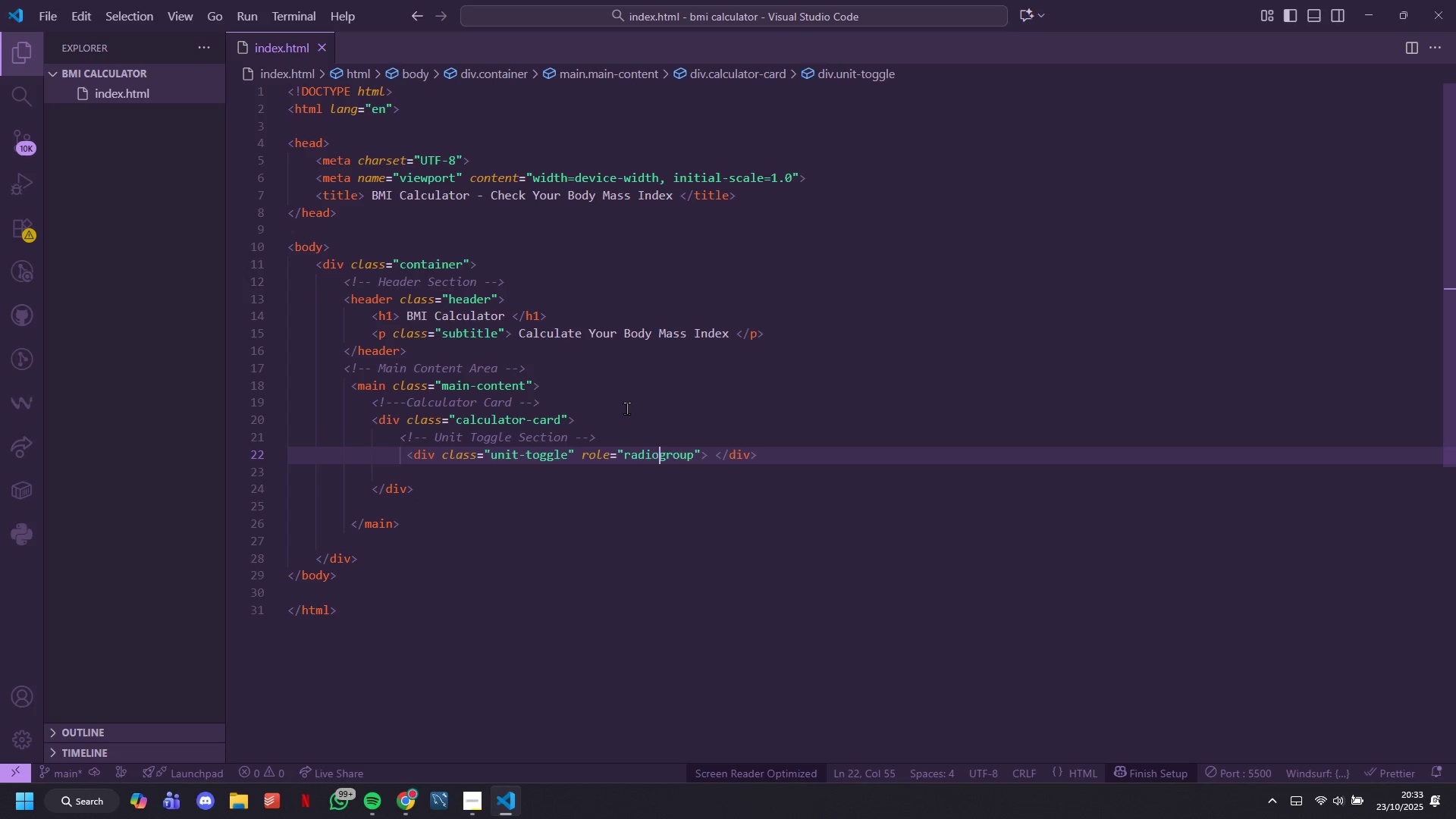 
key(Backspace)
 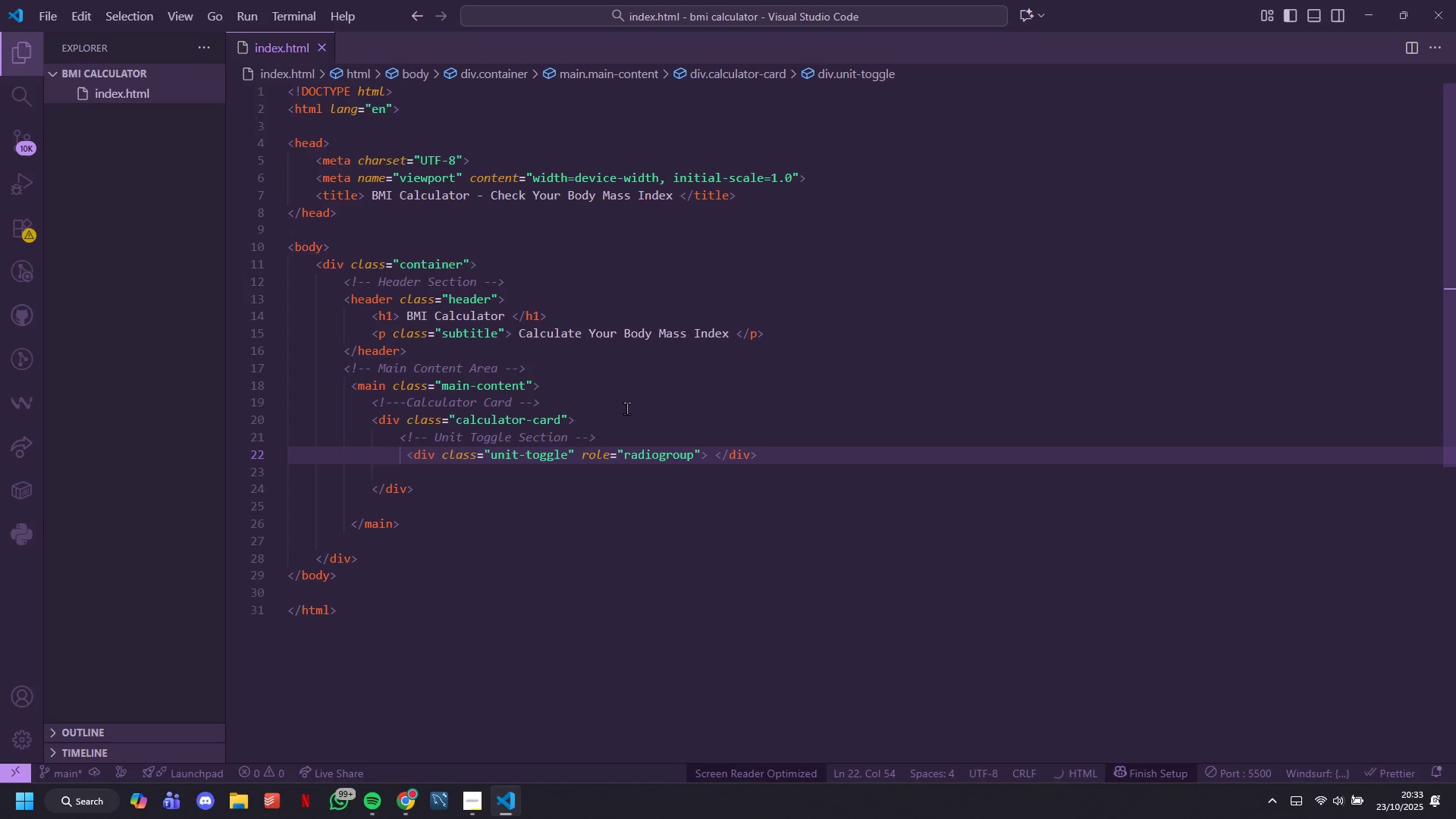 
key(ArrowRight)
 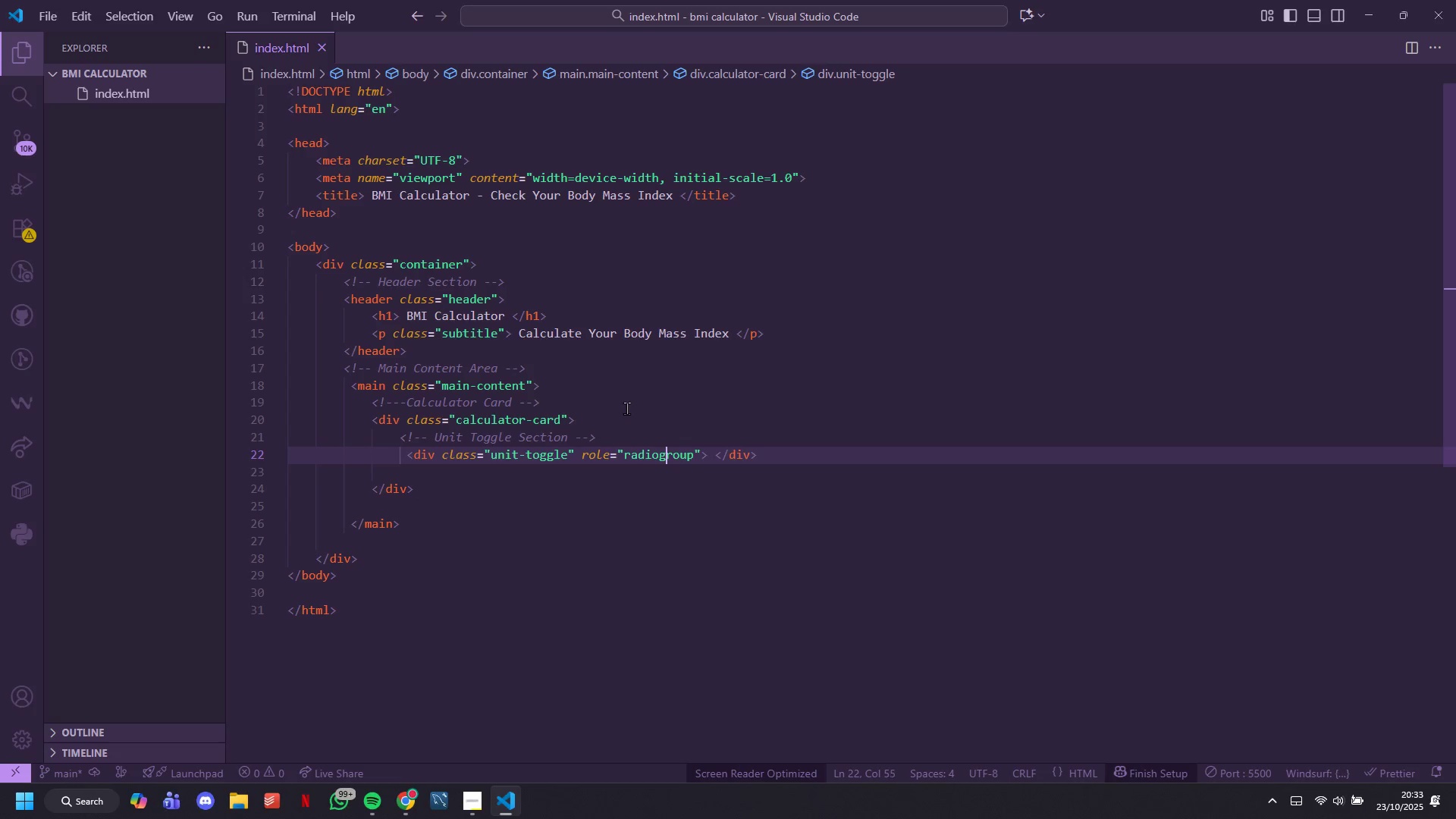 
key(ArrowRight)
 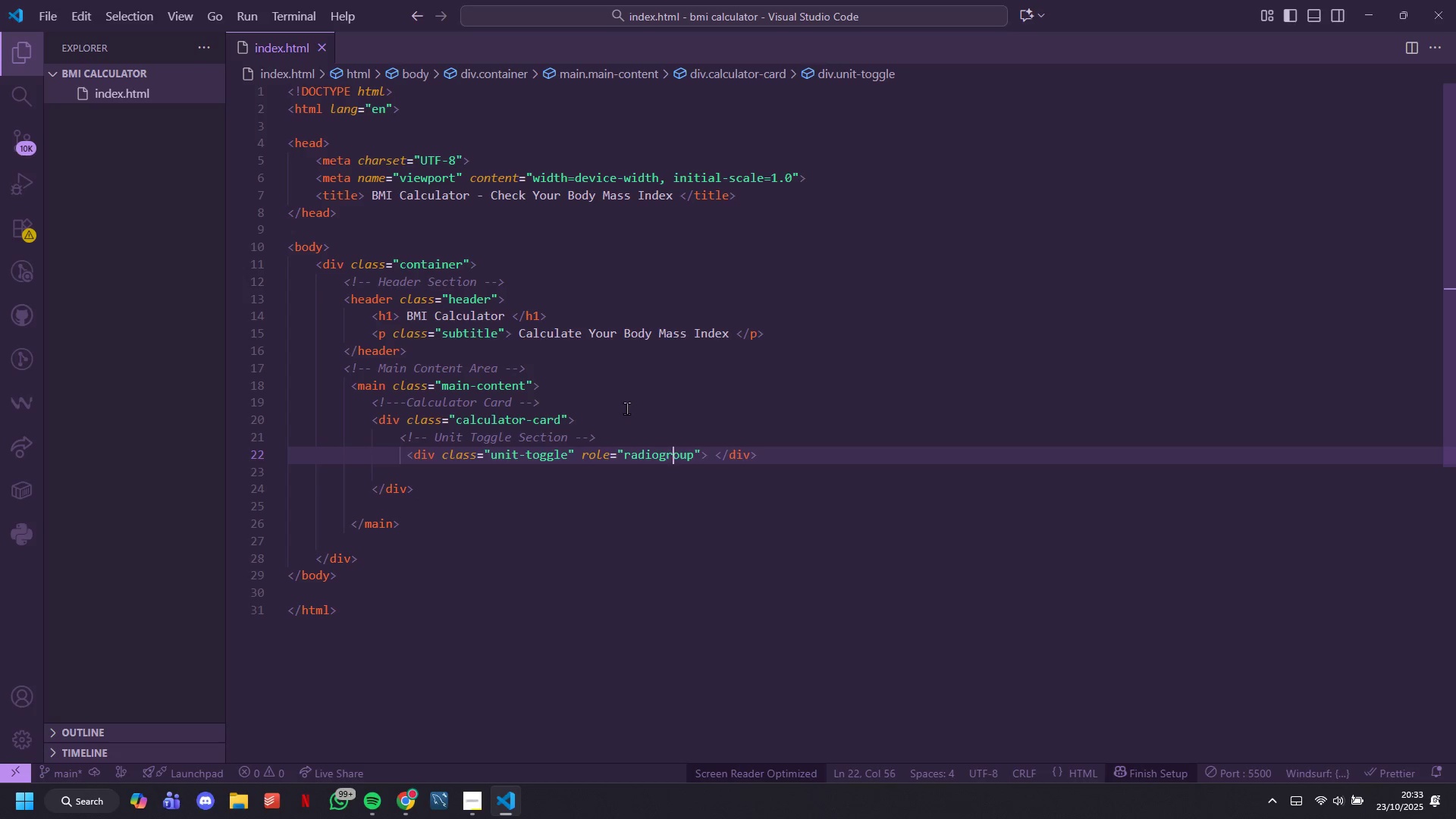 
key(ArrowRight)
 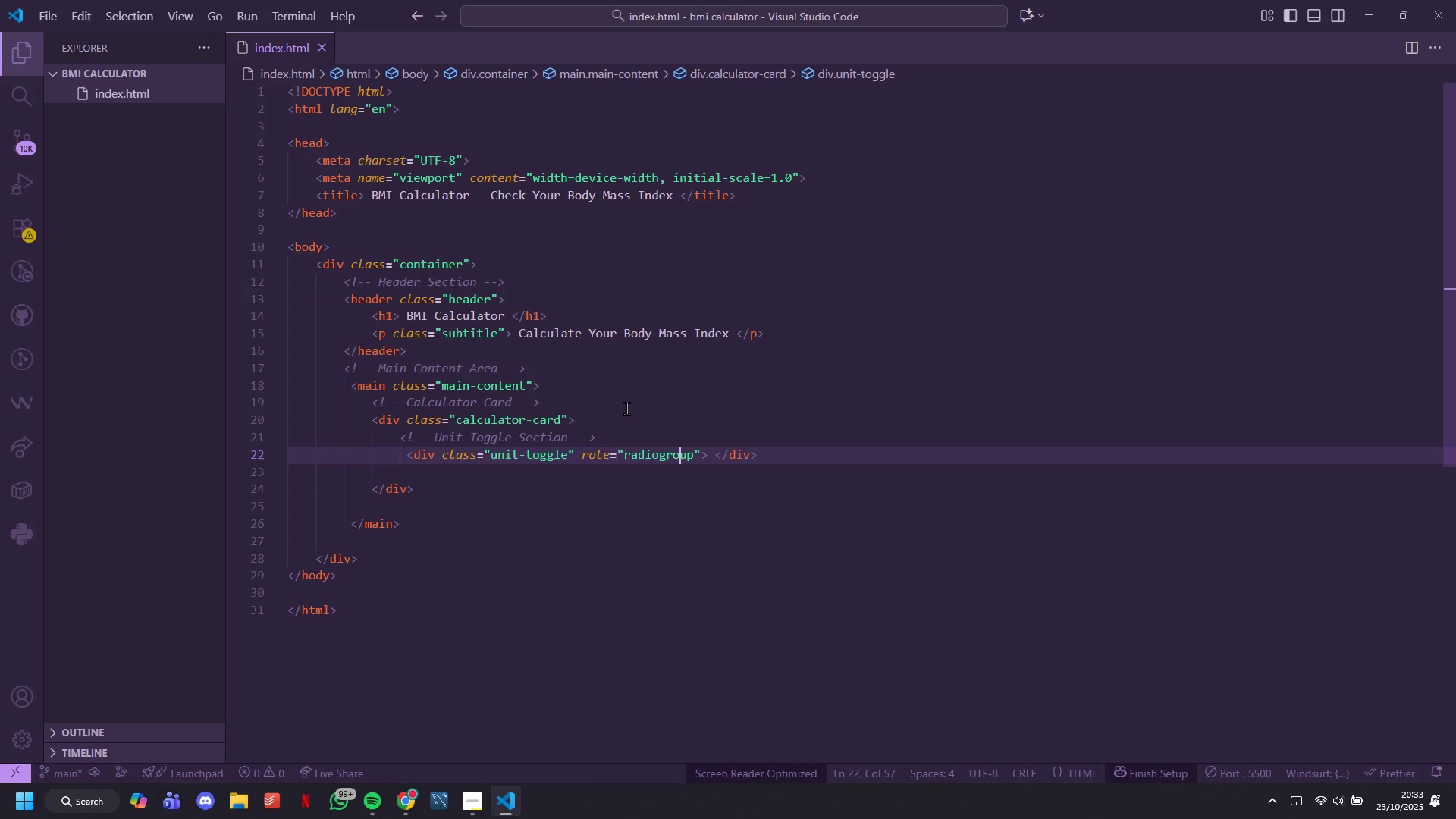 
key(ArrowRight)
 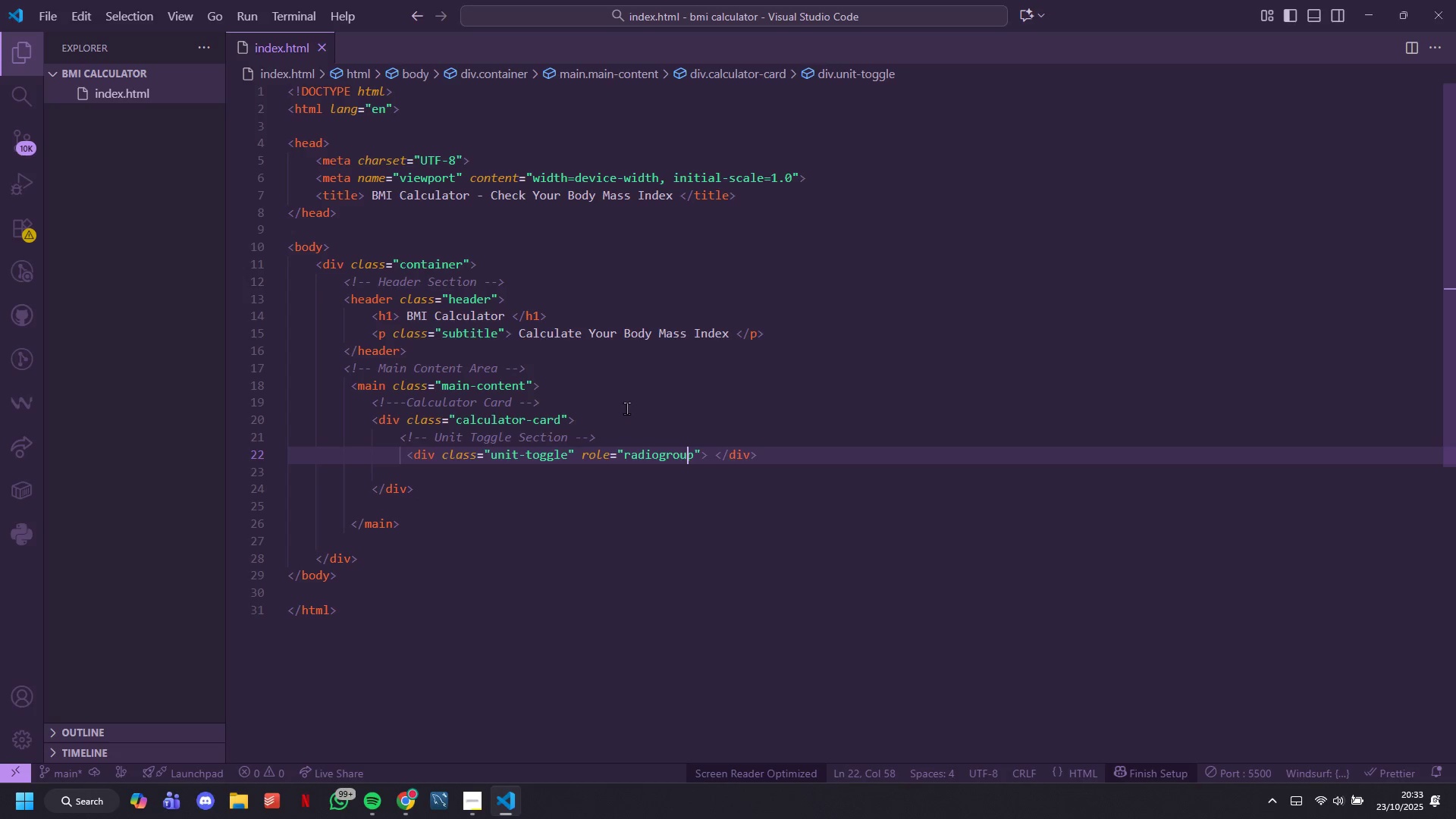 
key(ArrowRight)
 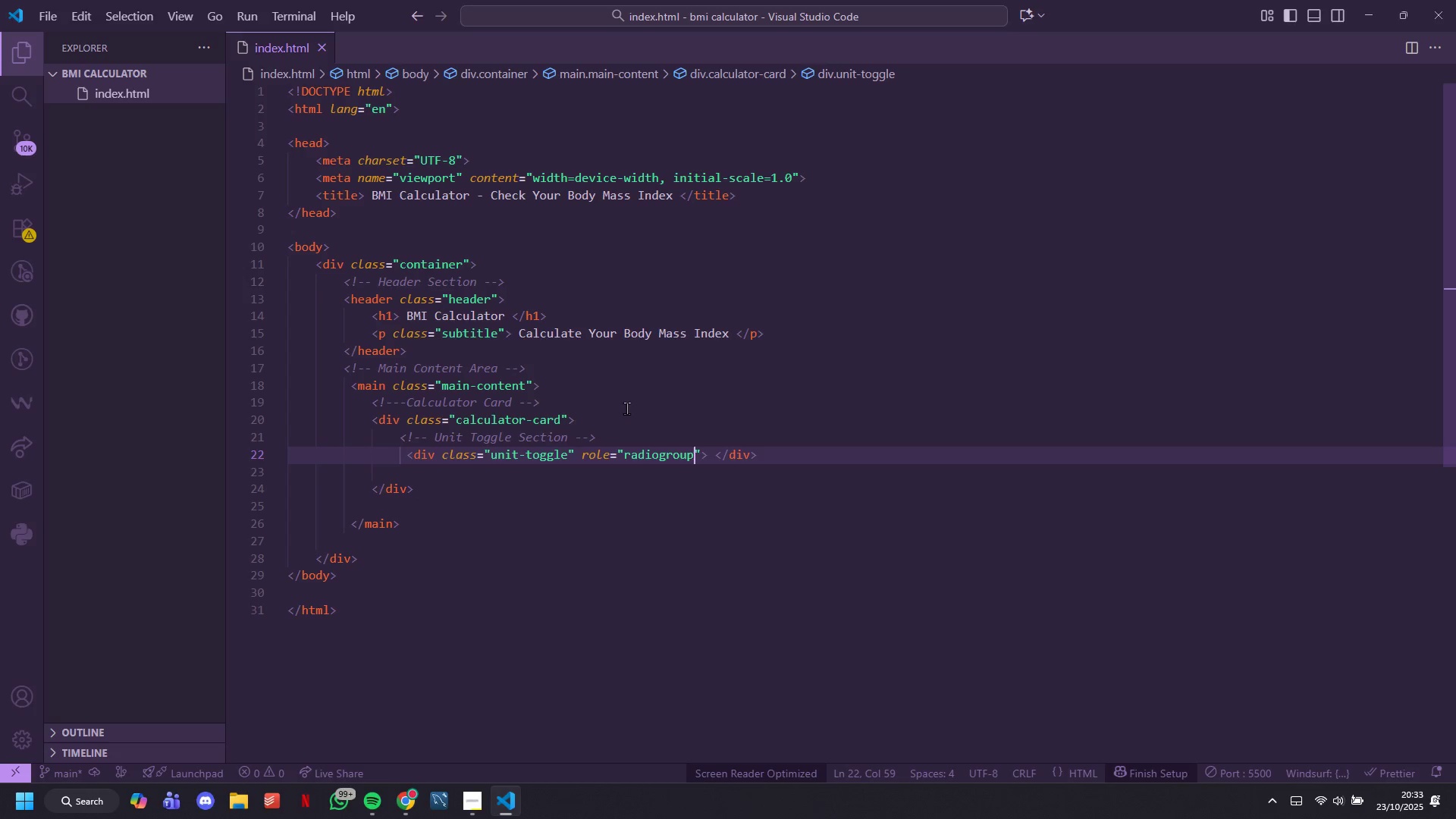 
key(ArrowRight)
 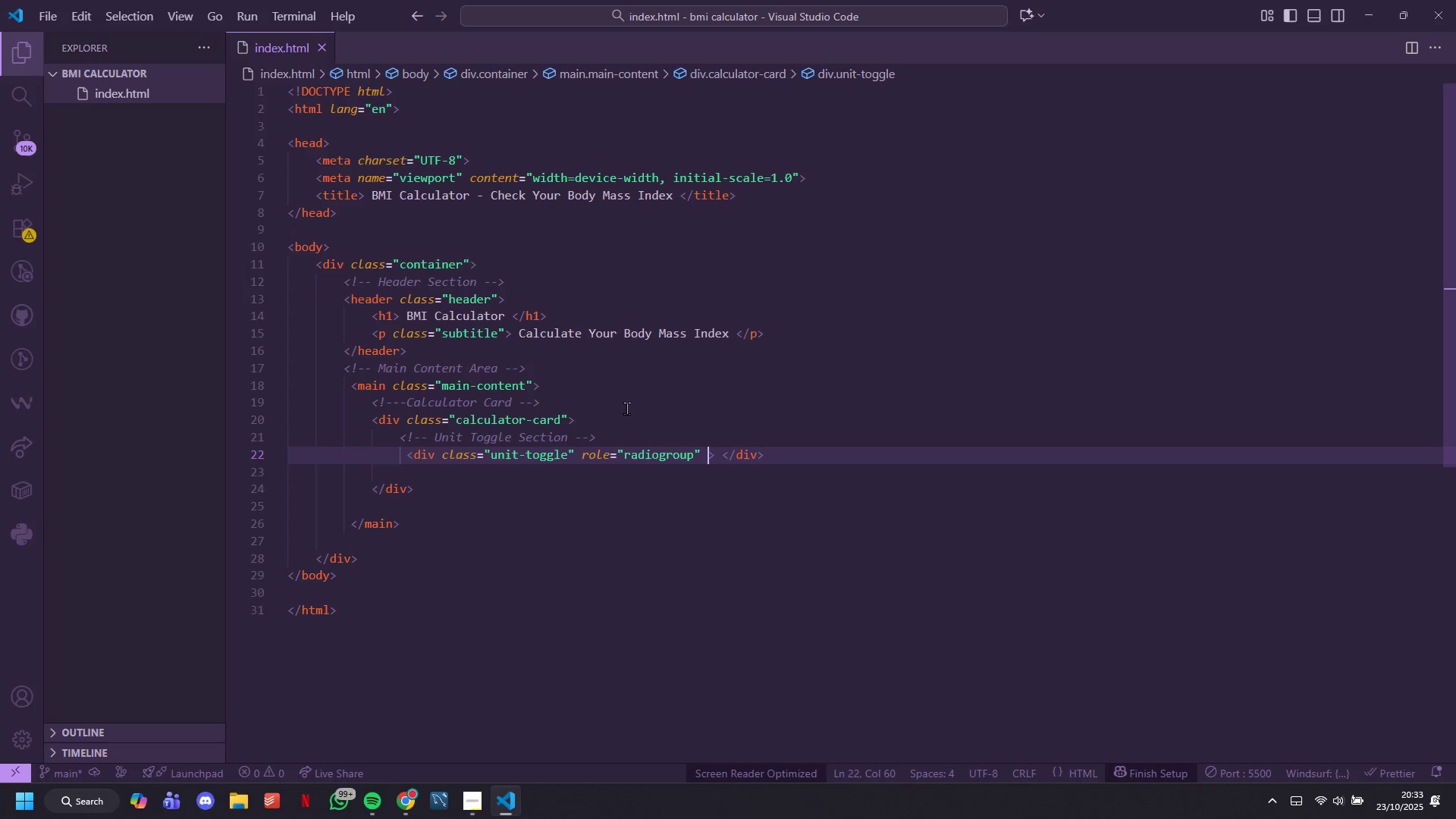 
type( aria-label=Unit system selecttion)
 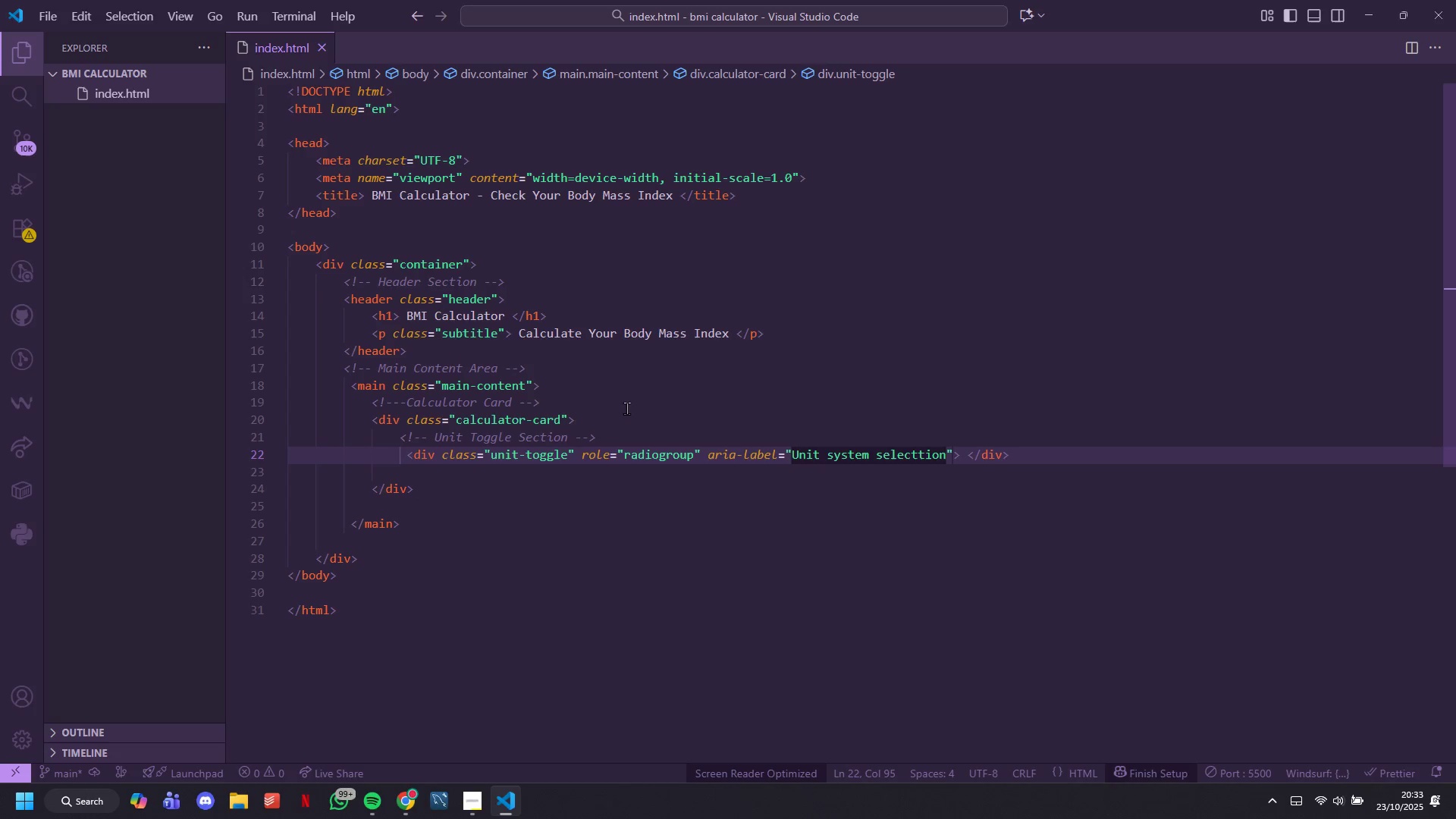 
key(ArrowRight)
 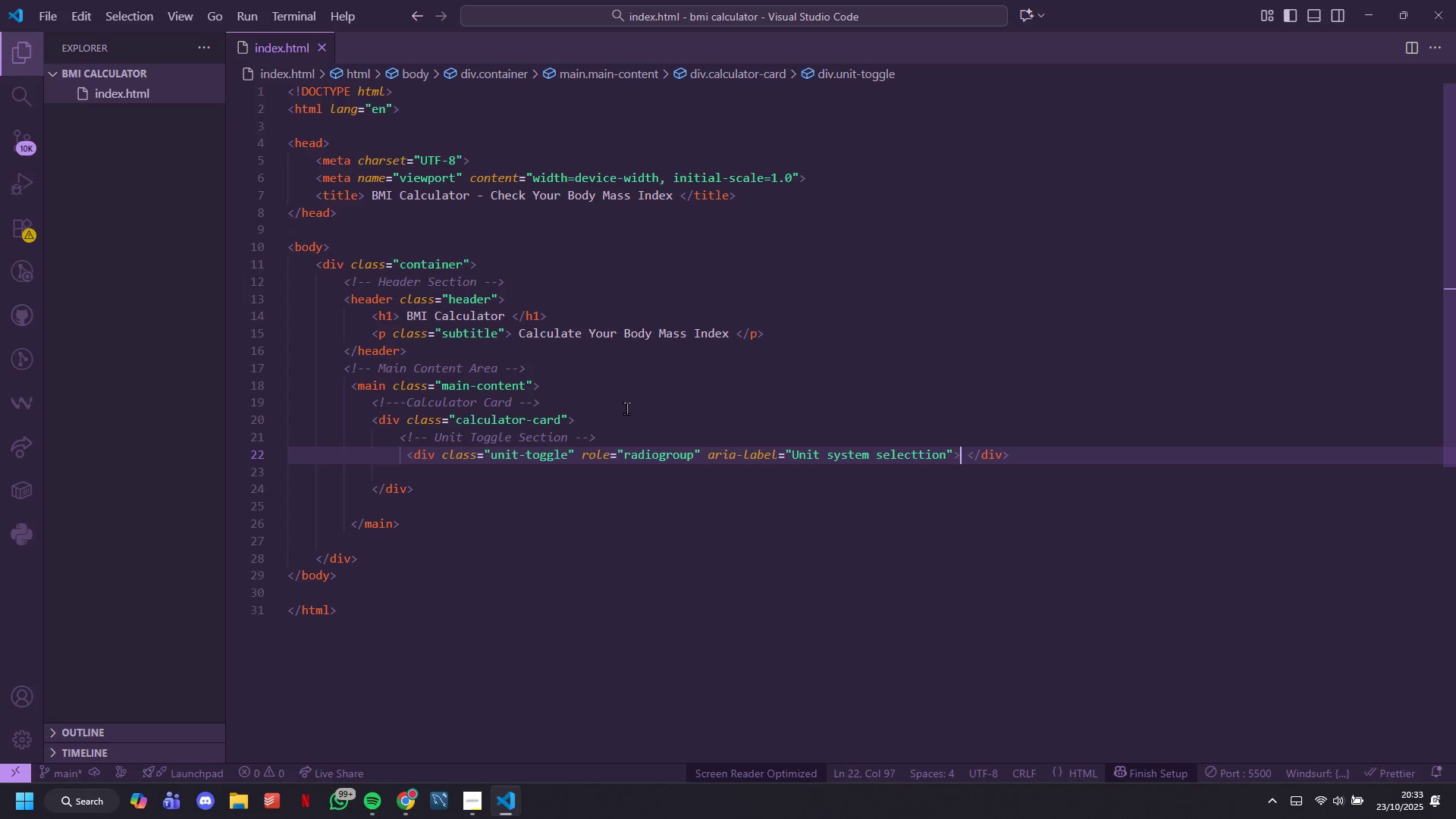 
key(ArrowRight)
 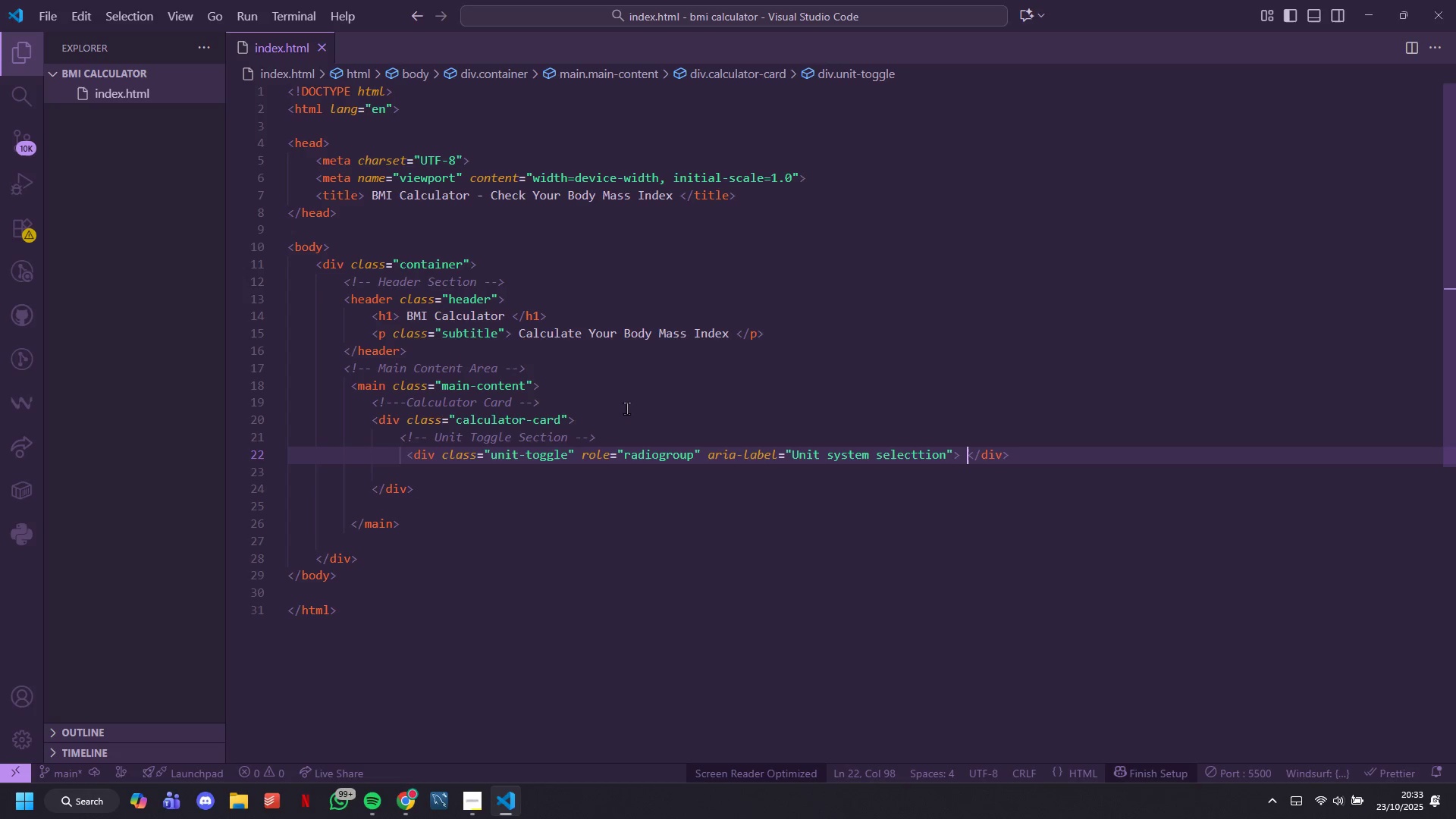 
key(ArrowRight)
 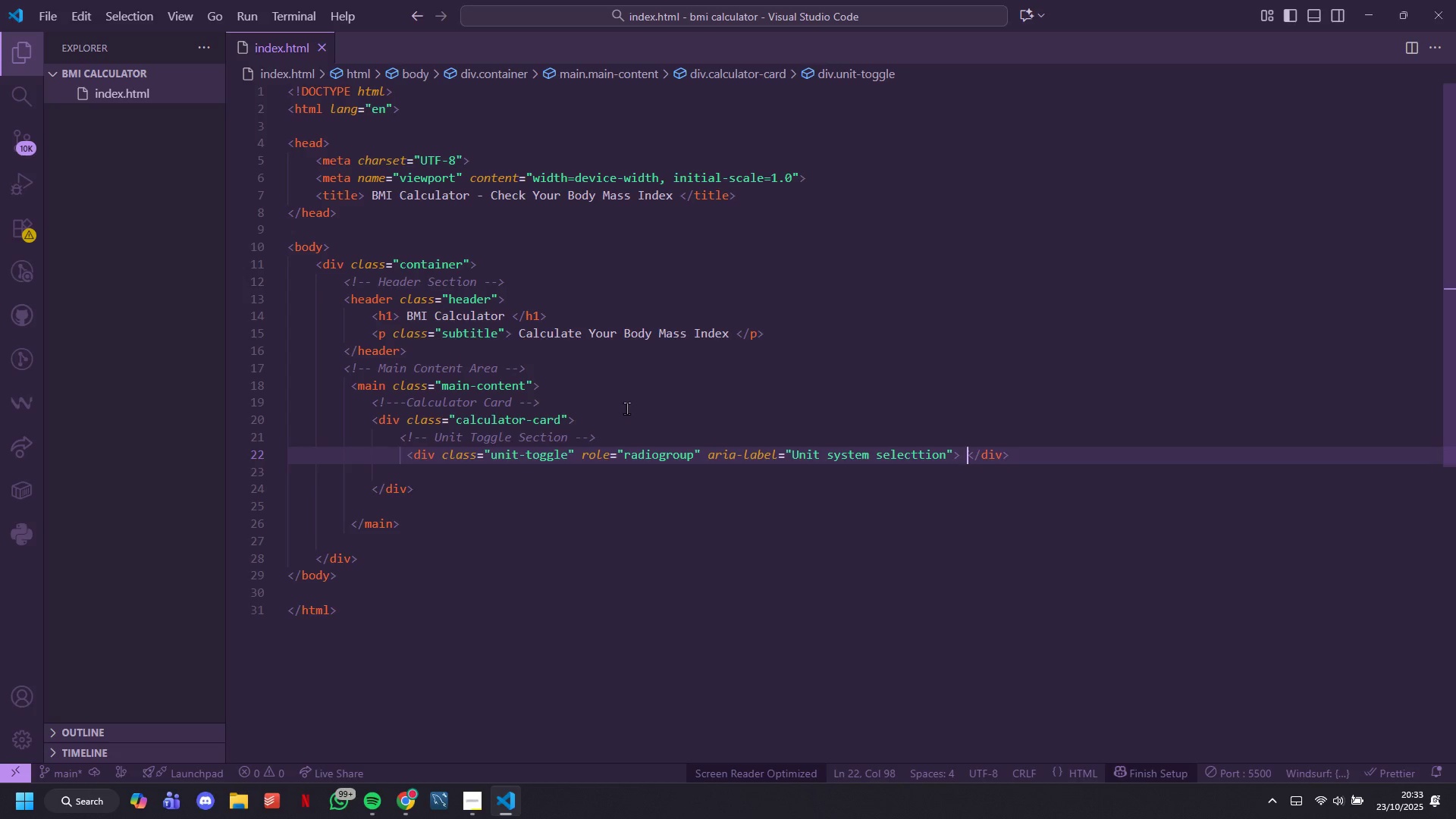 
key(Enter)
 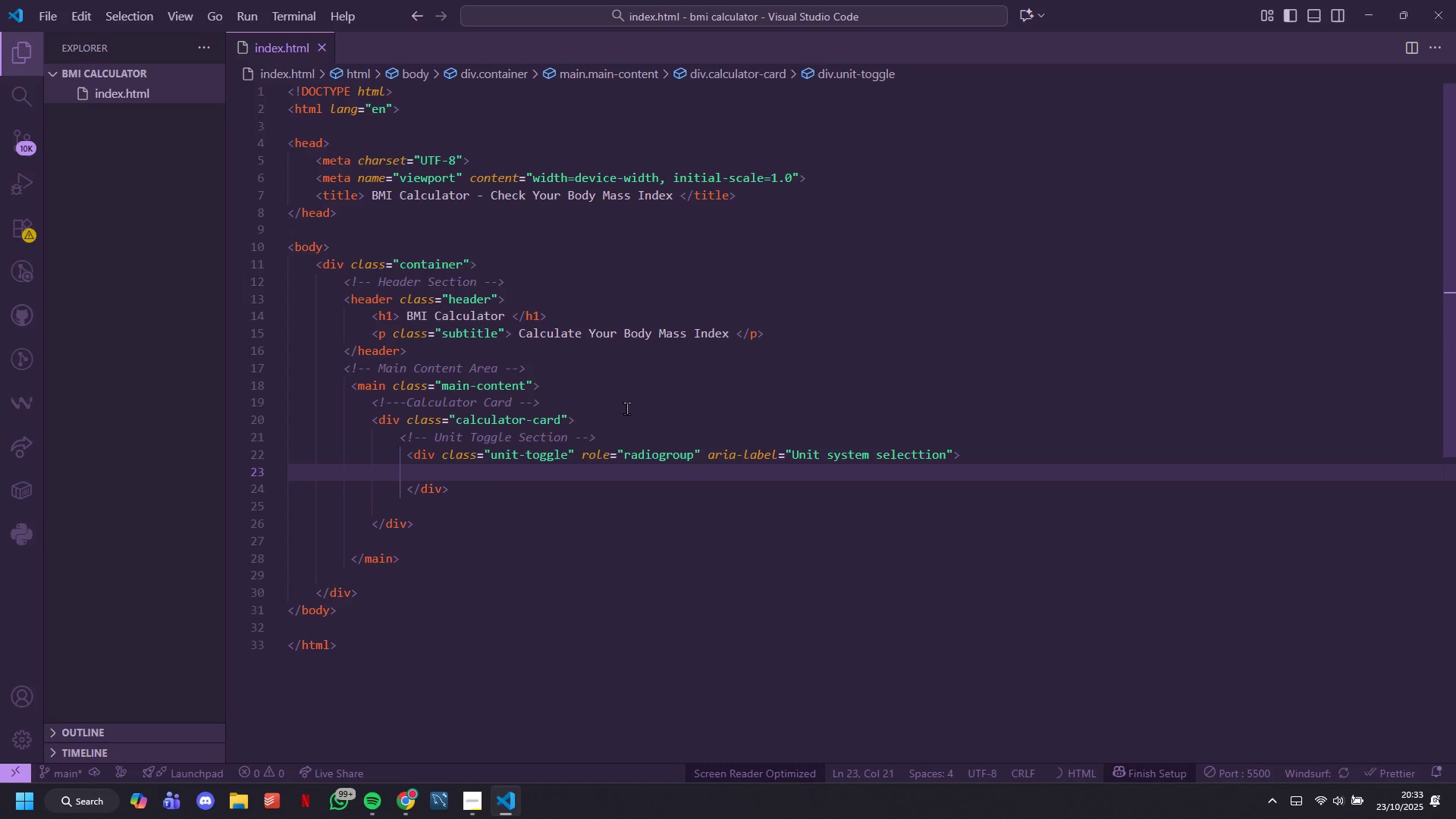 
key(Enter)
 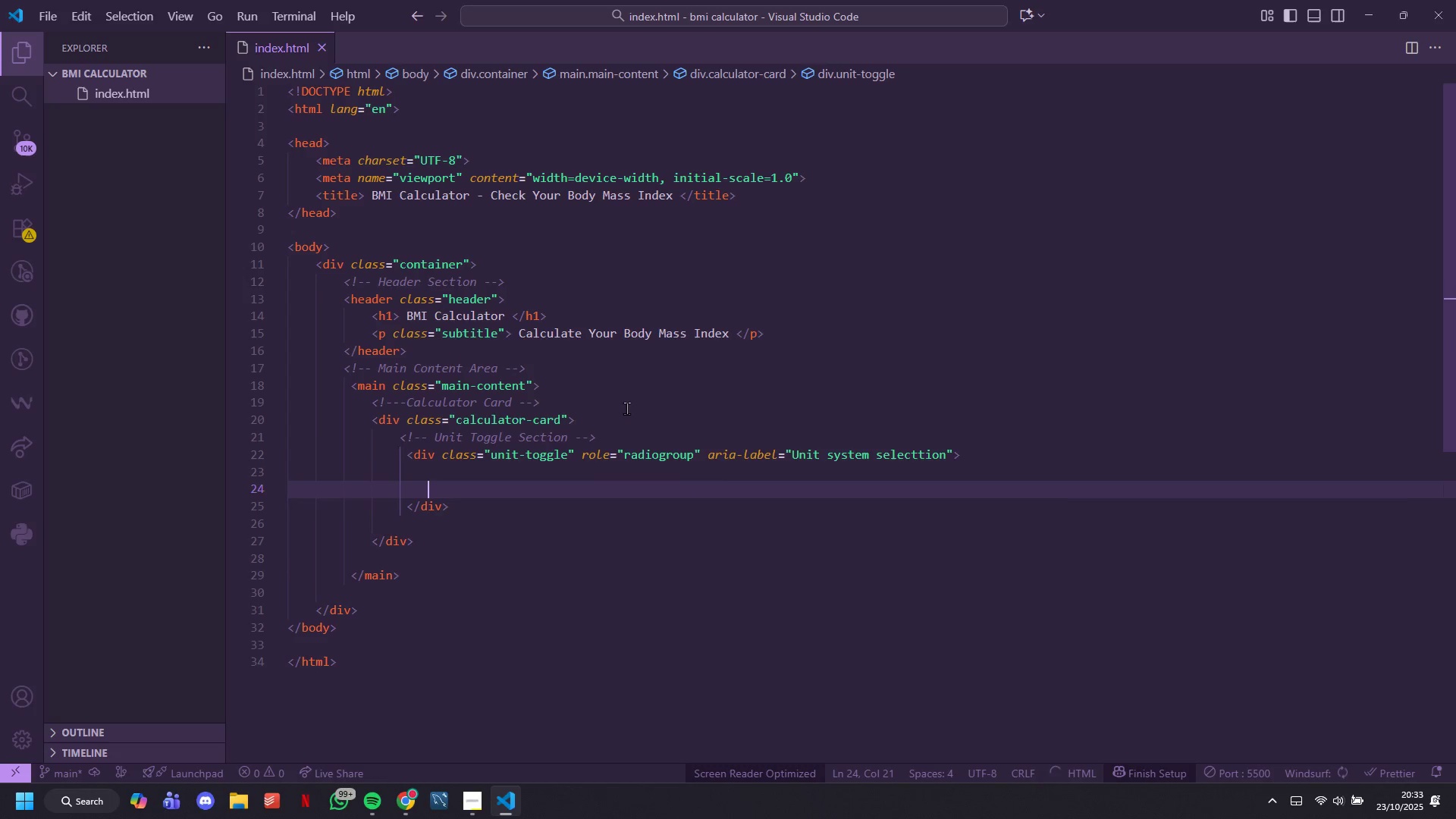 
key(ArrowUp)
 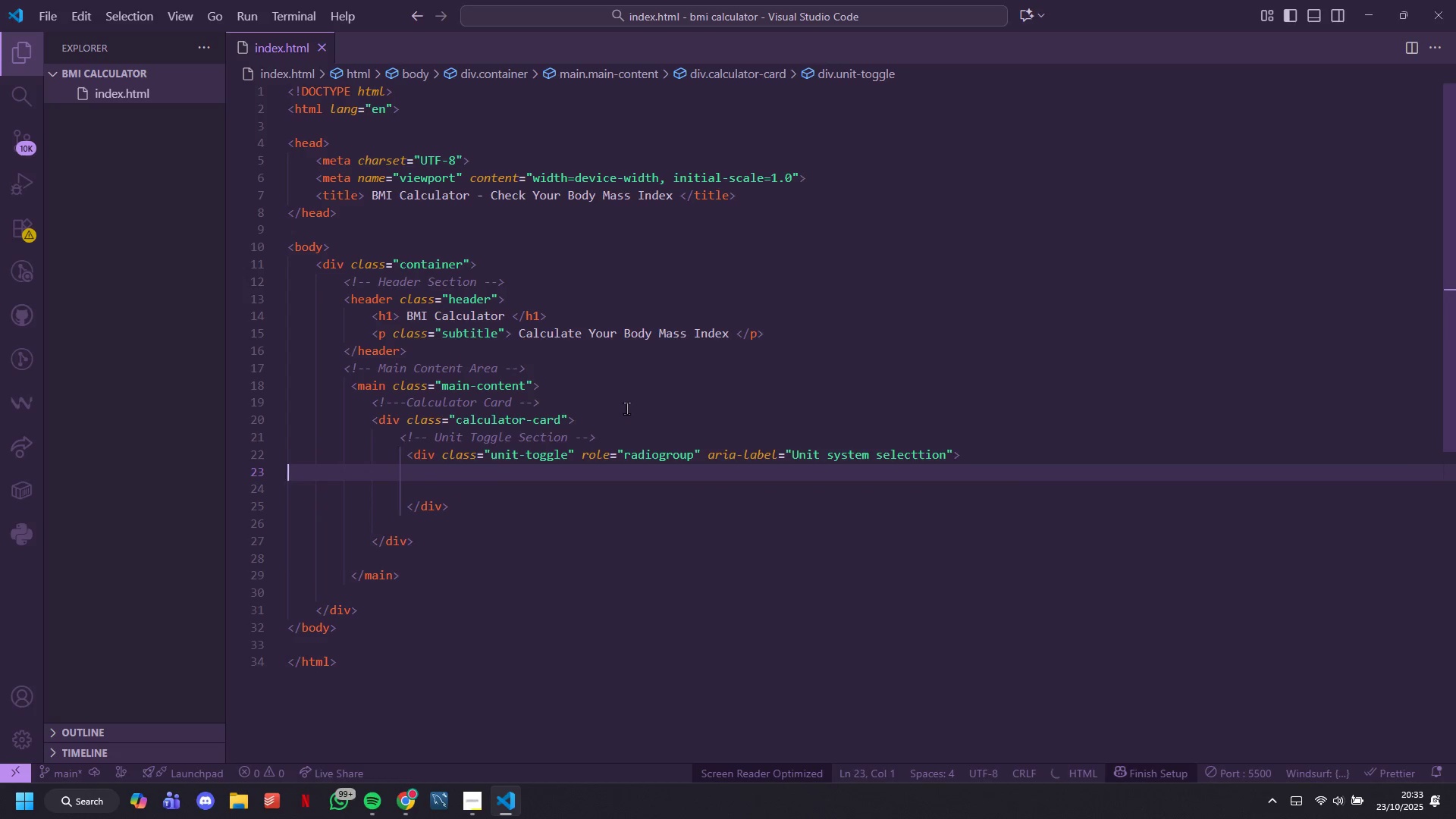 
key(ArrowLeft)
 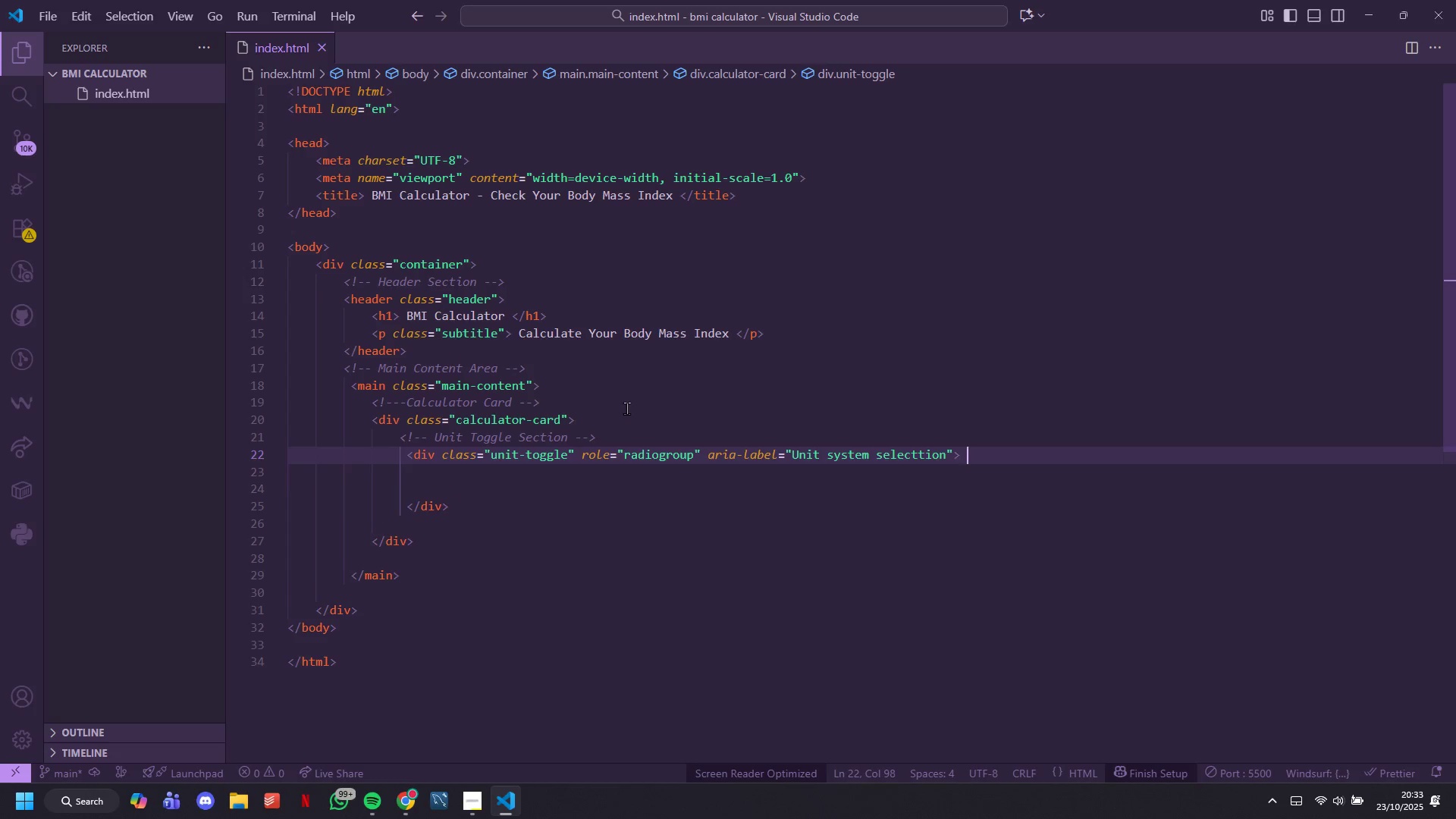 
key(Enter)
 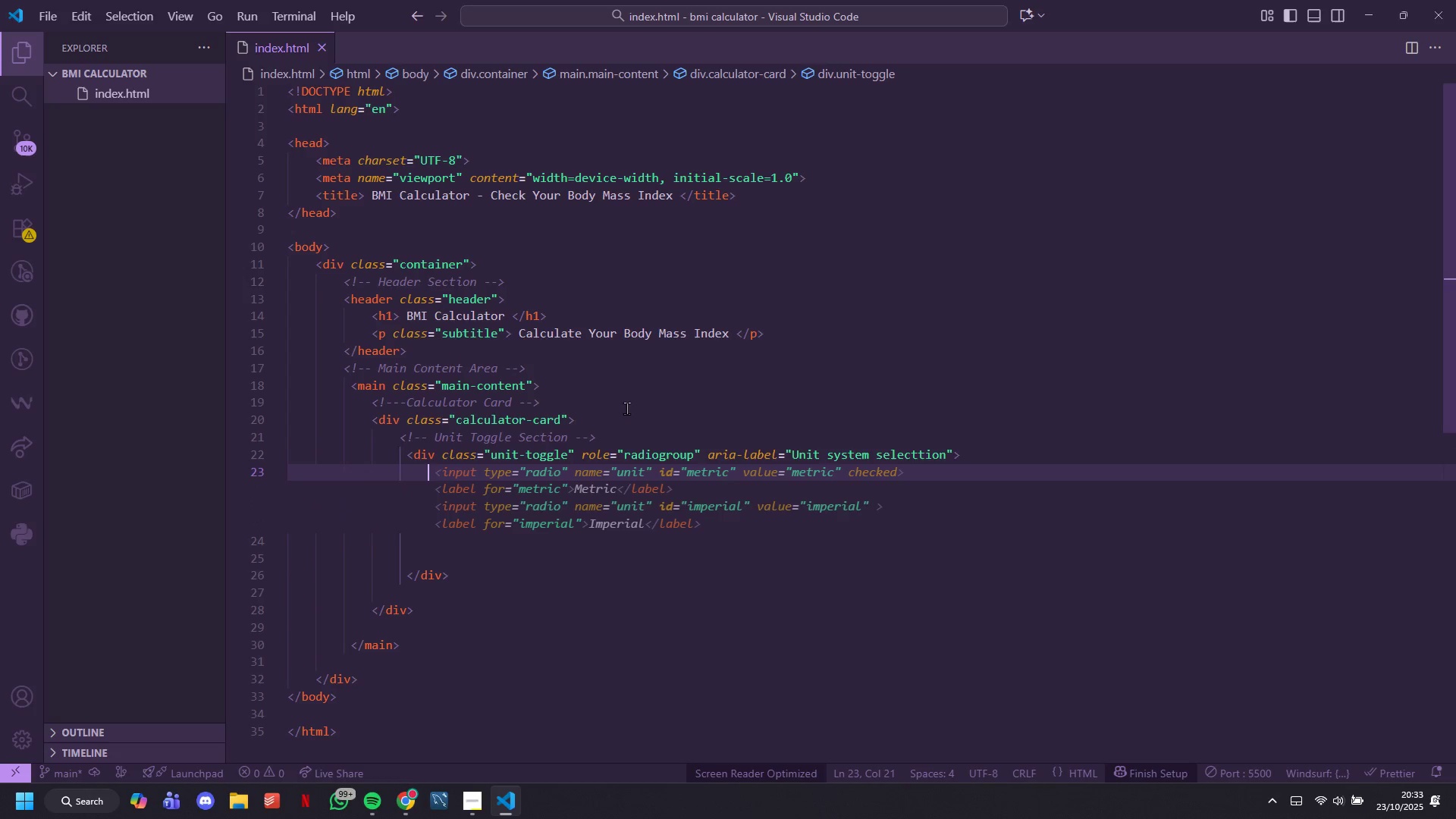 
type(<Buttin)
key(Backspace)
type(on>)
 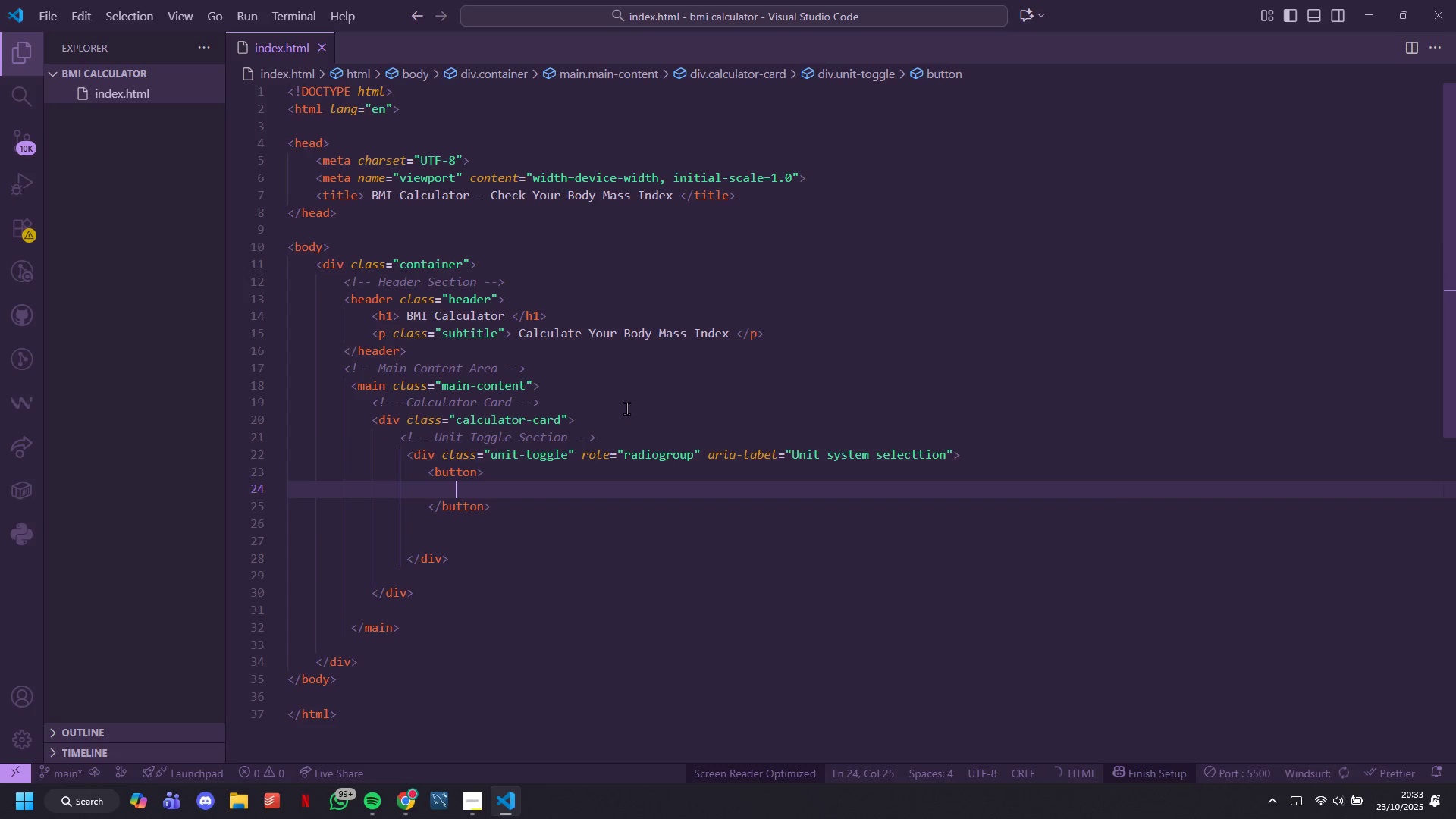 
 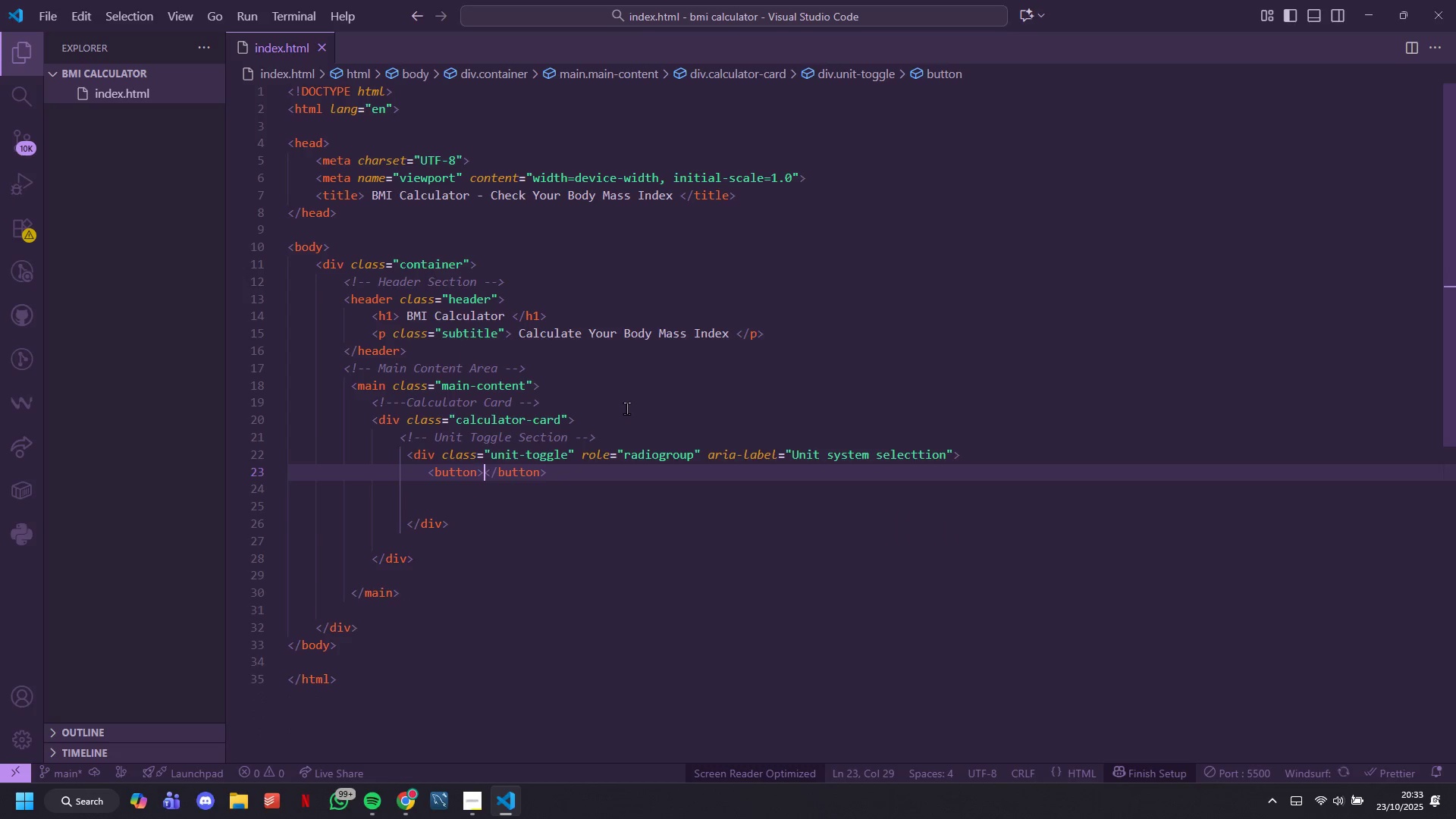 
key(Enter)
 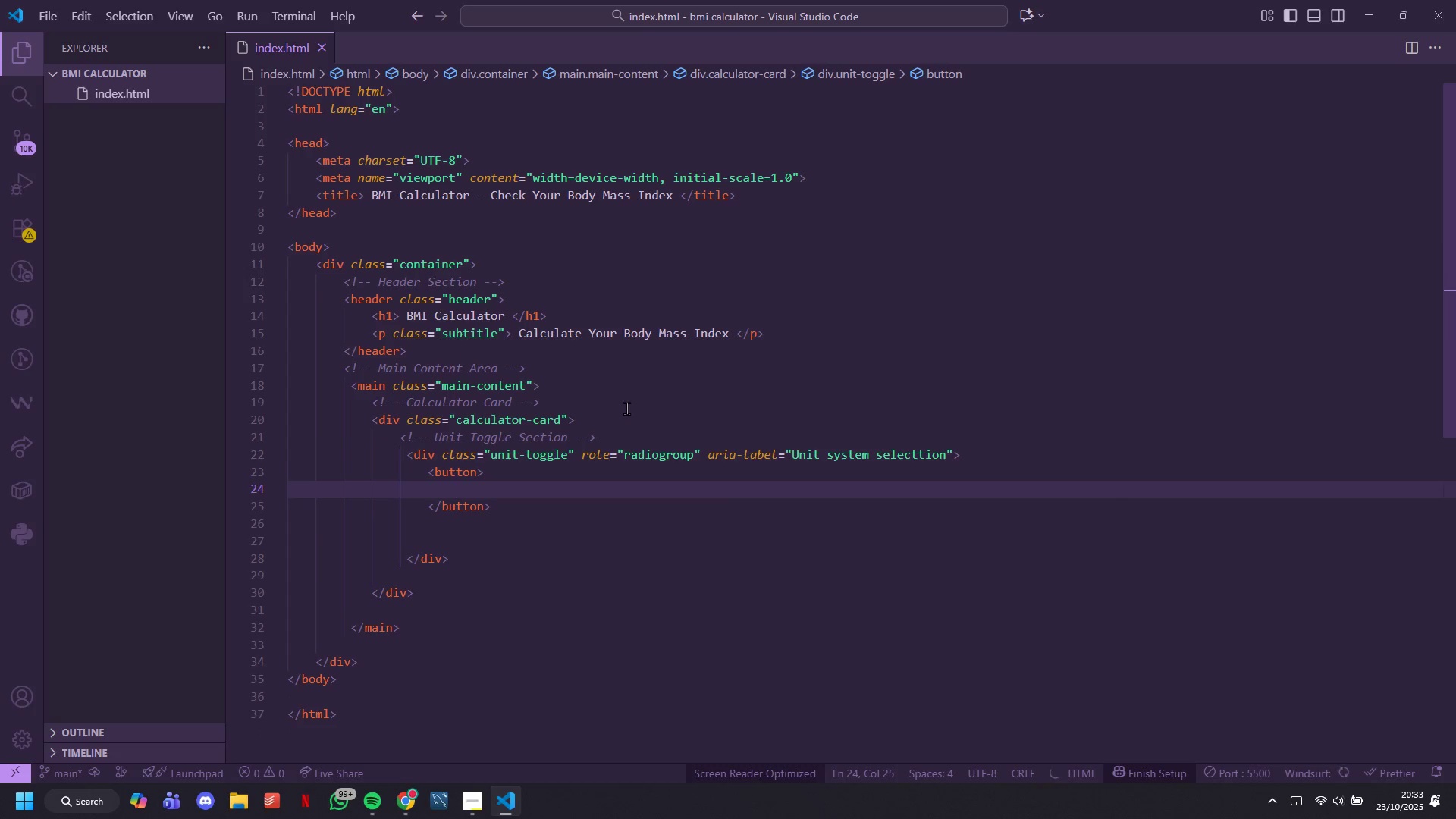 
key(ArrowUp)
 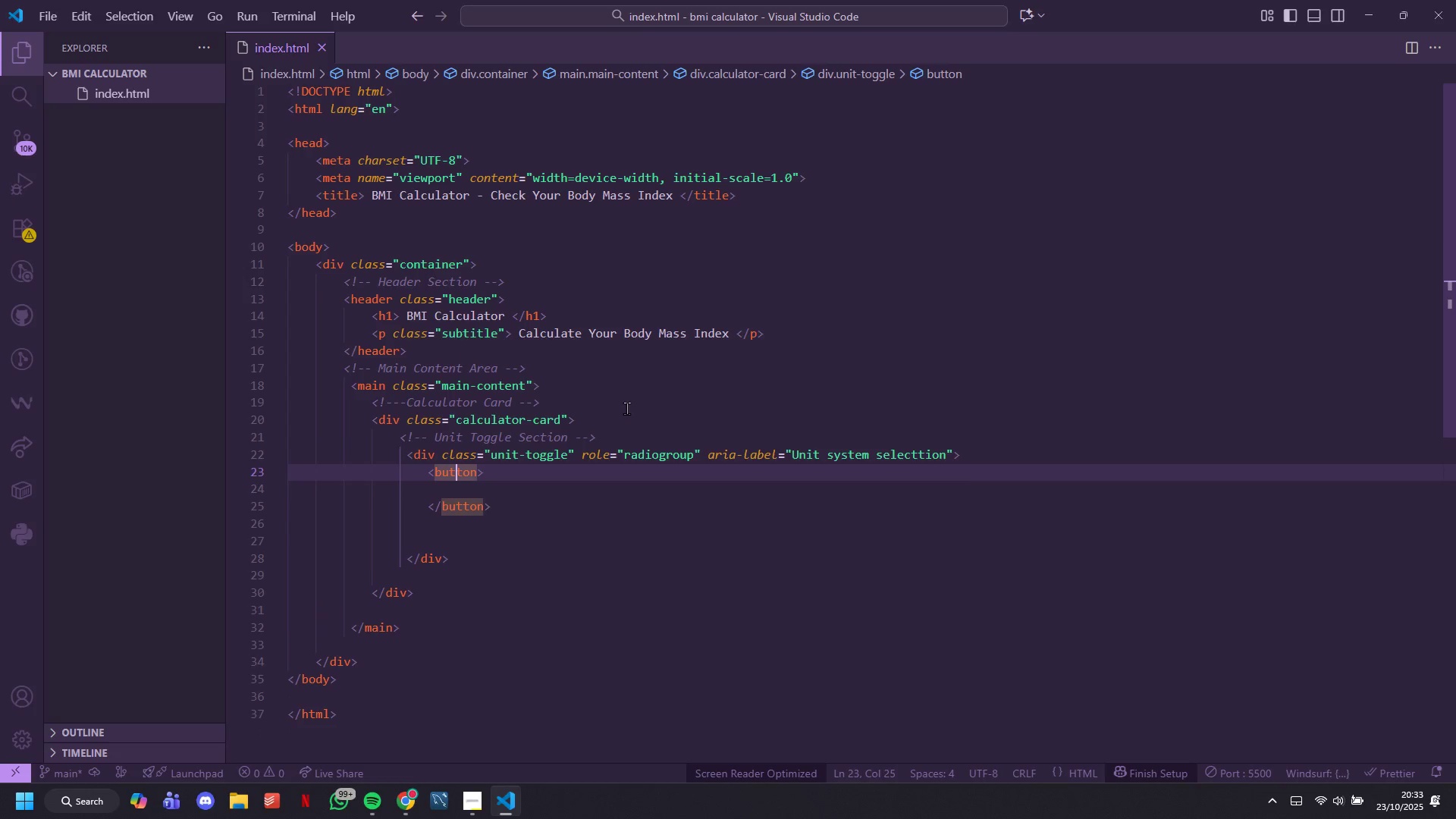 
key(ArrowRight)
 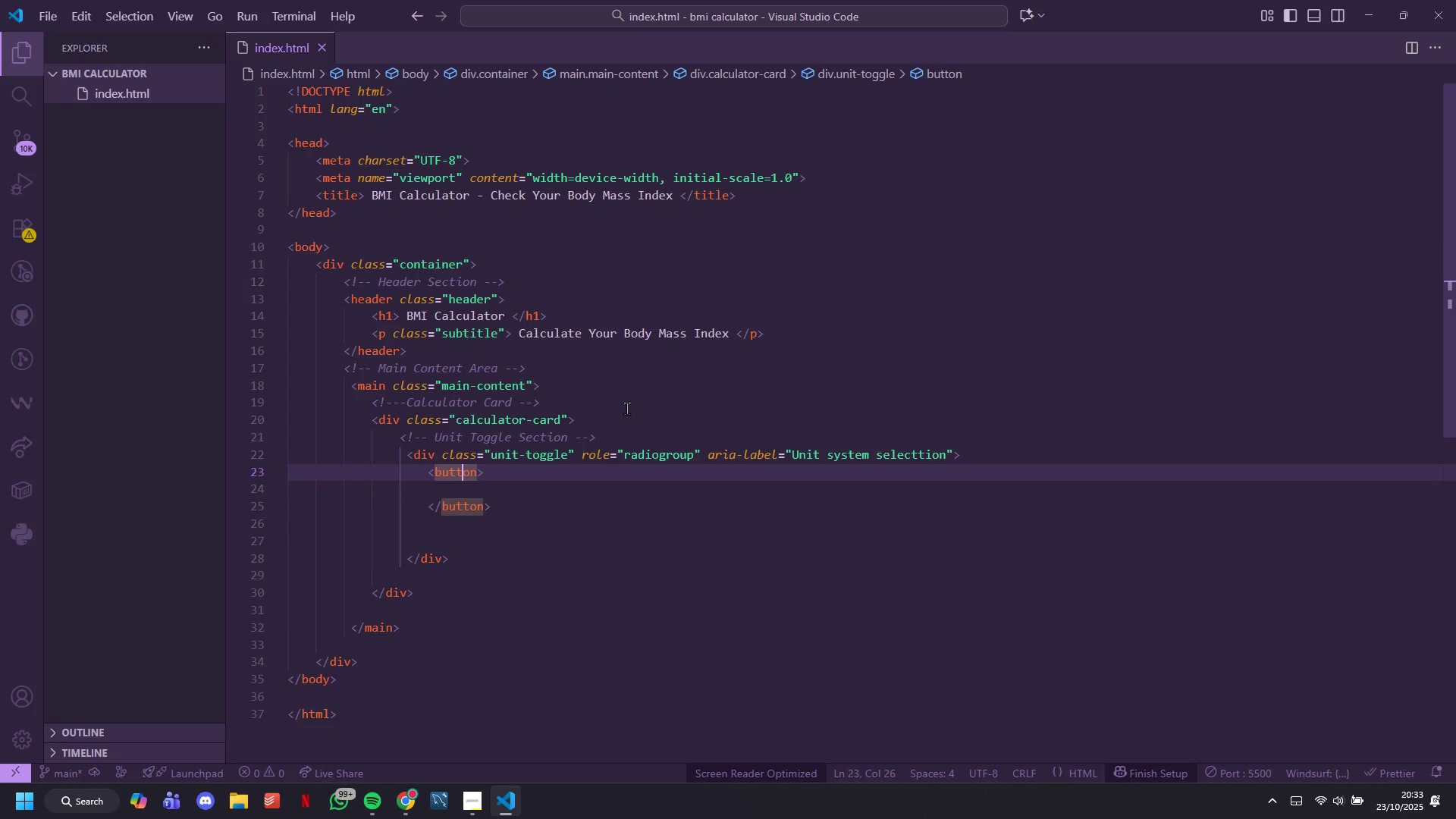 
key(ArrowRight)
 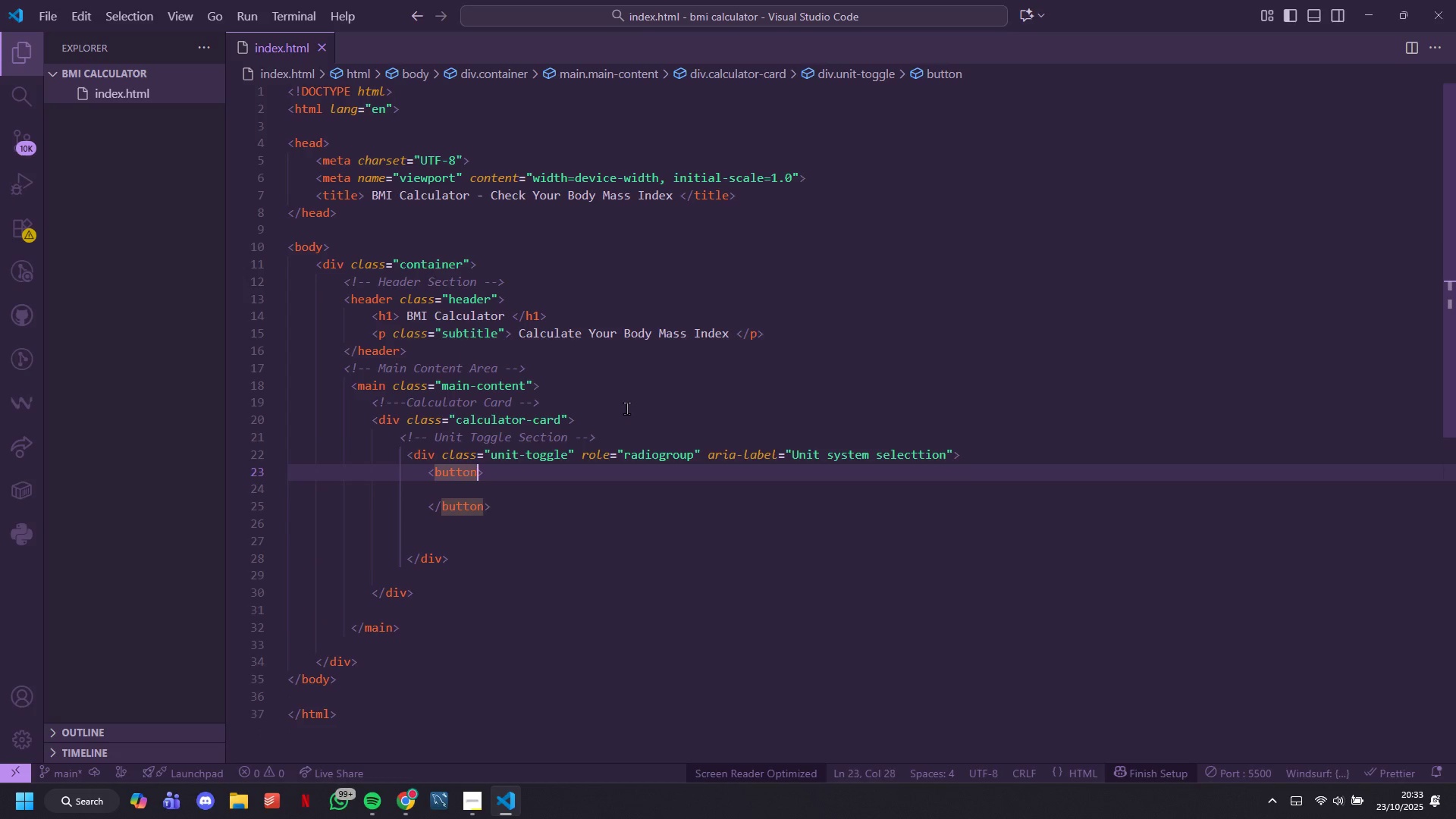 
key(ArrowRight)
 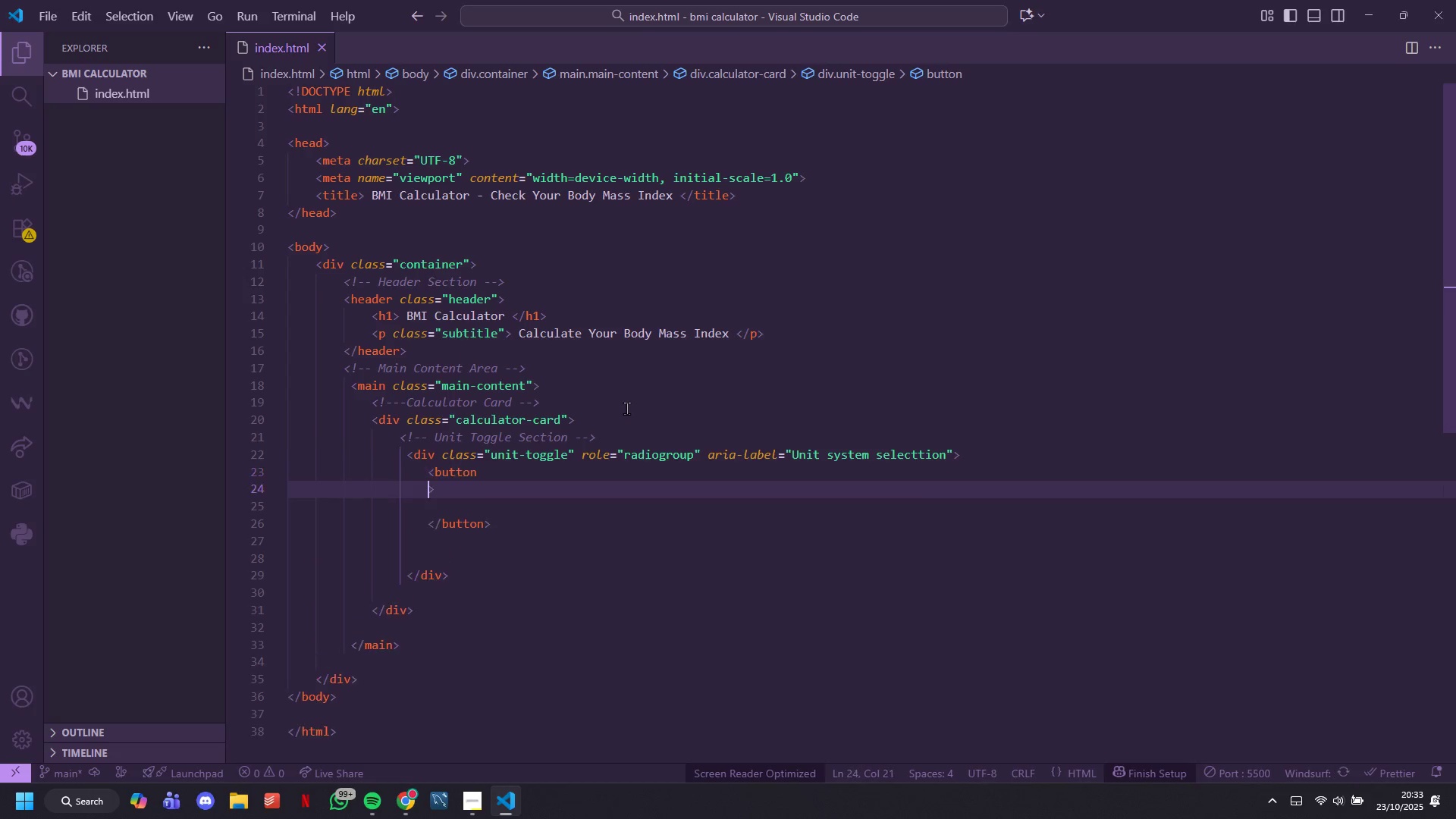 
key(Enter)
 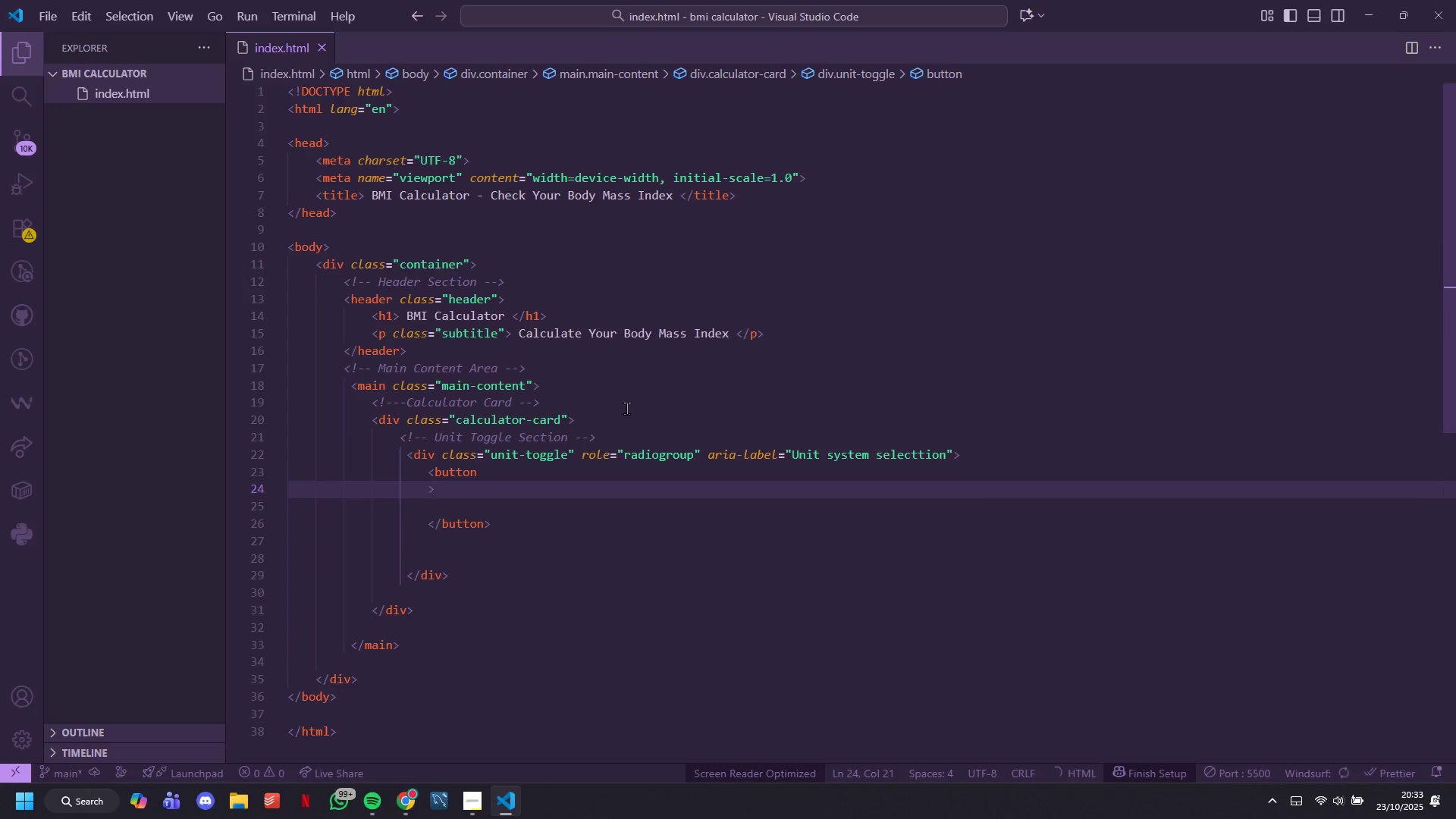 
key(Backspace)
 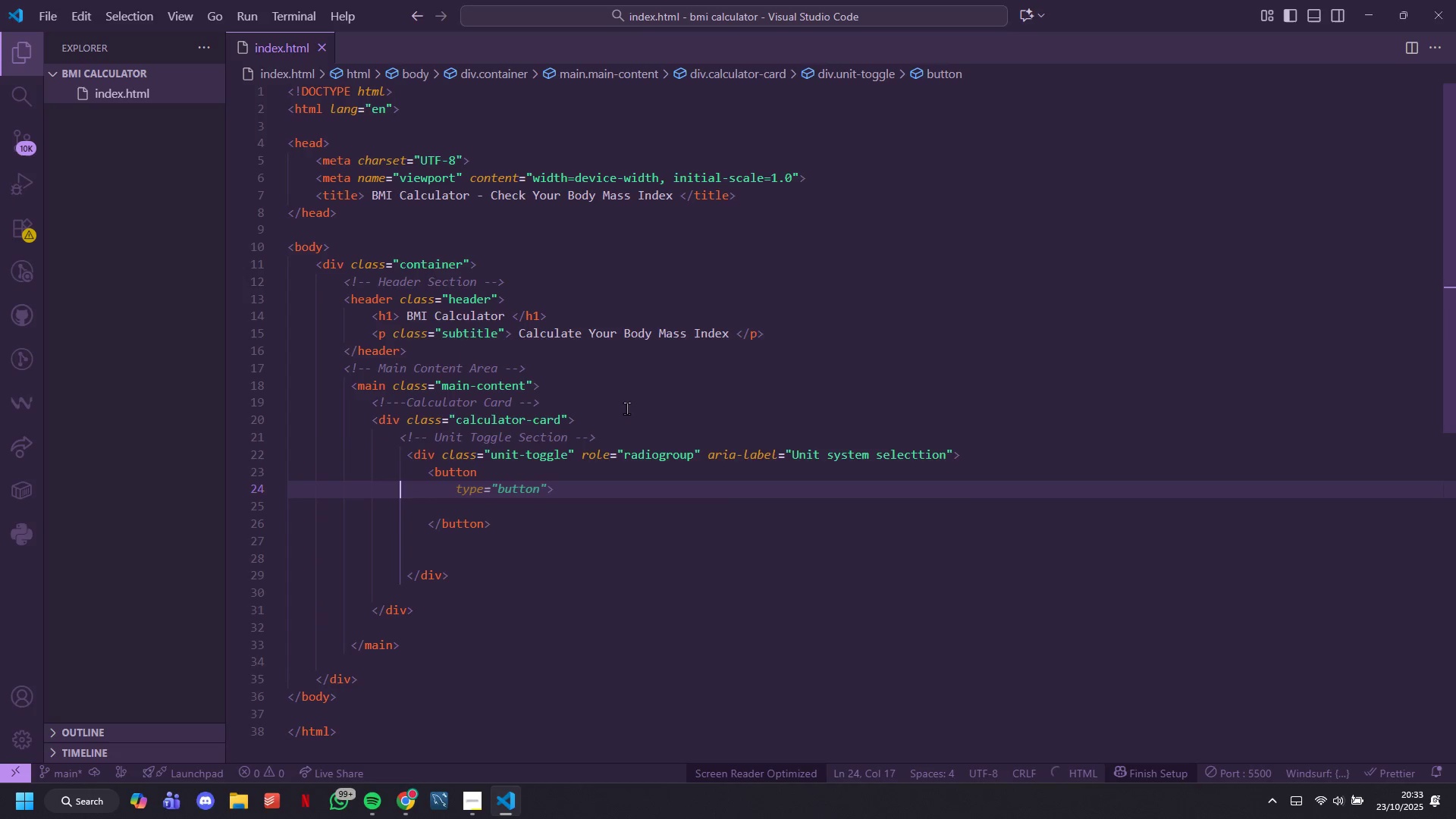 
key(Backspace)
 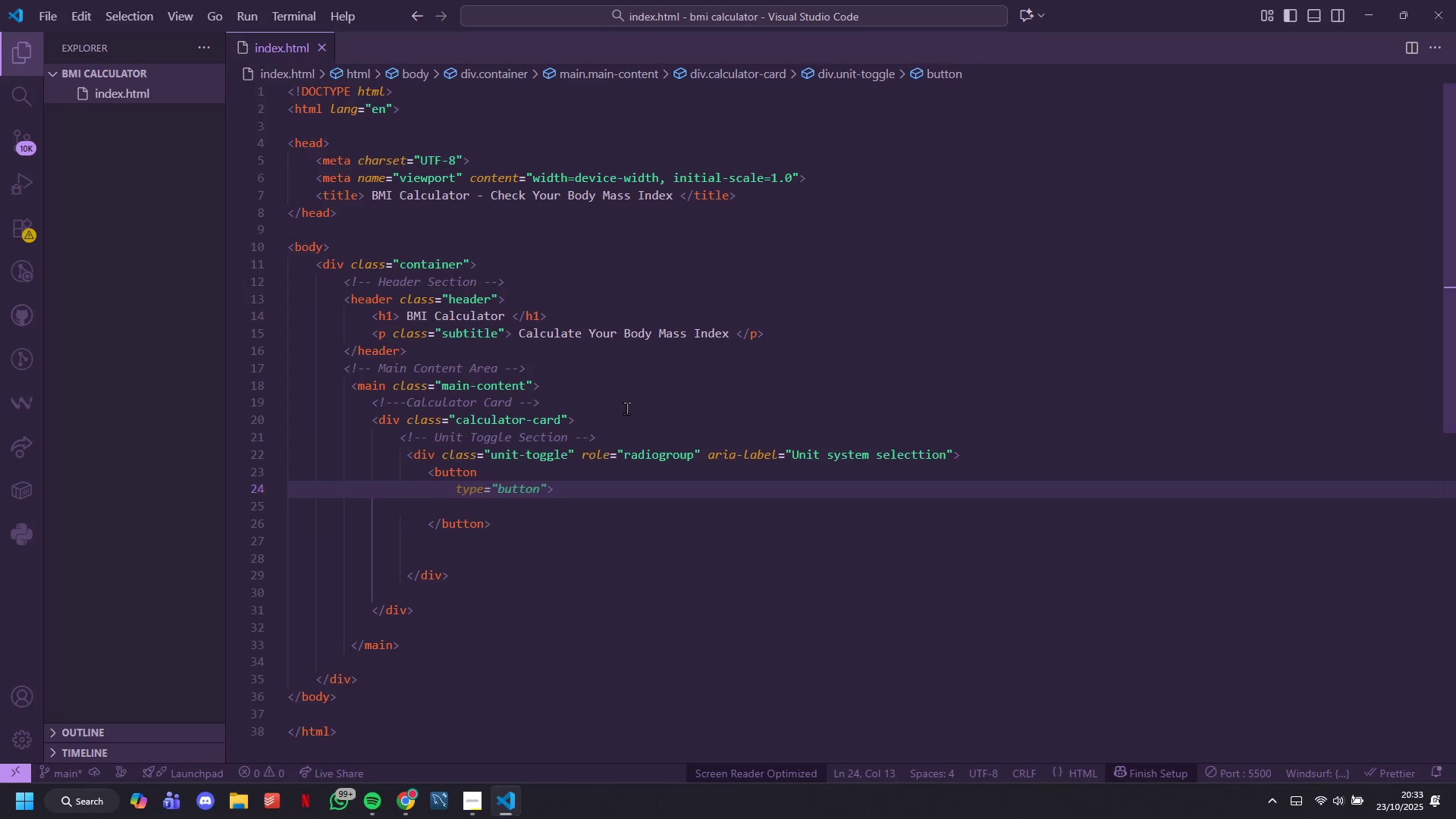 
key(Tab)
 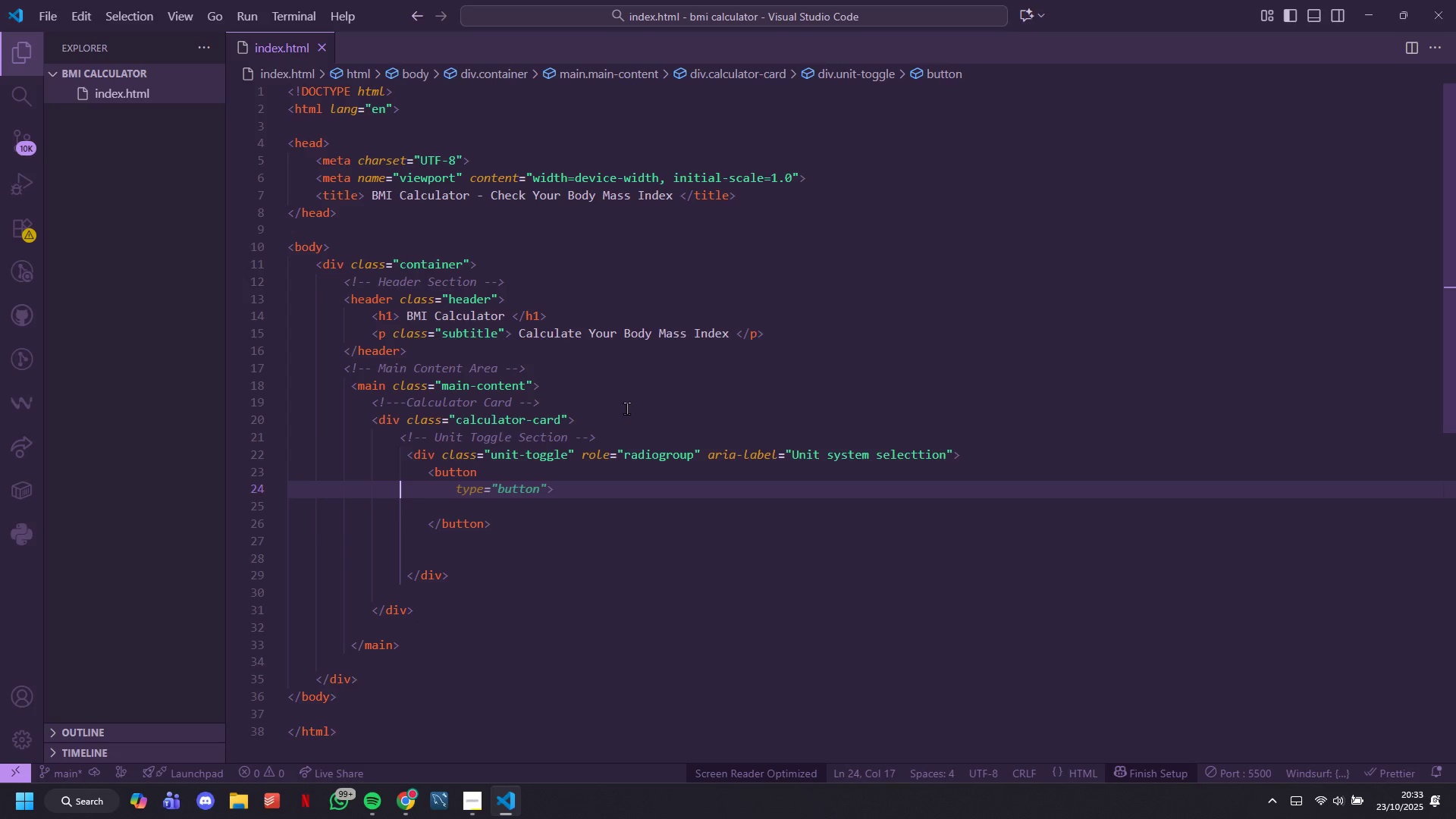 
key(Tab)
 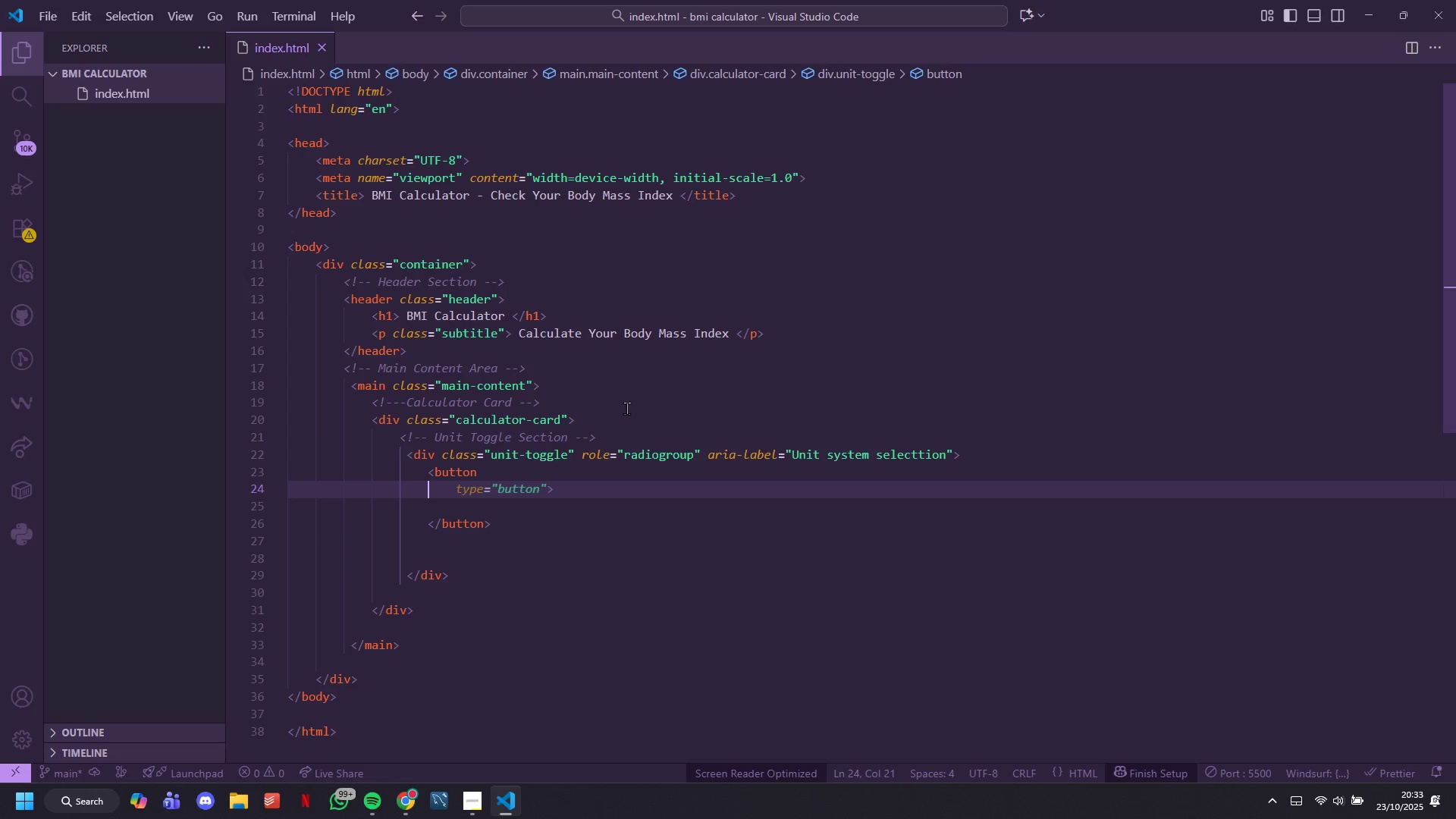 
key(Tab)
 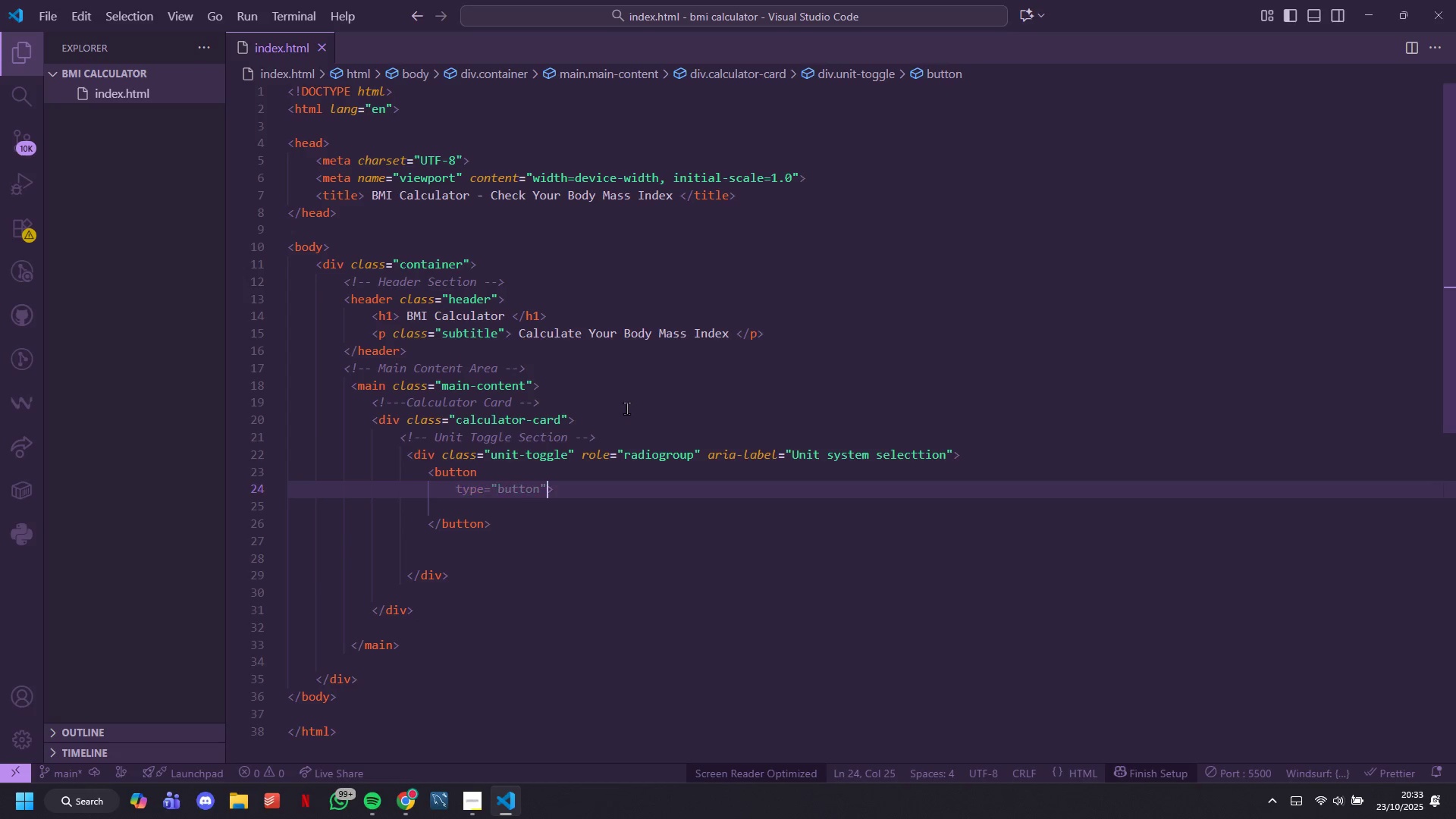 
key(Tab)
 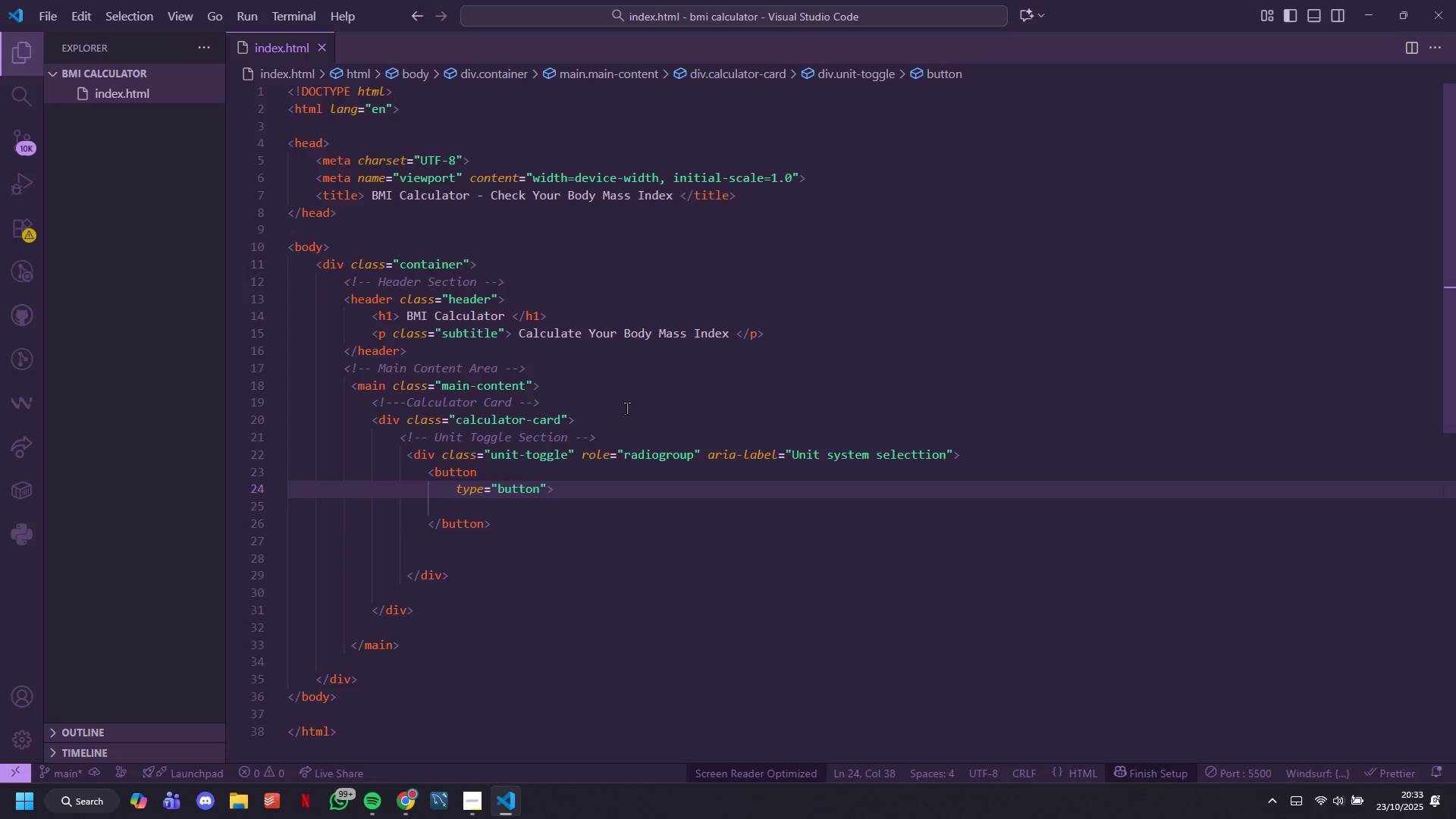 
key(Enter)
 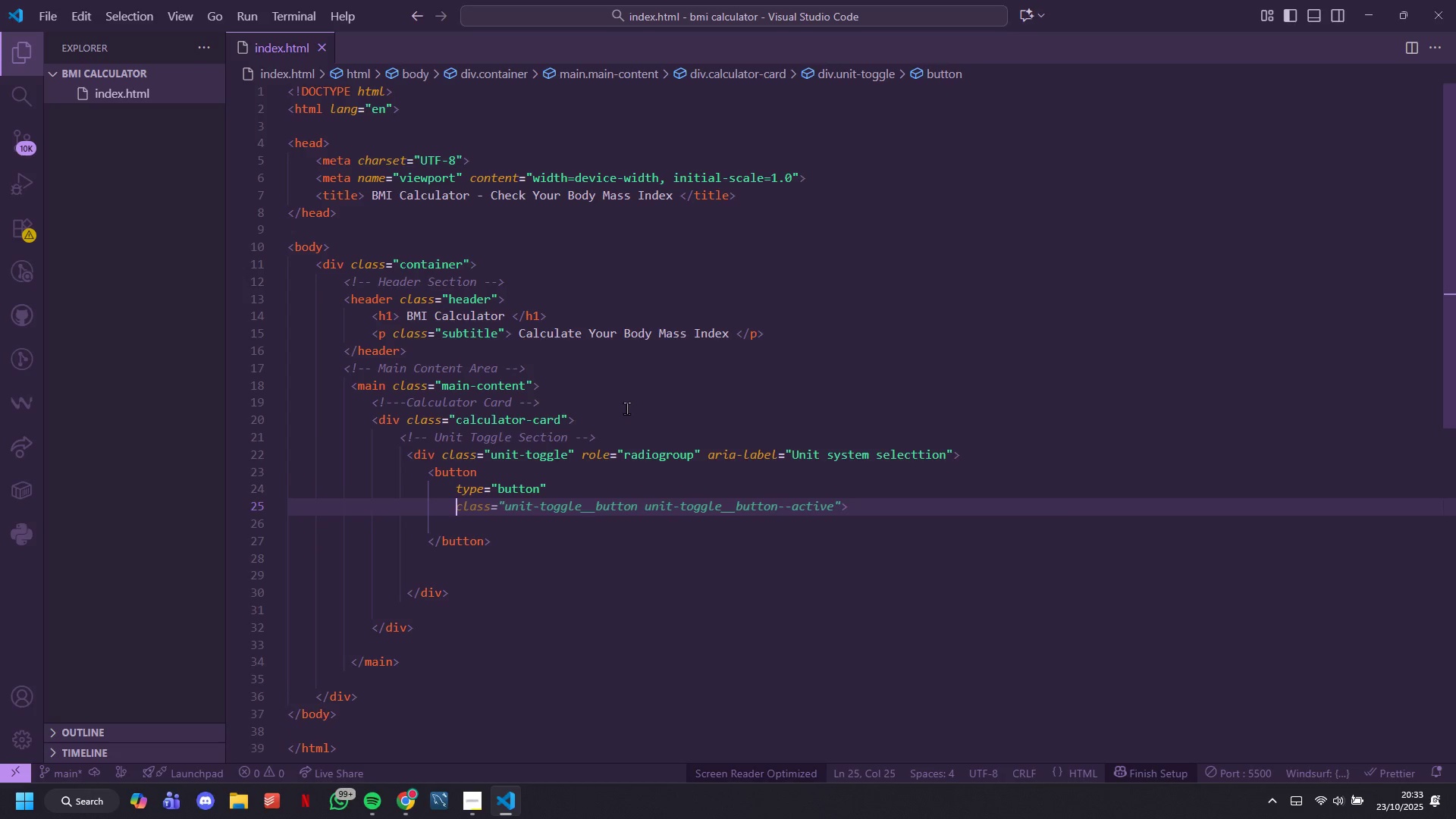 
type(class=unit-btn active)
 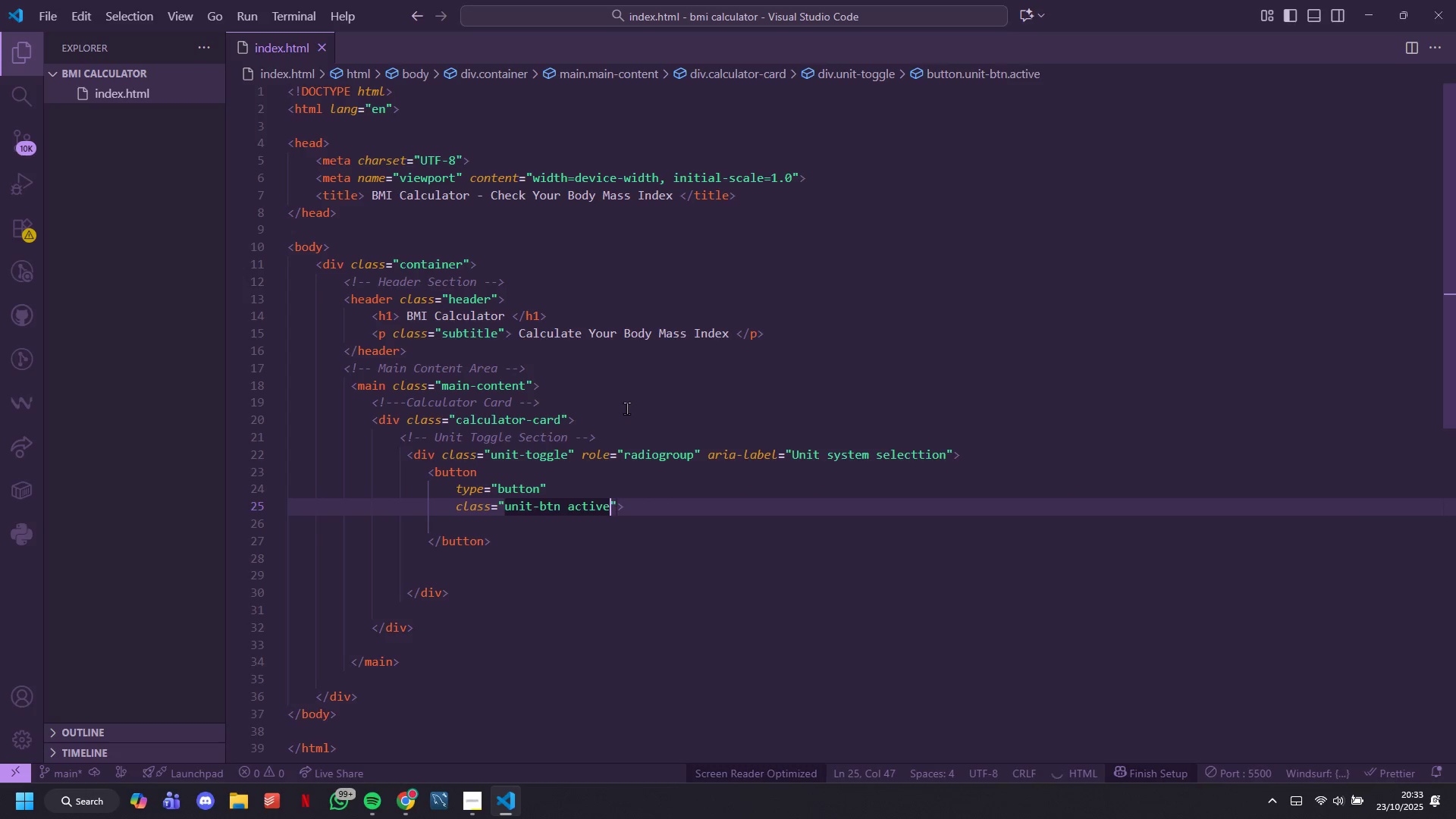 
key(ArrowRight)
 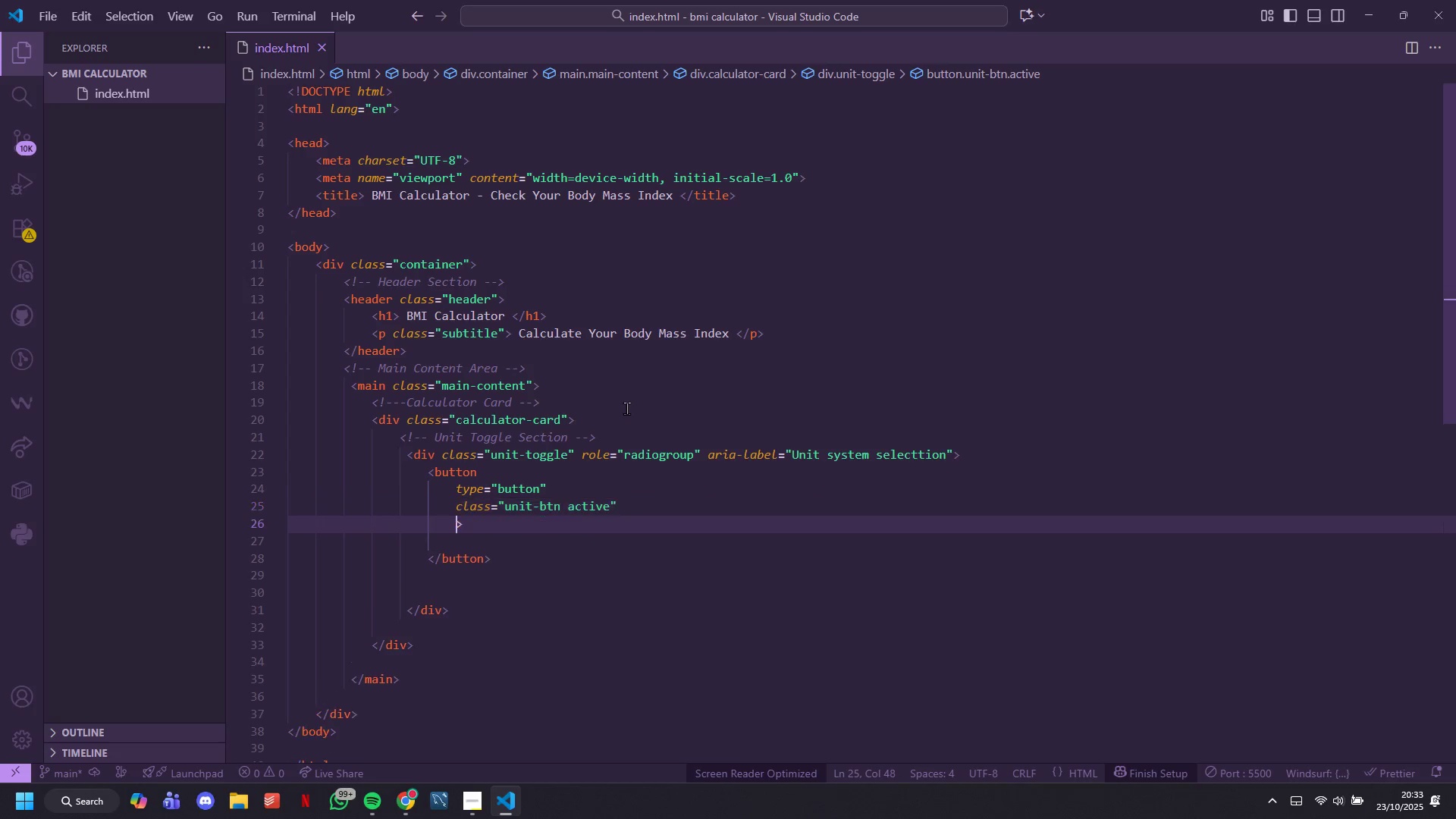 
key(Enter)
 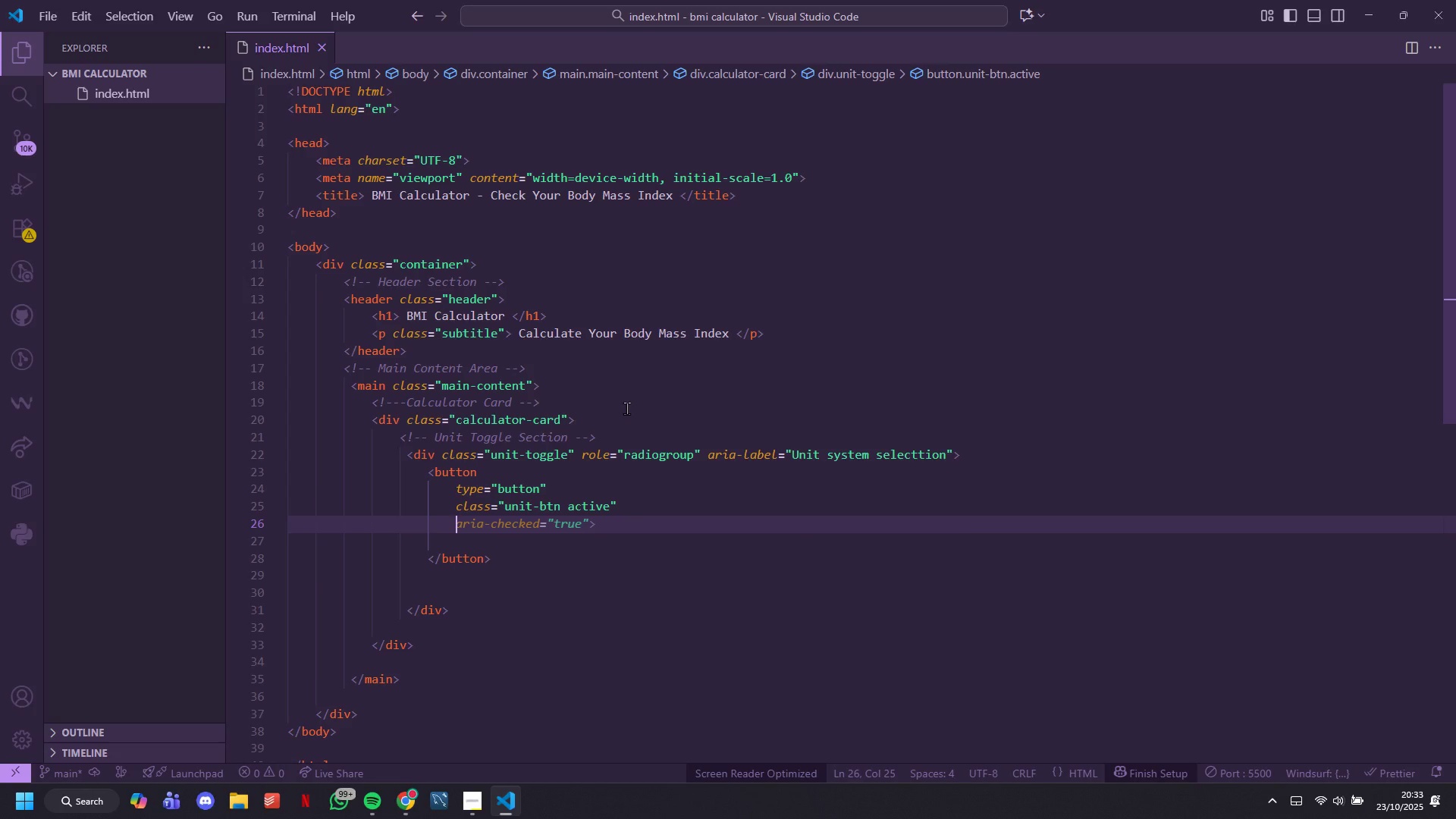 
type(data-un)
key(Tab)
 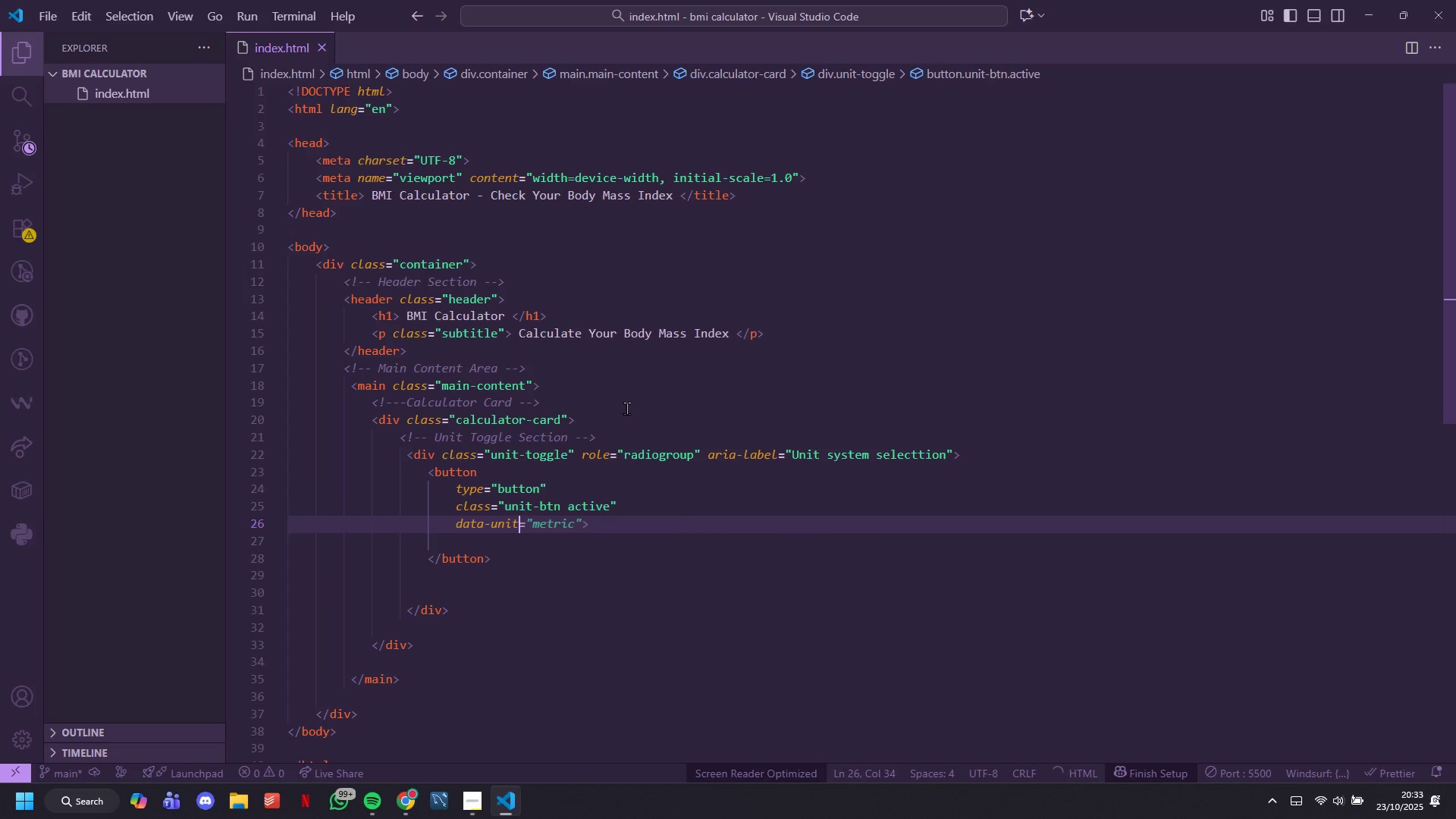 
hold_key(key=I, duration=9.46)
 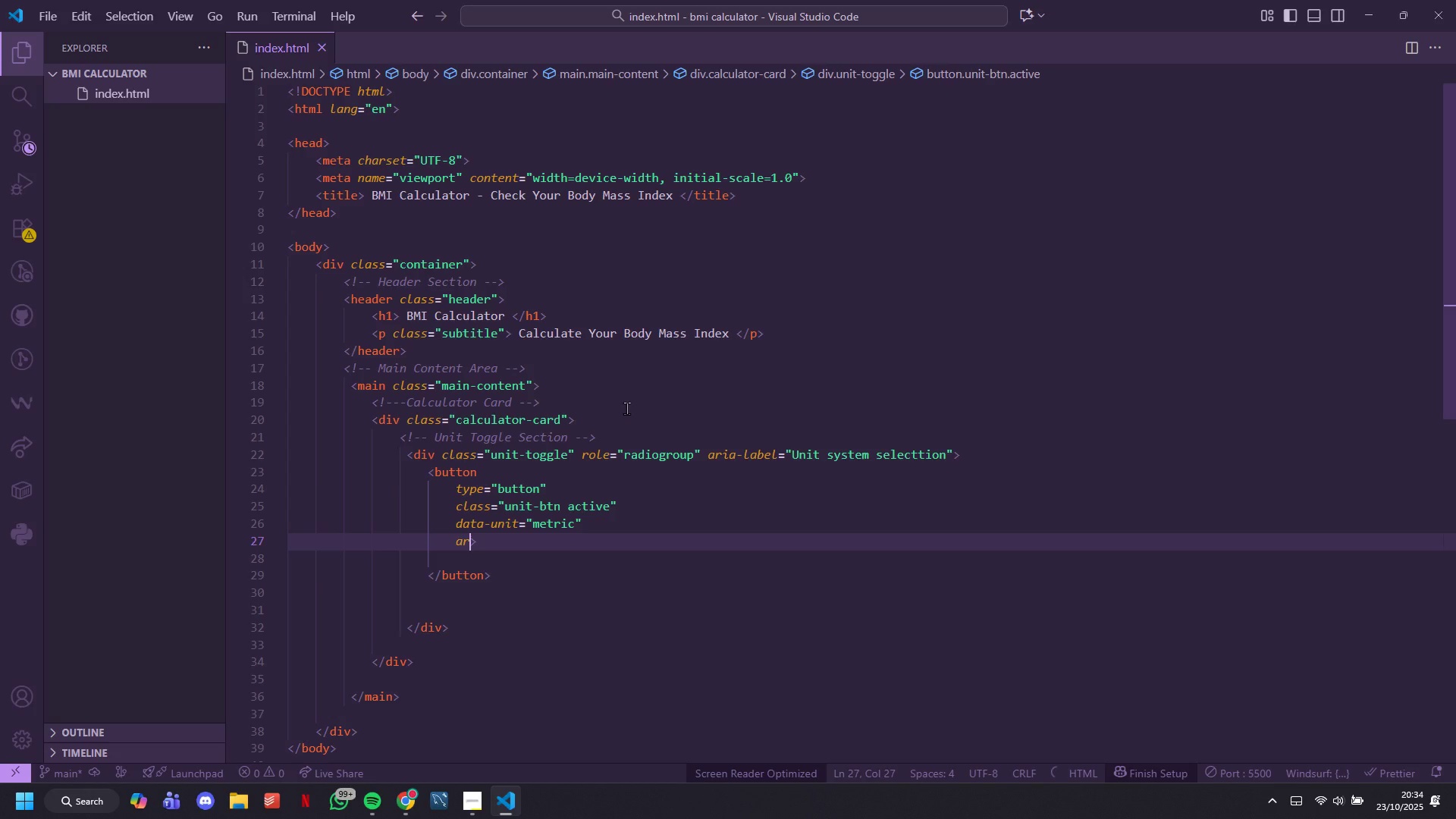 
hold_key(key=T, duration=14.21)
 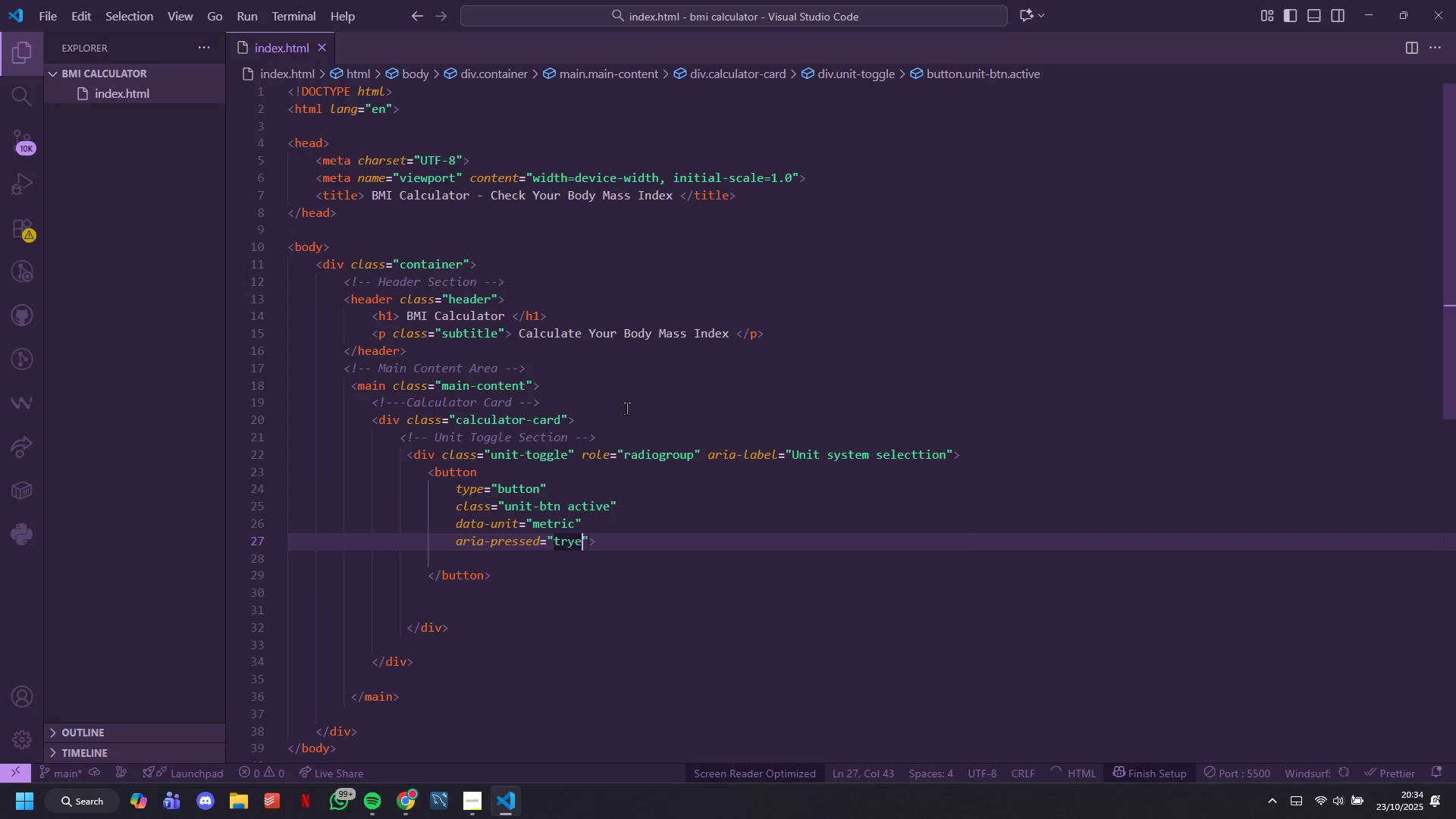 
key(Enter)
 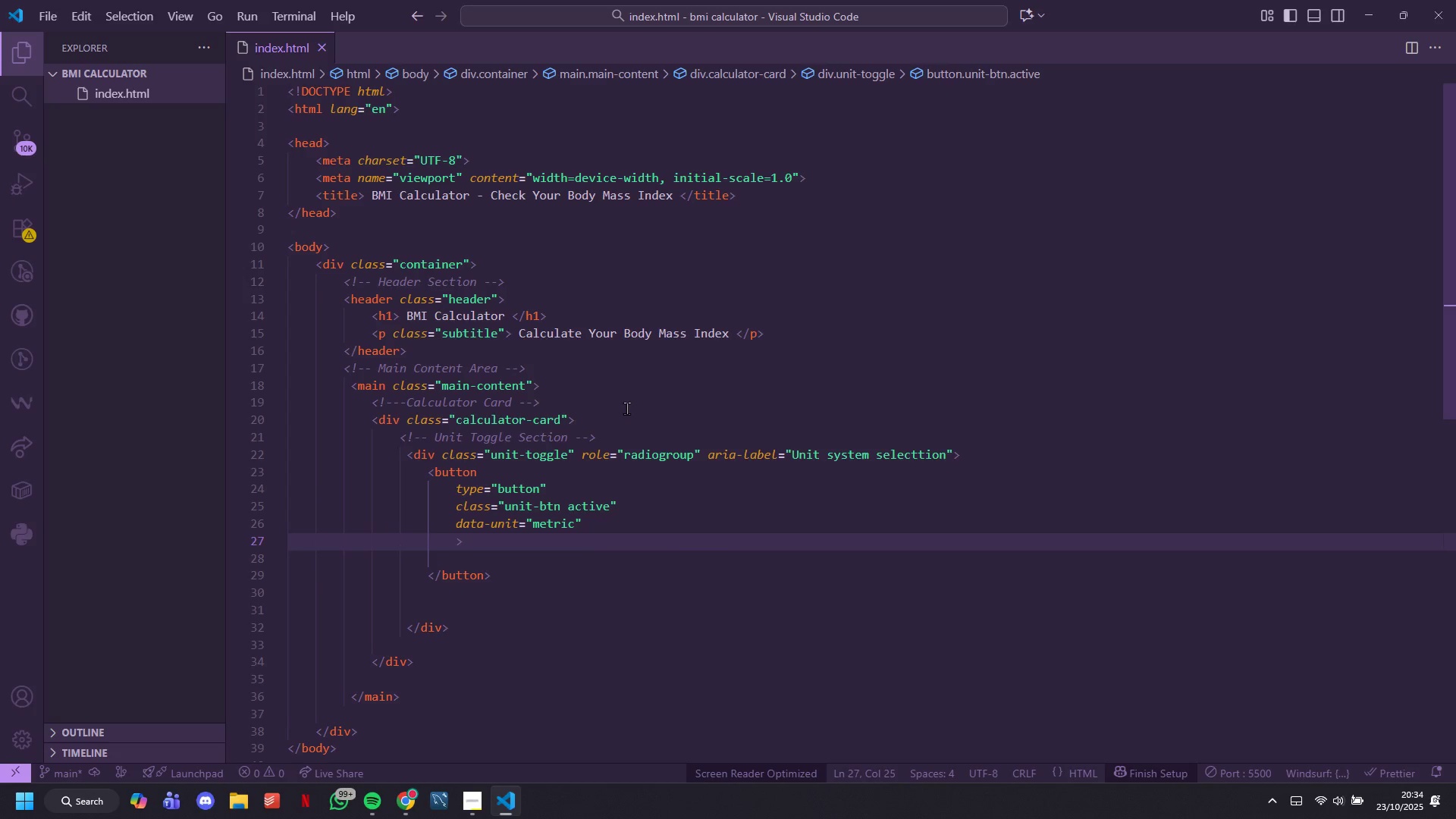 
type(ara-pressed=rye)
key(Backspace)
key(Backspace)
type(ue)
 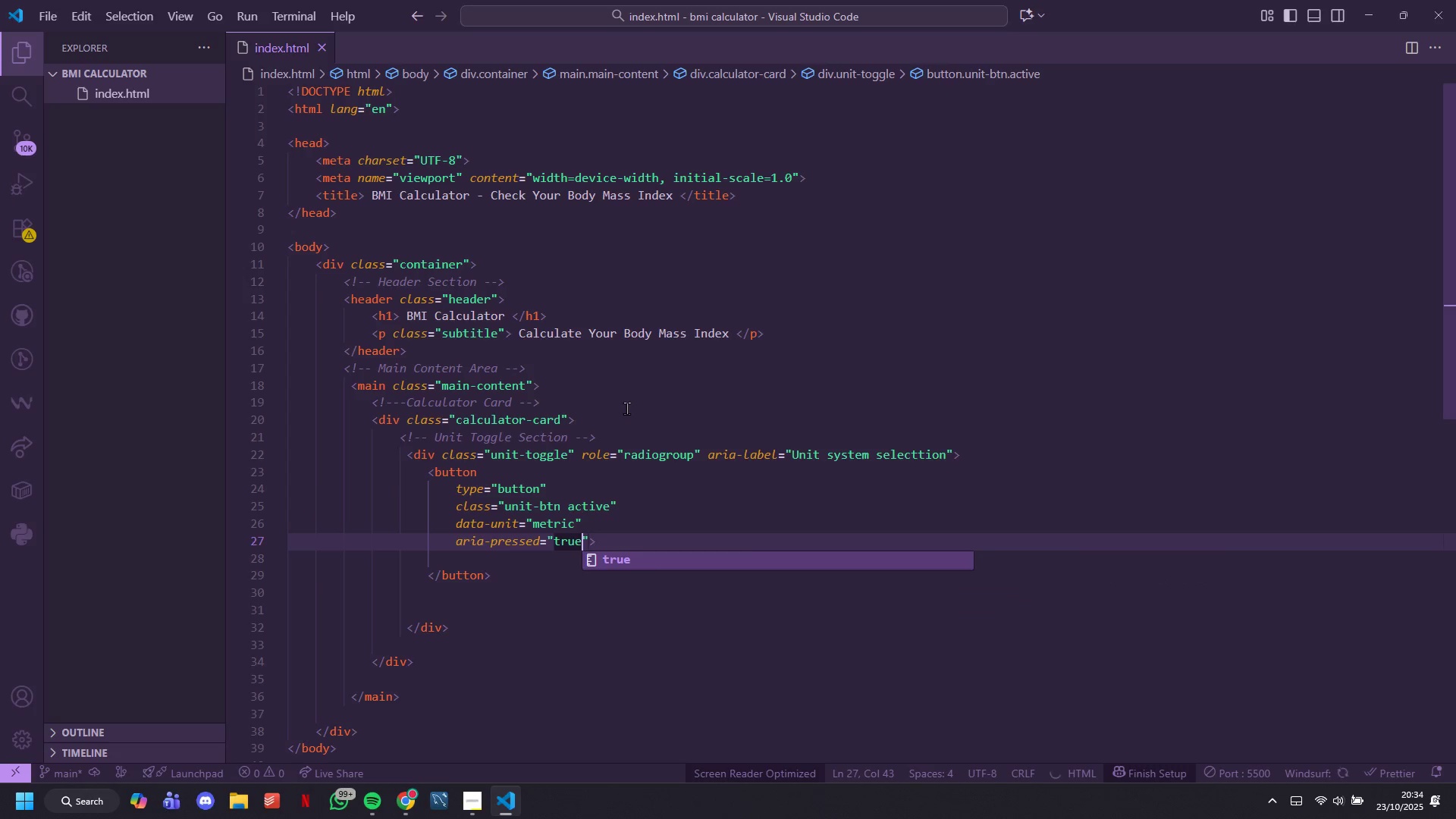 
key(ArrowRight)
 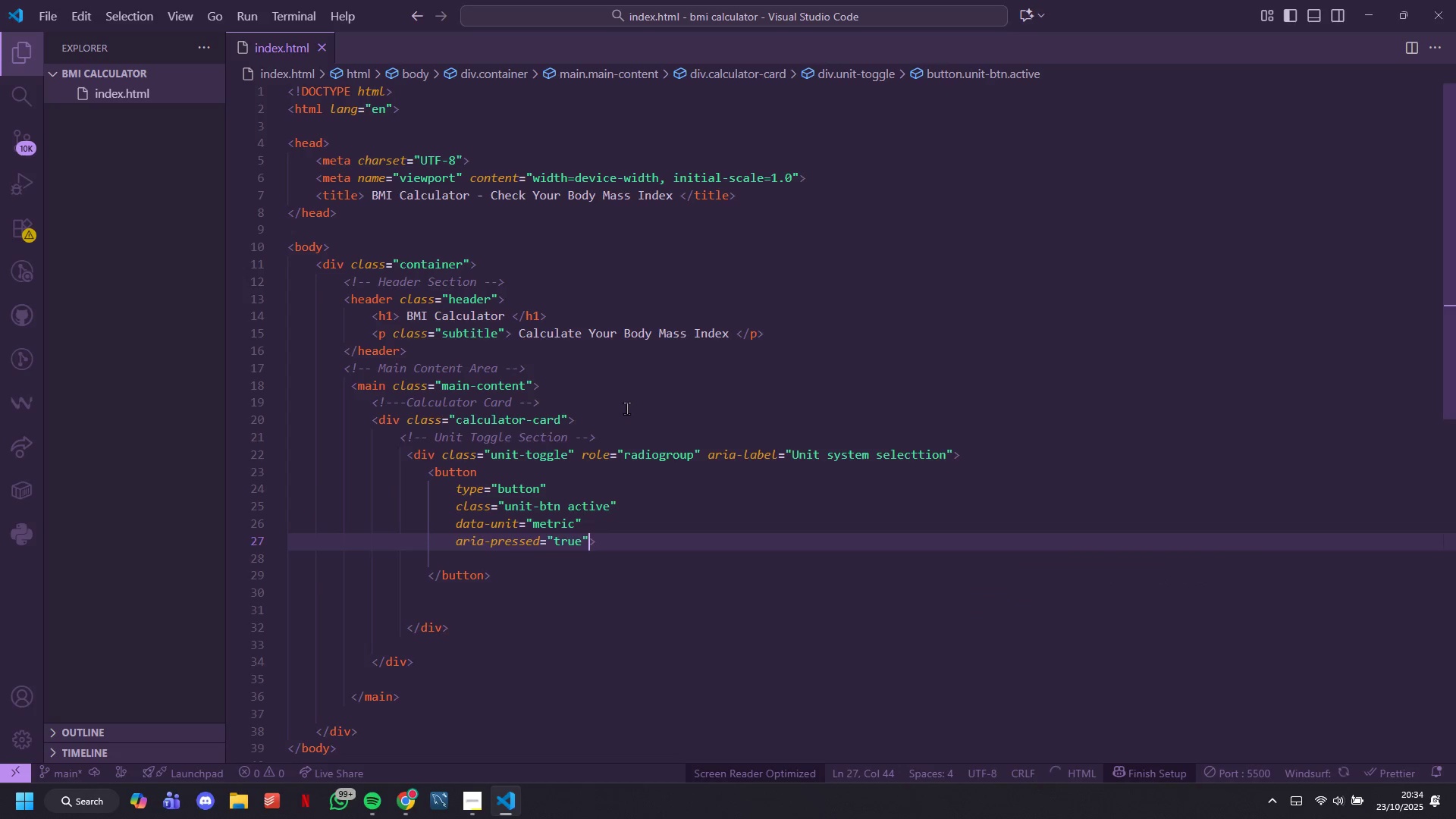 
key(Enter)
 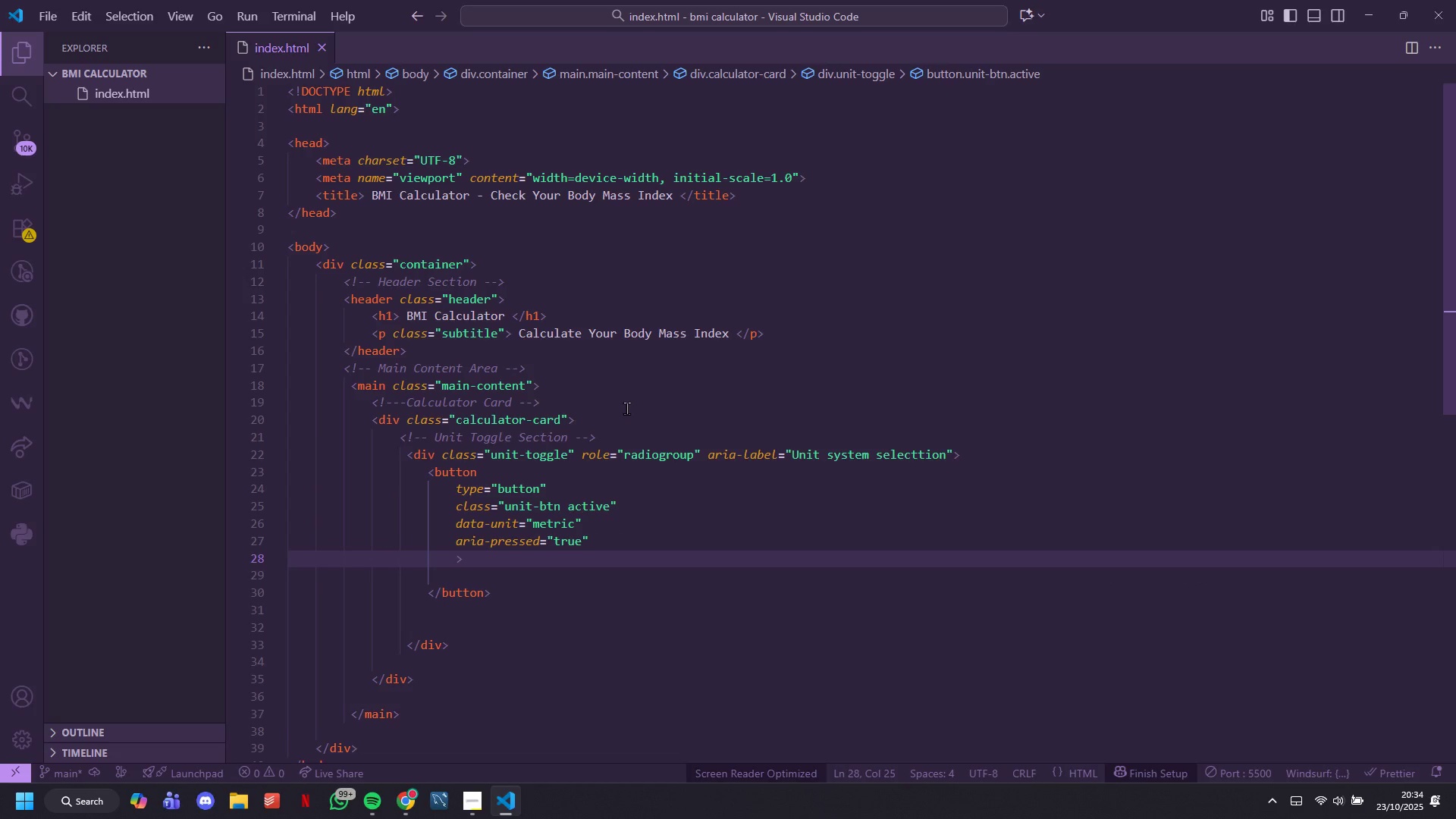 
type(aria-abe=Use metric units)
 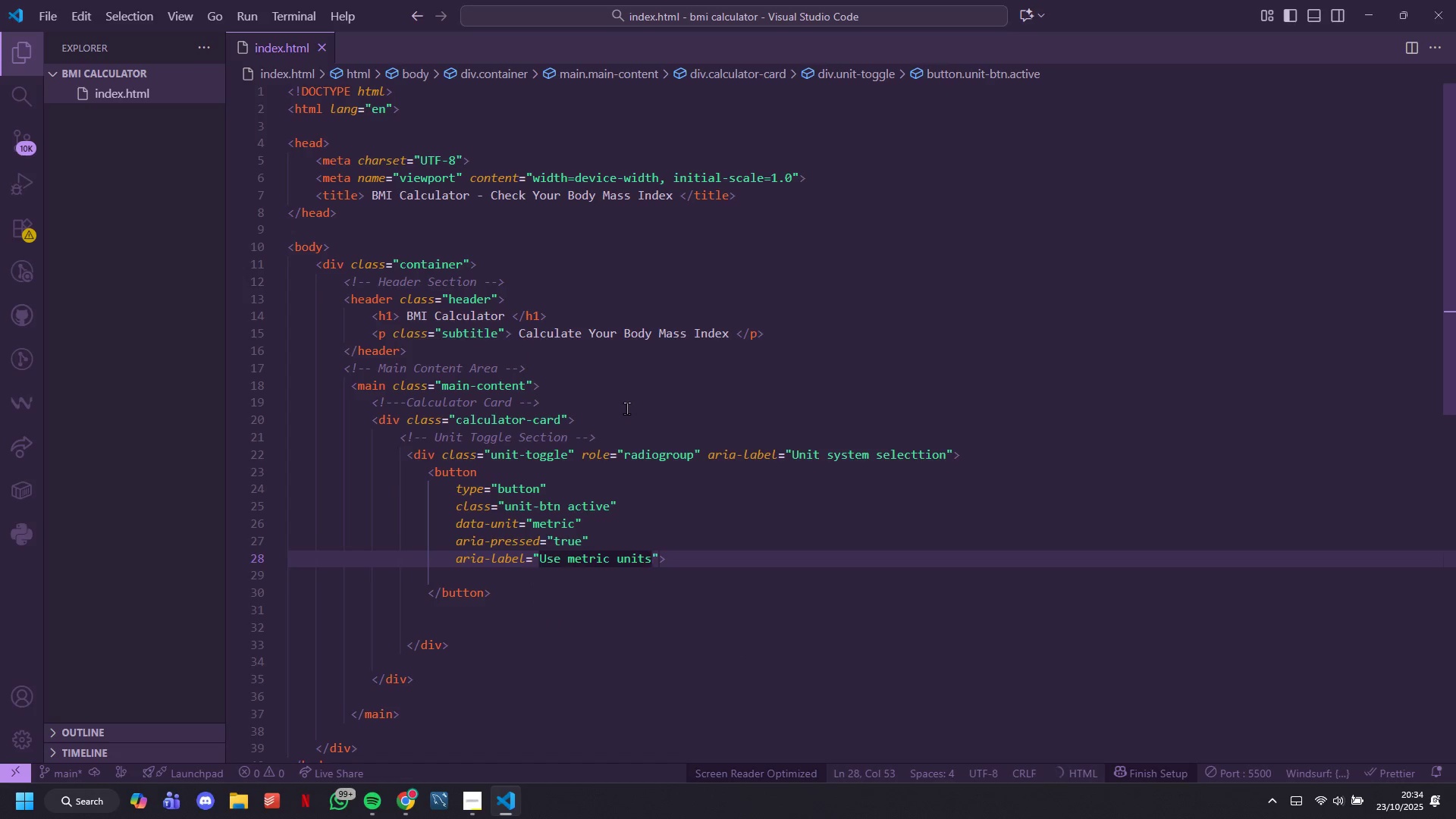 
hold_key(key=L, duration=0.47)
 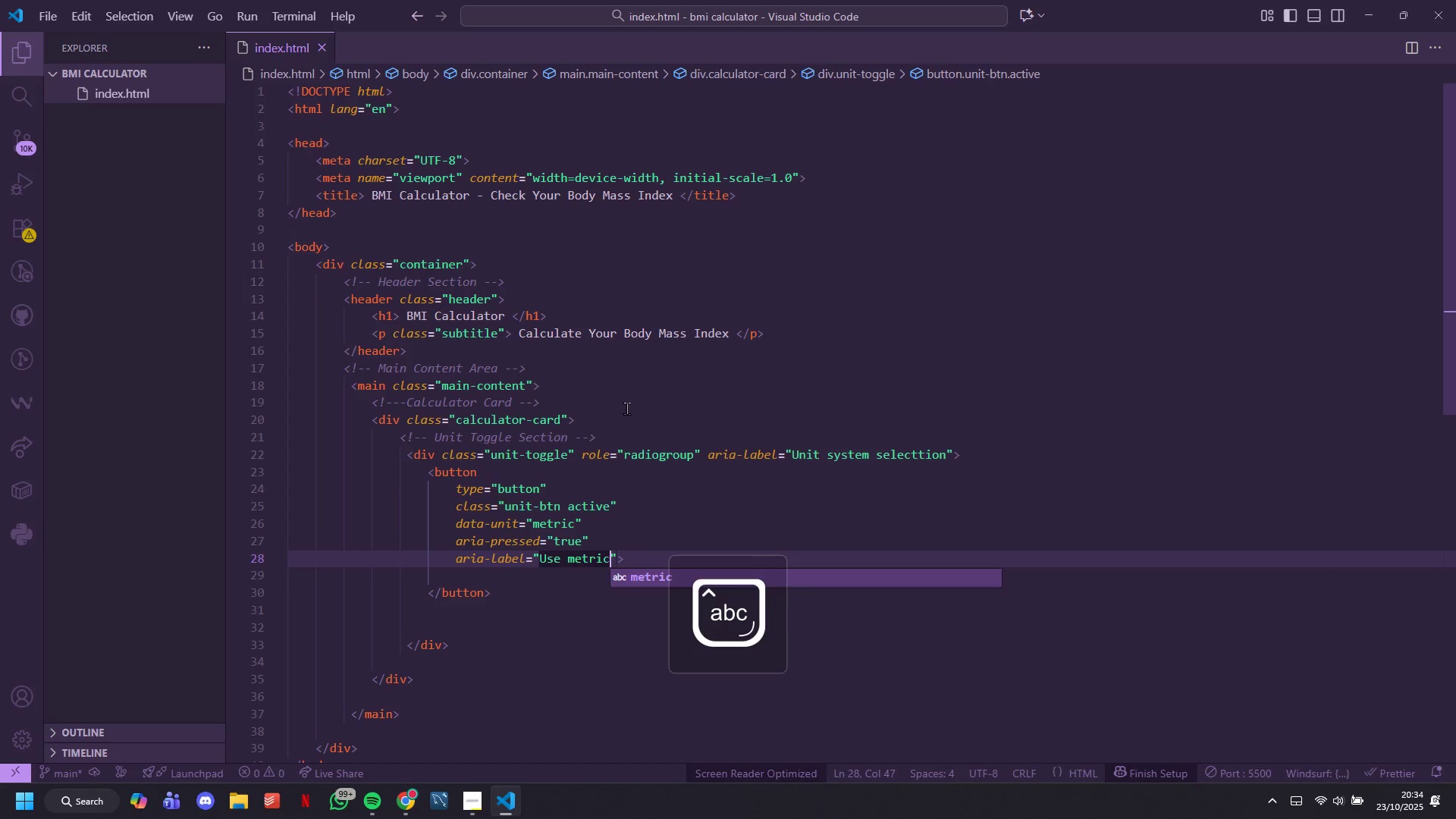 
key(ArrowRight)
 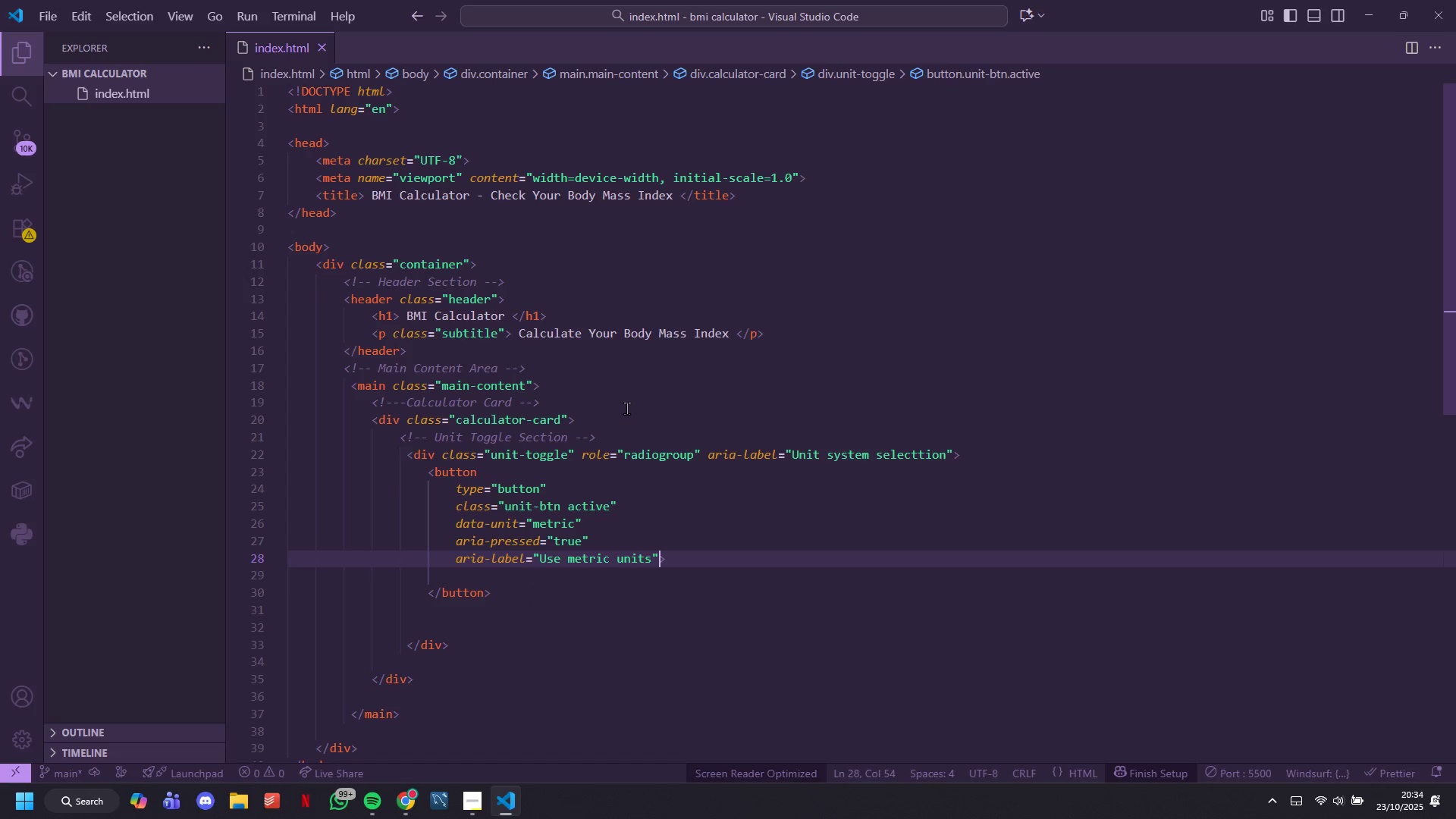 
key(ArrowRight)
 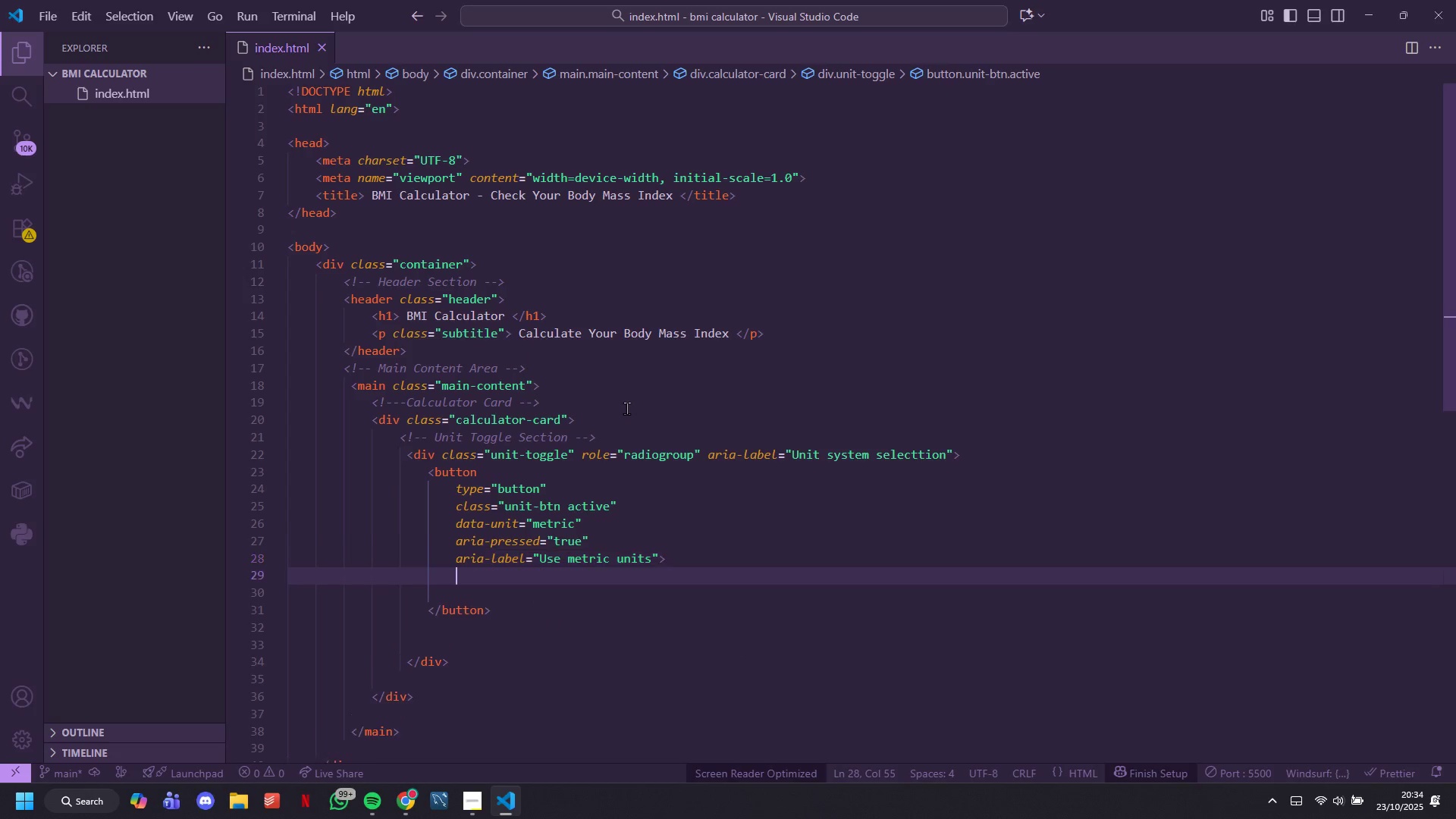 
key(Enter)
 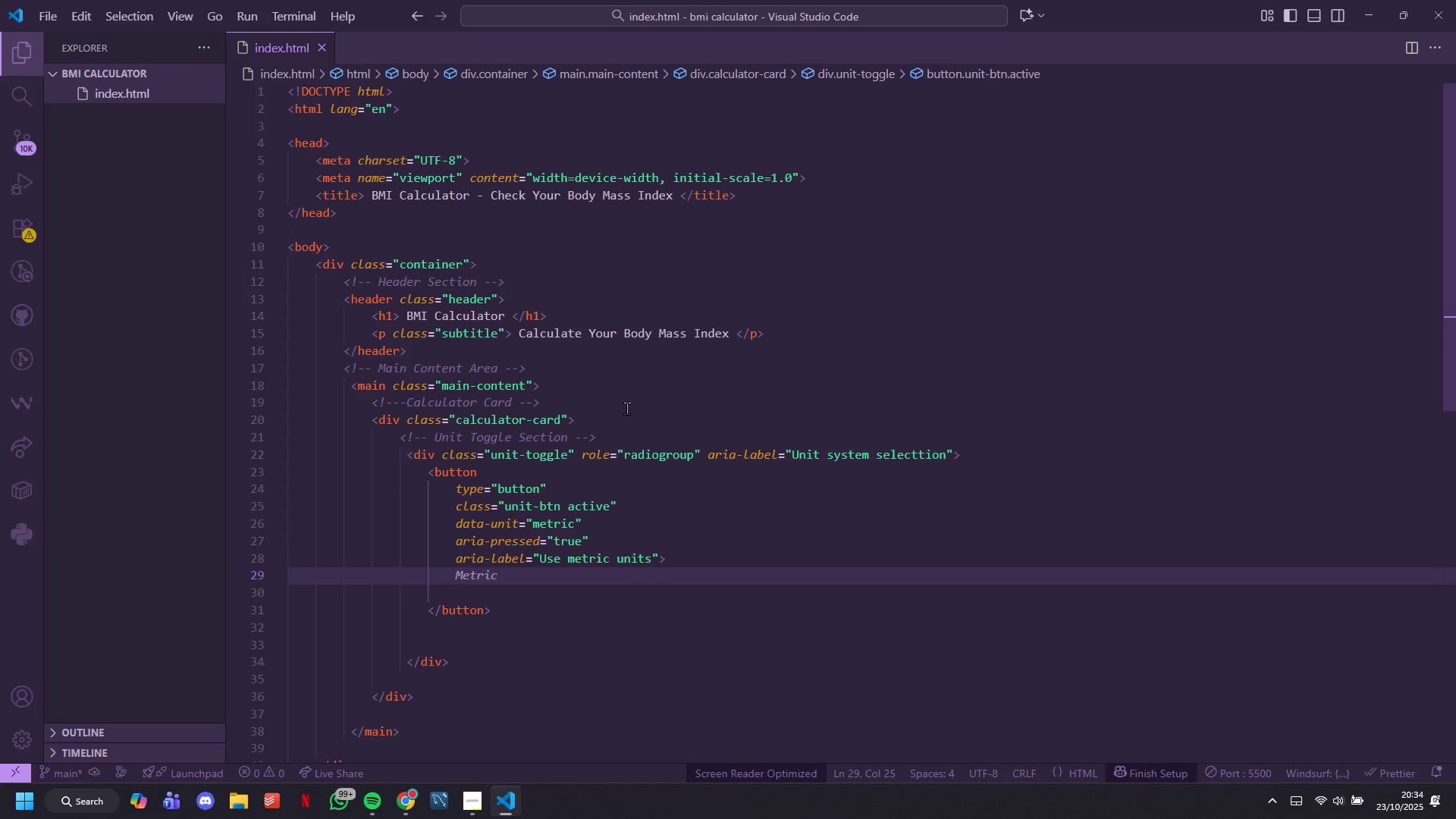 
type(Metric (kgm)
key(Backspace)
type(,cm)
 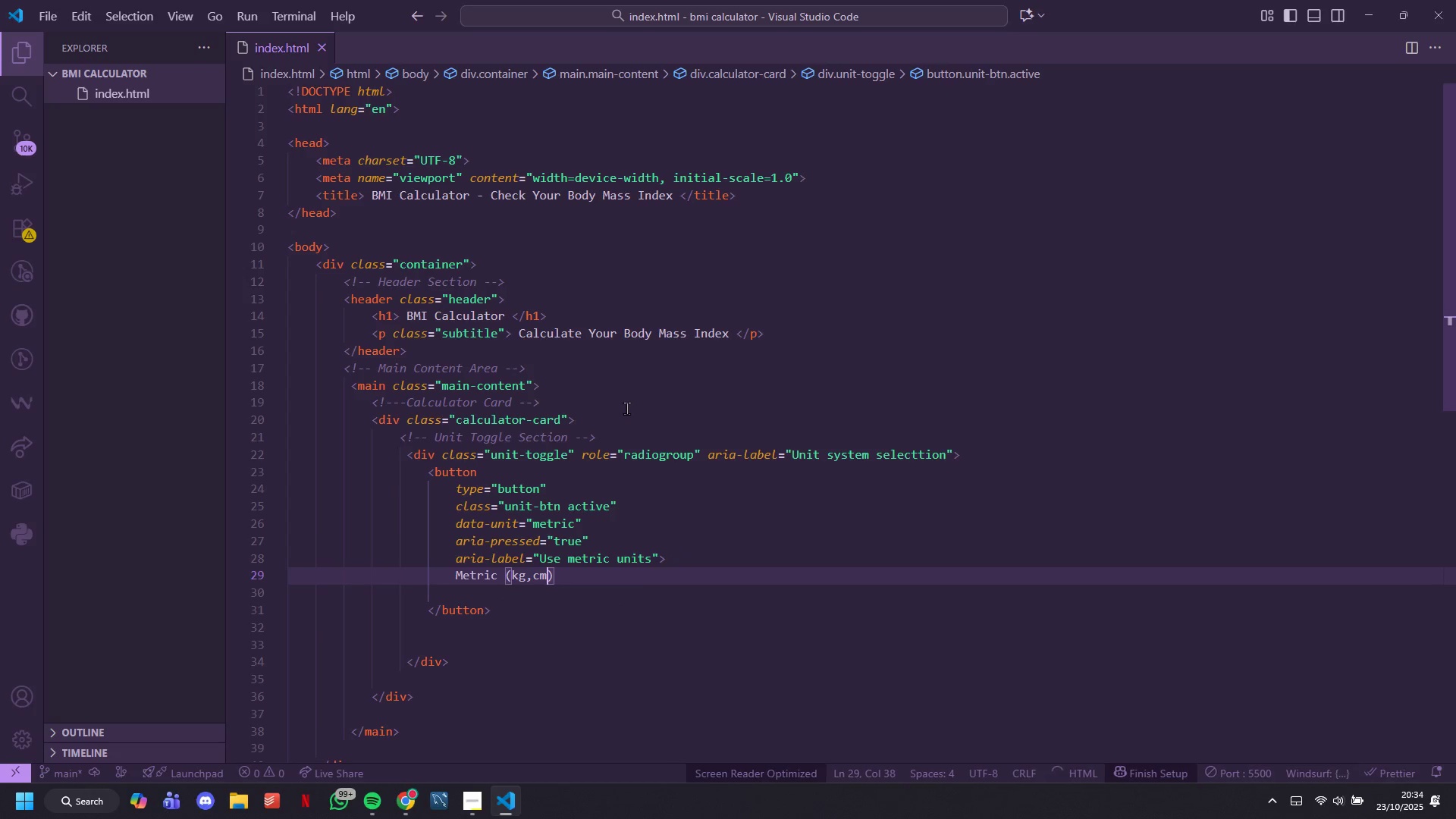 
key(ArrowDown)
 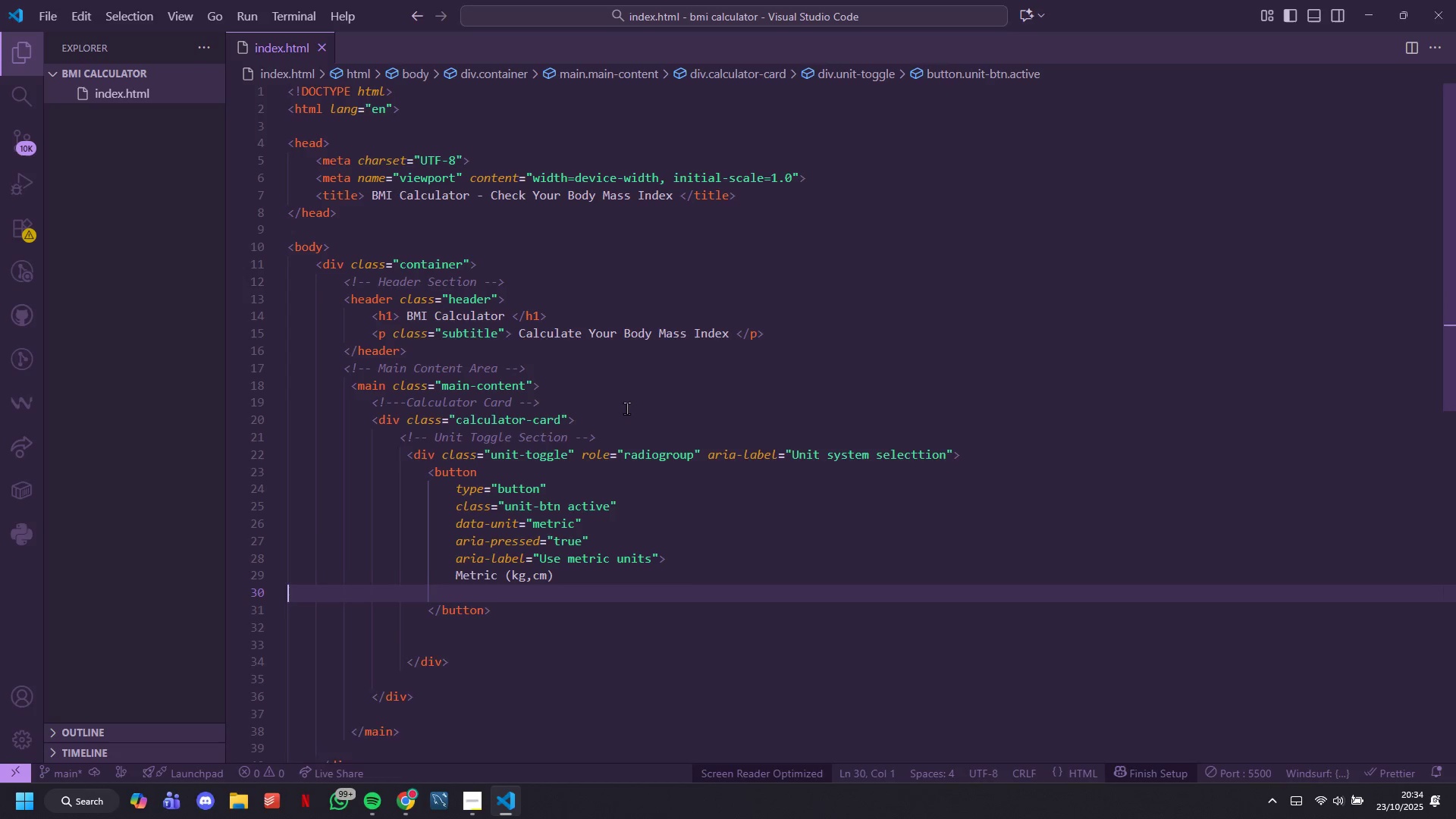 
key(Backspace)
 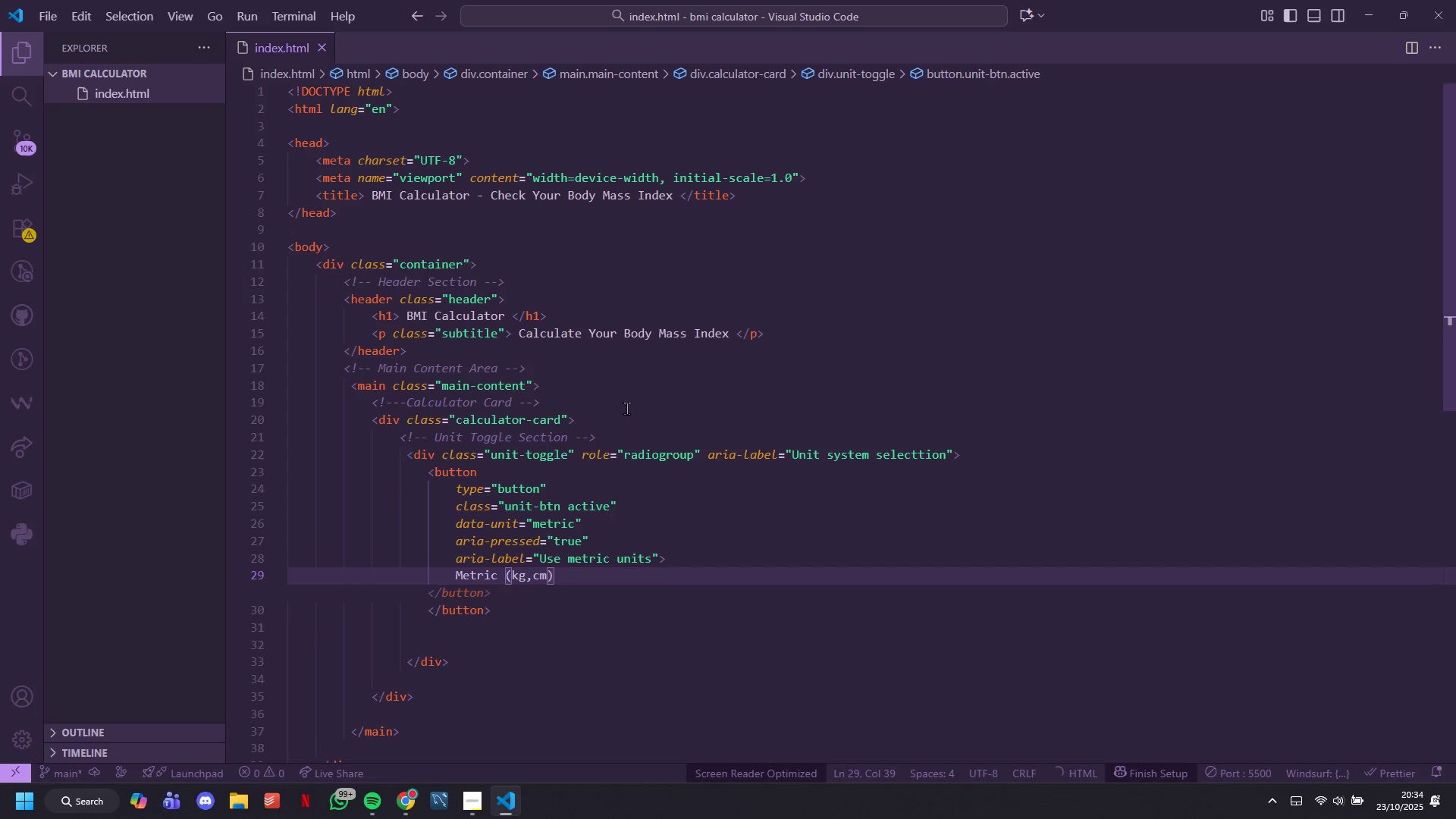 
key(Control+S)
 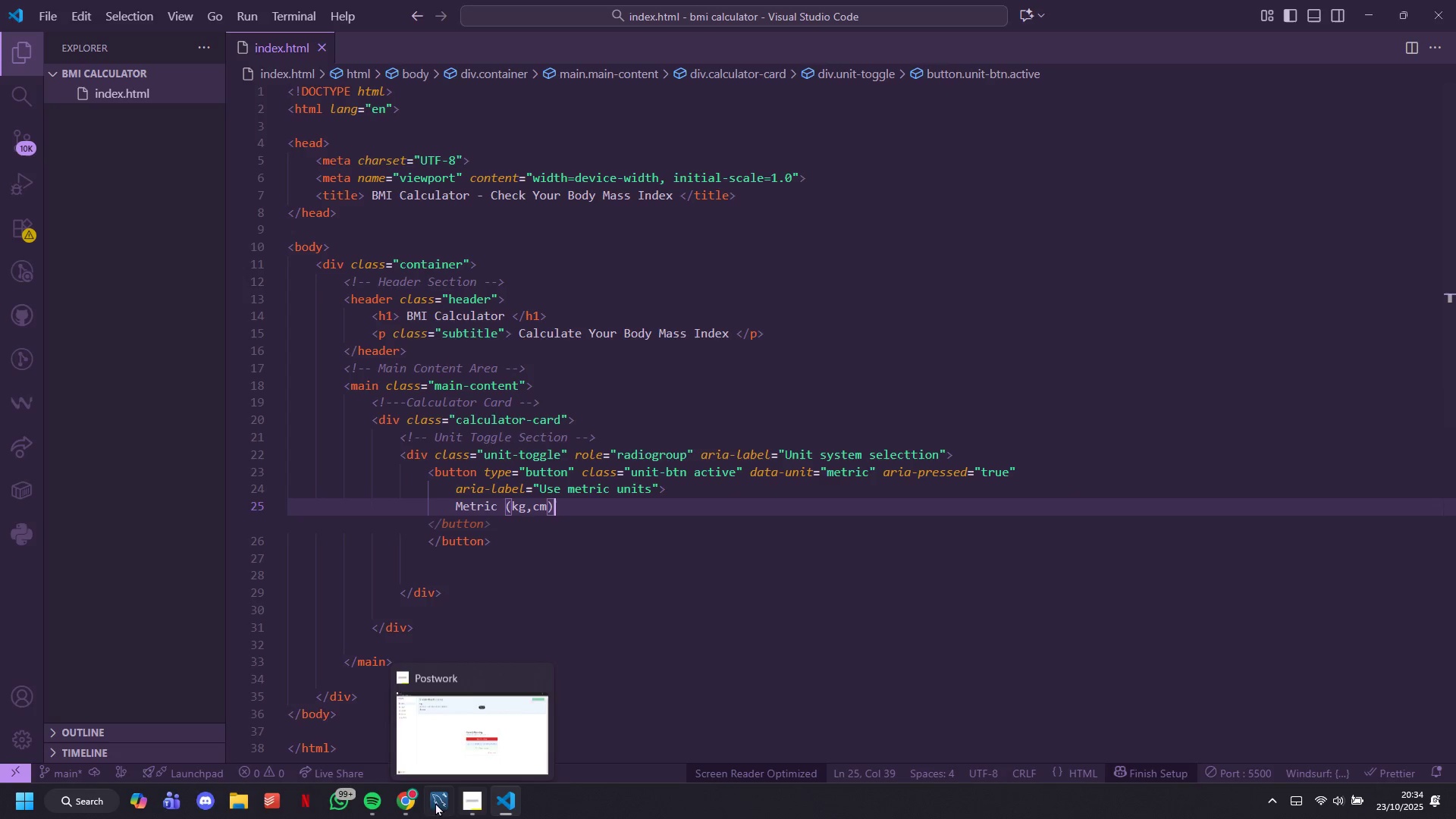 
left_click([413, 784])
 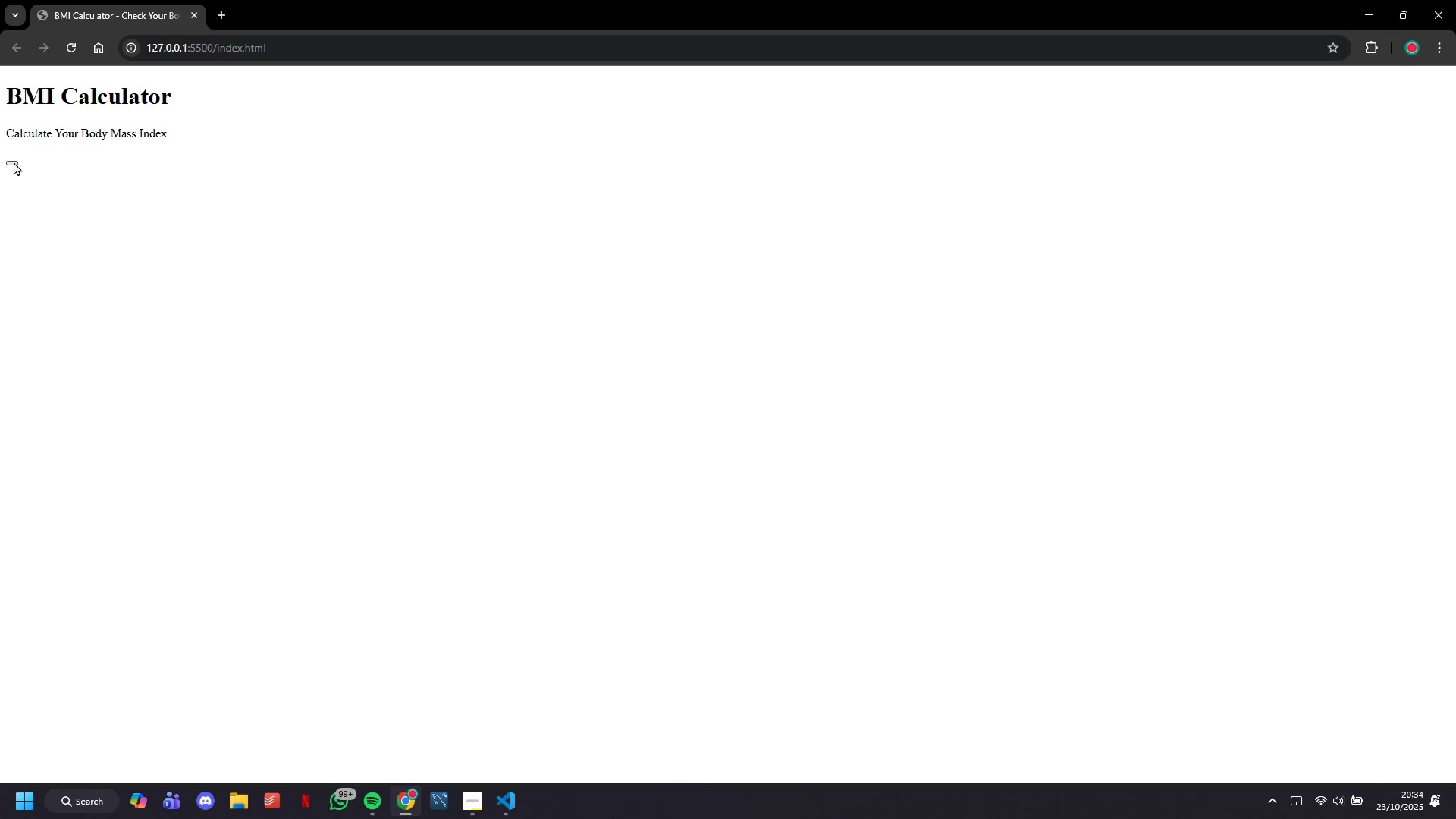 
double_click([14, 162])
 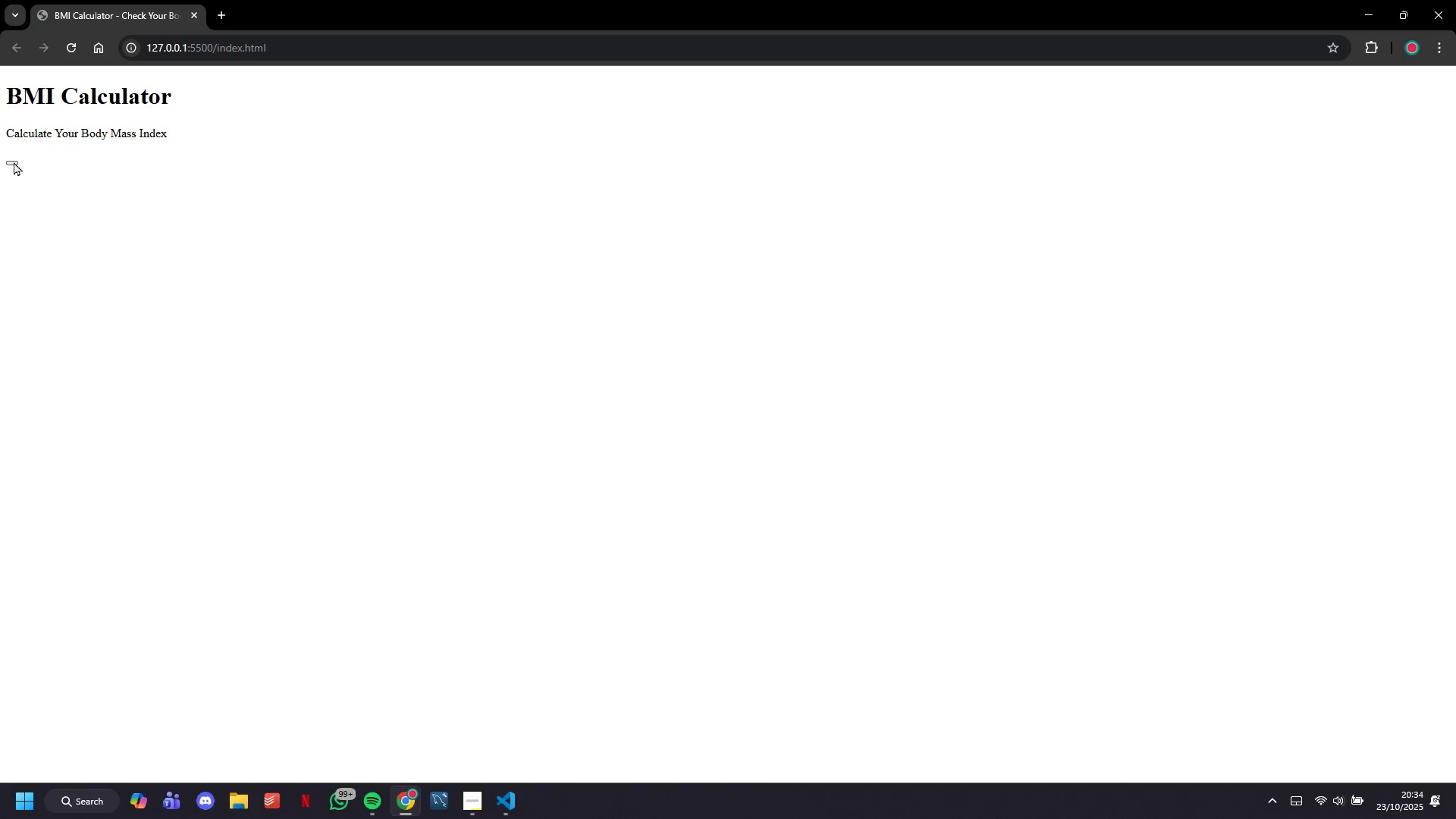 
triple_click([14, 162])
 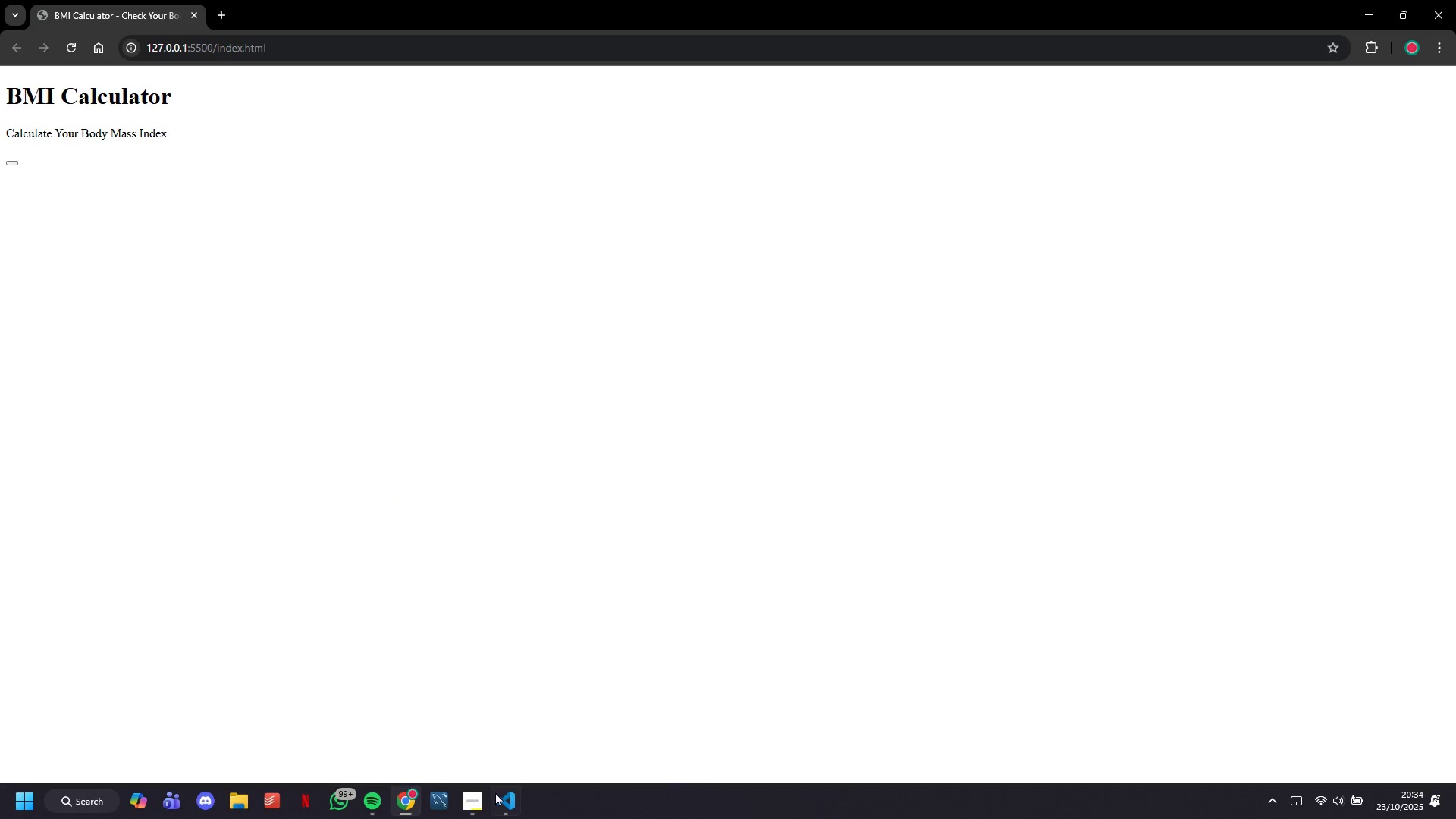 
left_click([497, 792])
 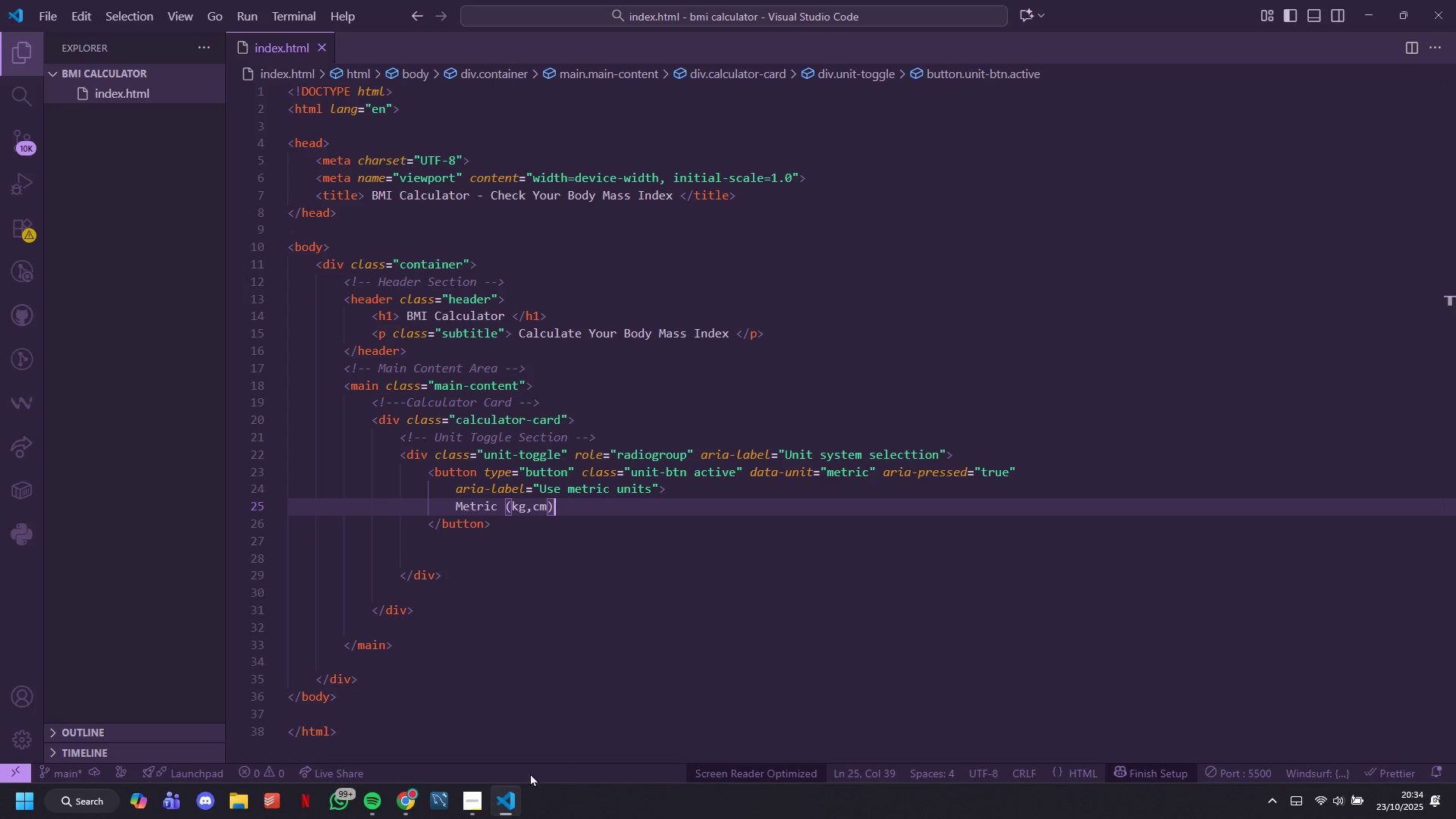 
wait(14.12)
 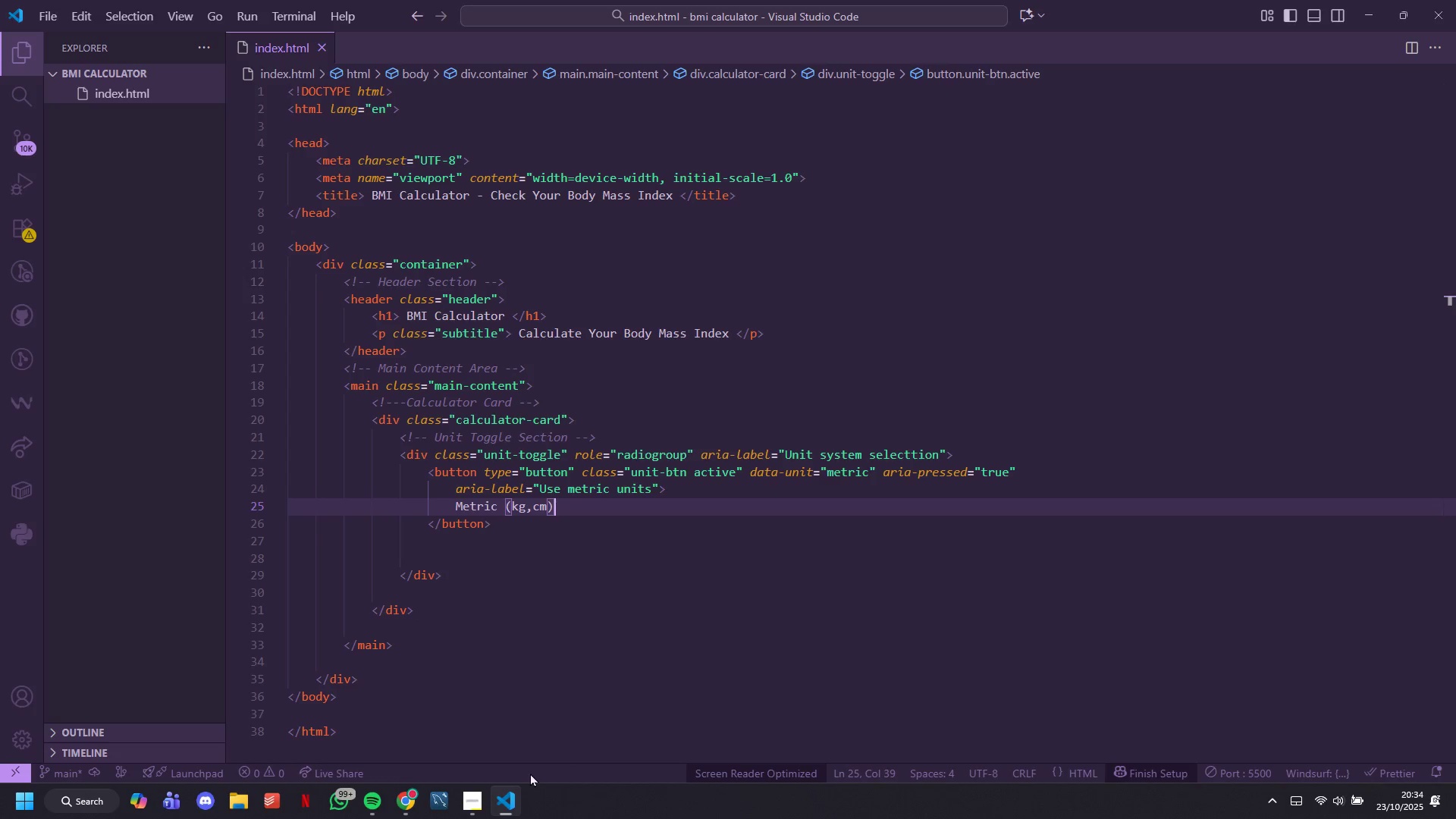 
left_click([590, 548])
 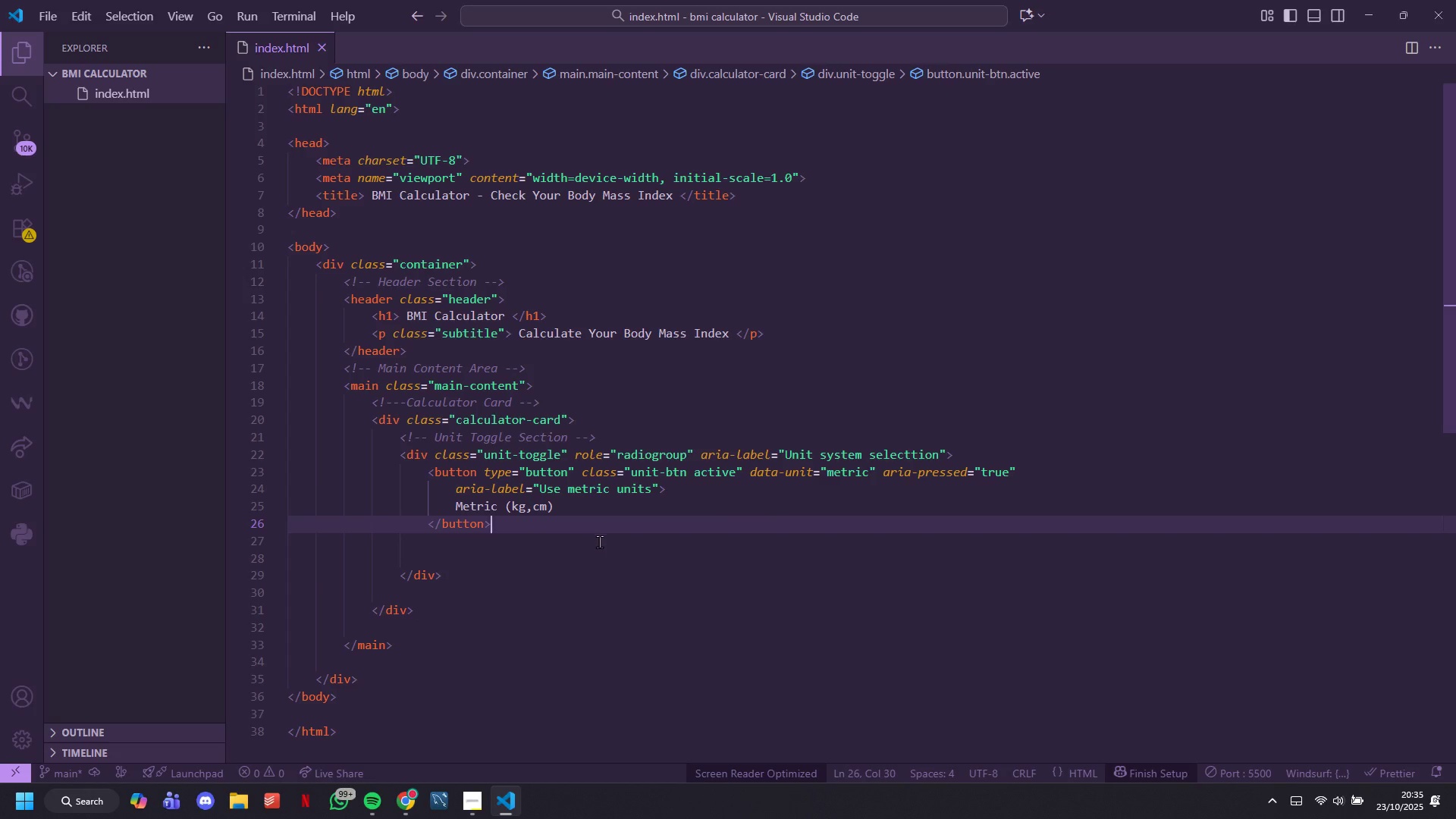 
key(Shift+Enter)
 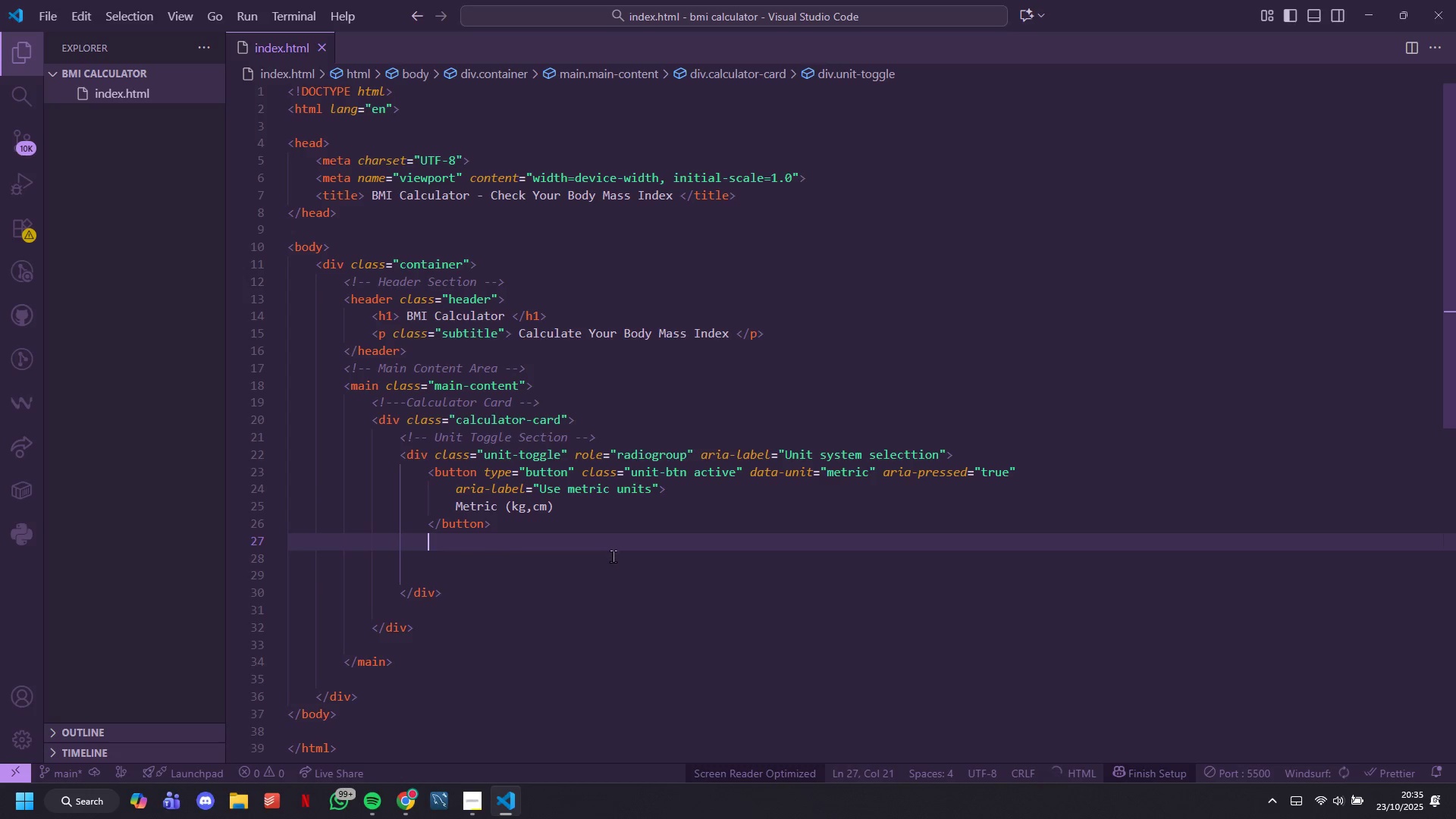 
type(<buttin)
key(Backspace)
key(Backspace)
type(on>)
 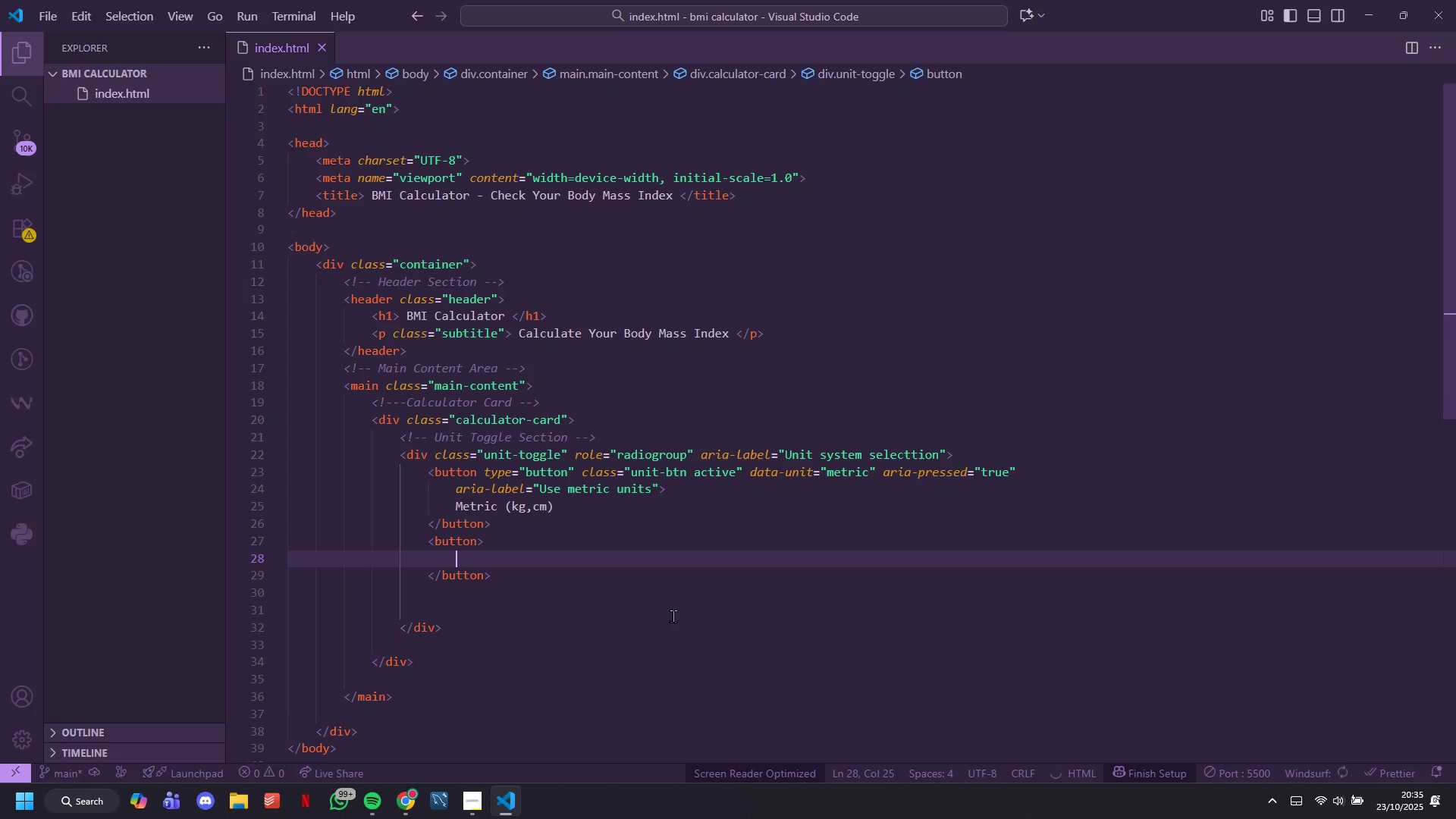 
 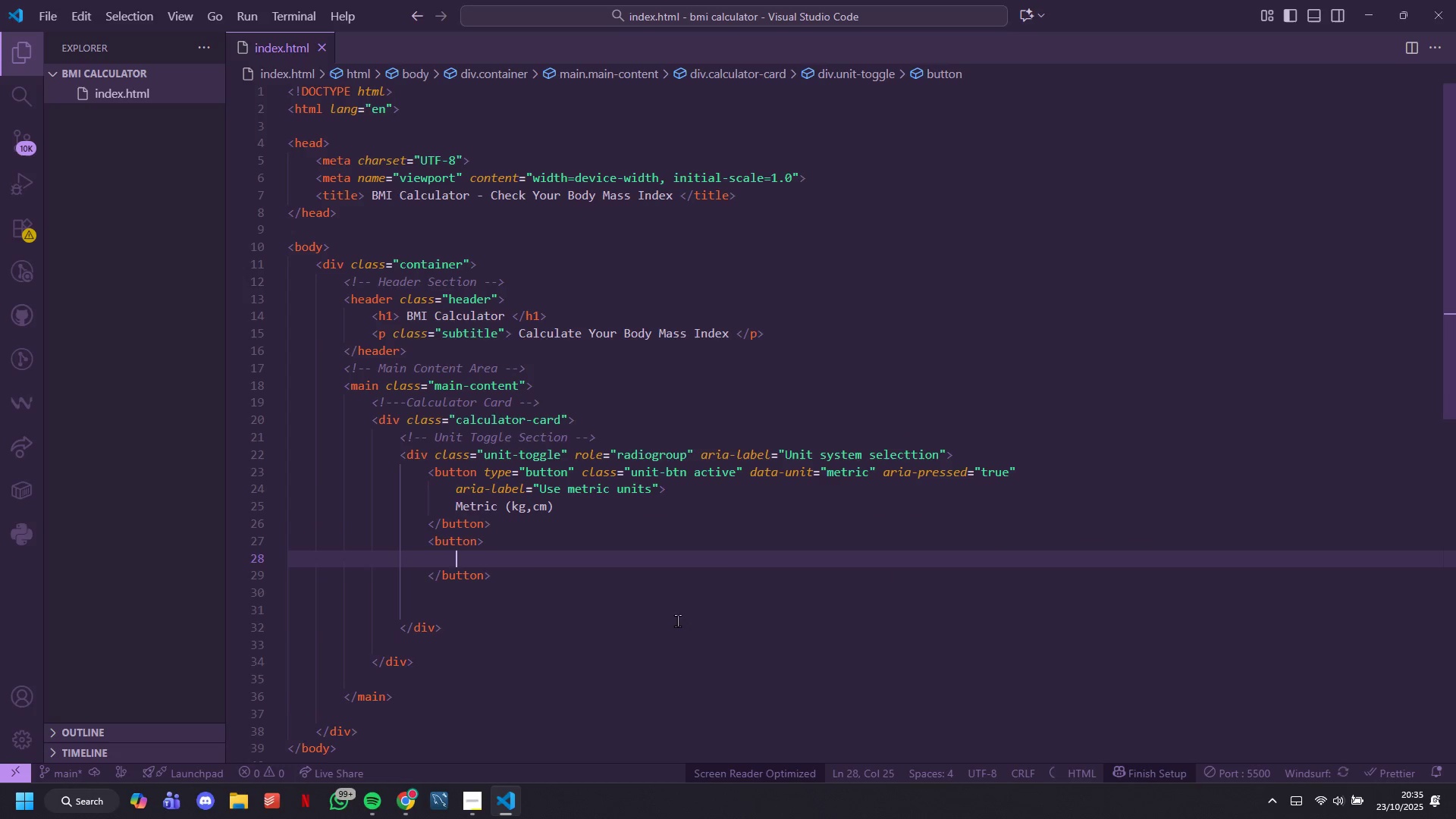 
key(Enter)
 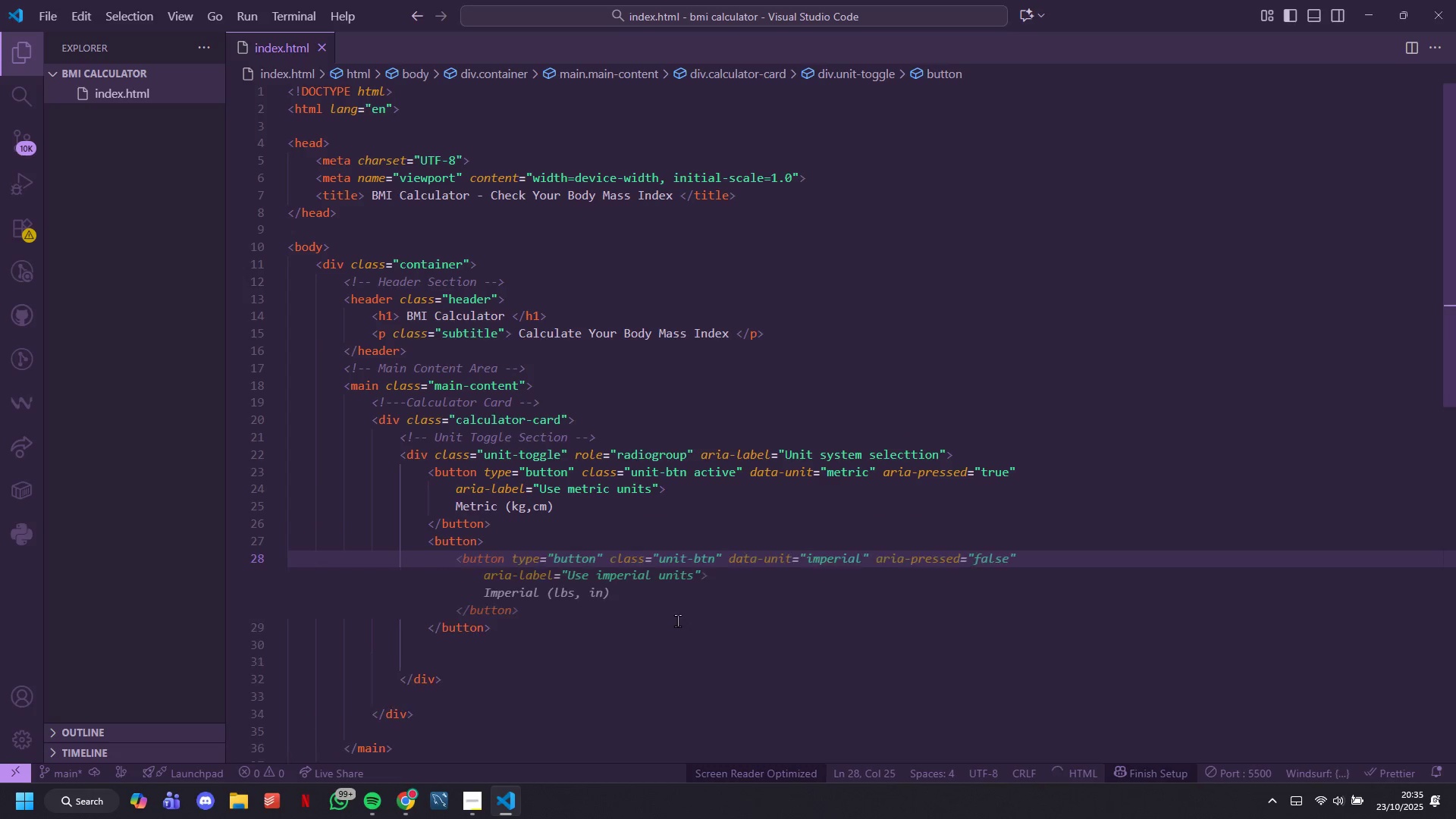 
key(ArrowUp)
 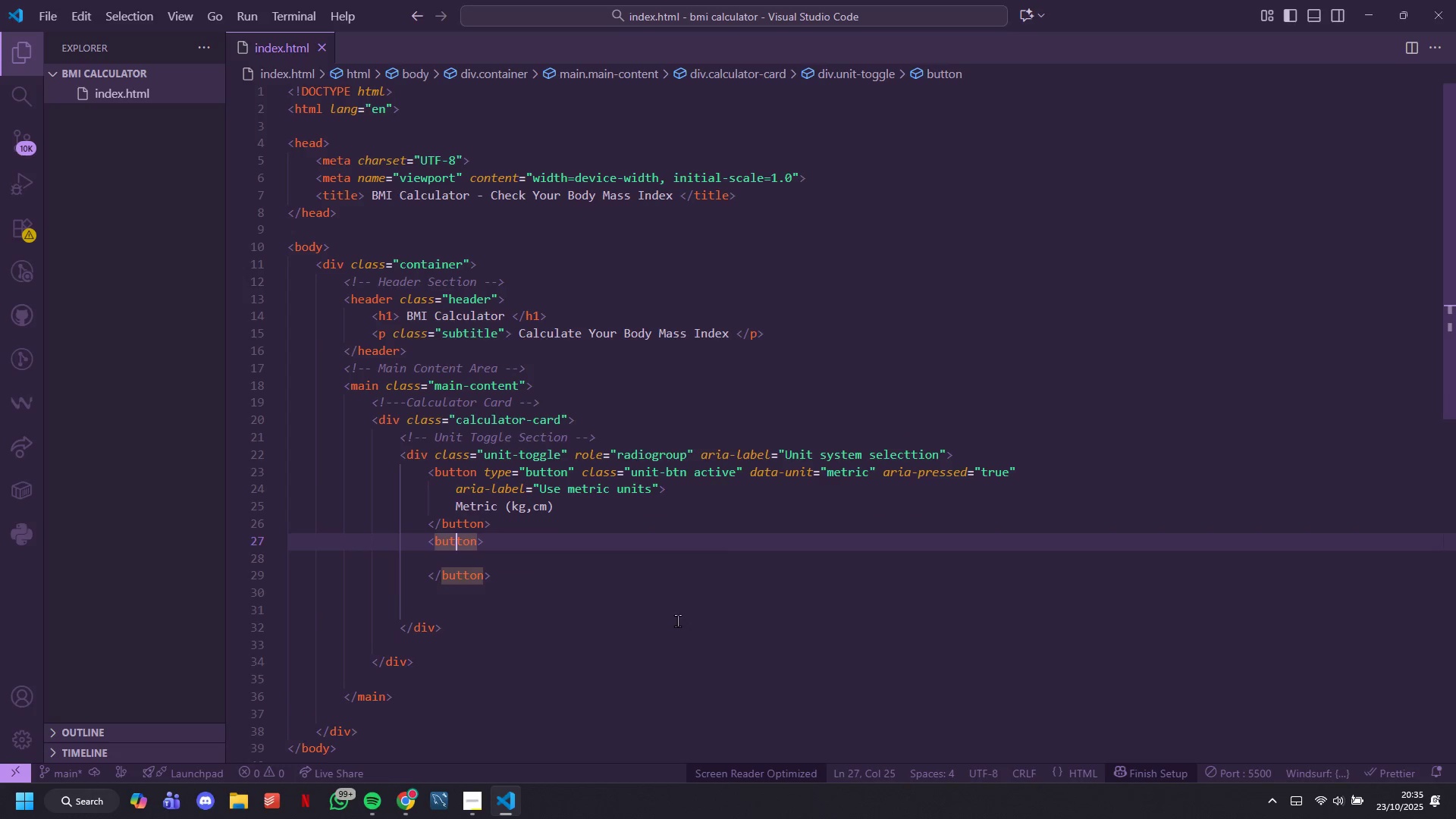 
key(ArrowRight)
 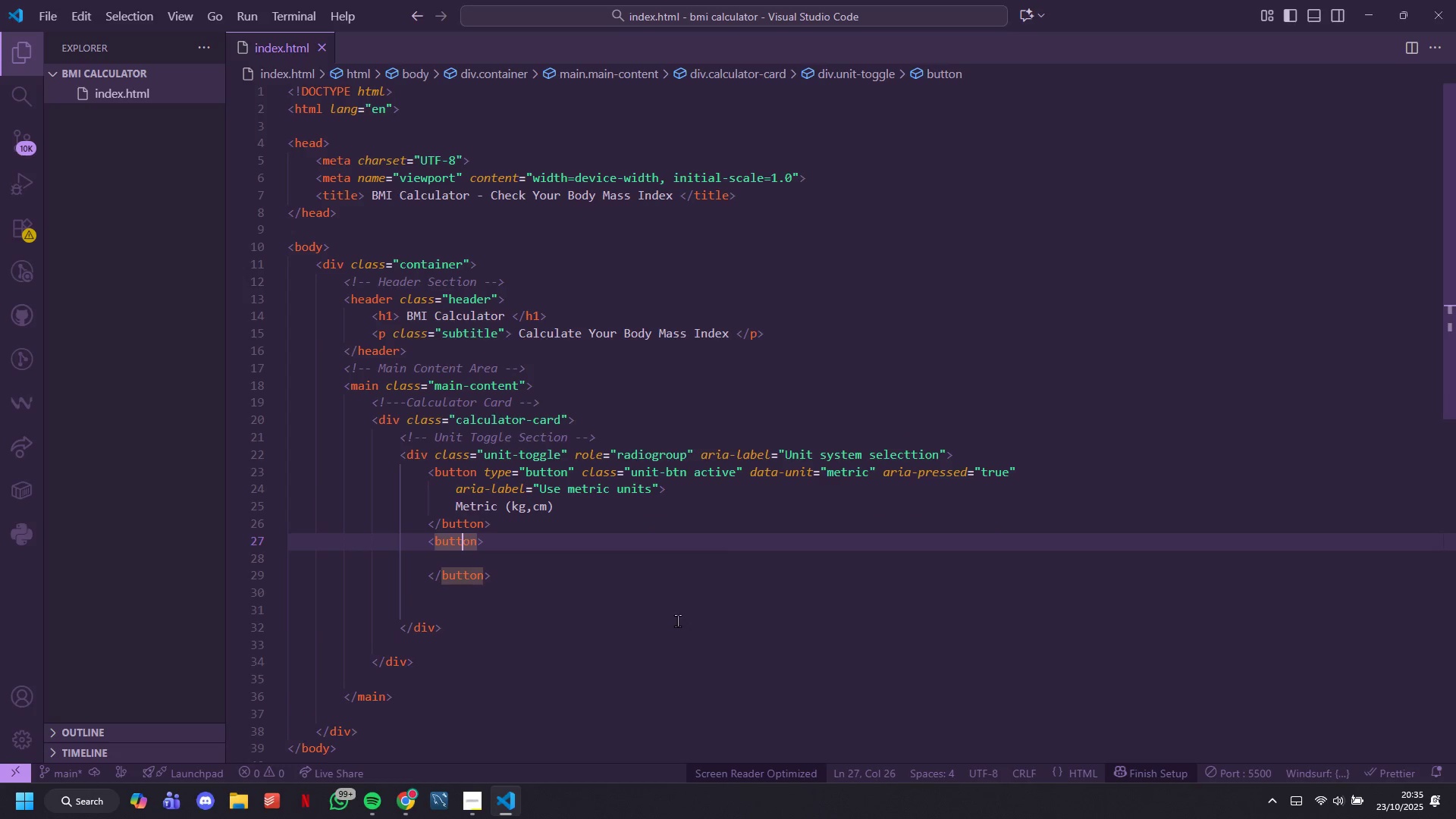 
key(ArrowRight)
 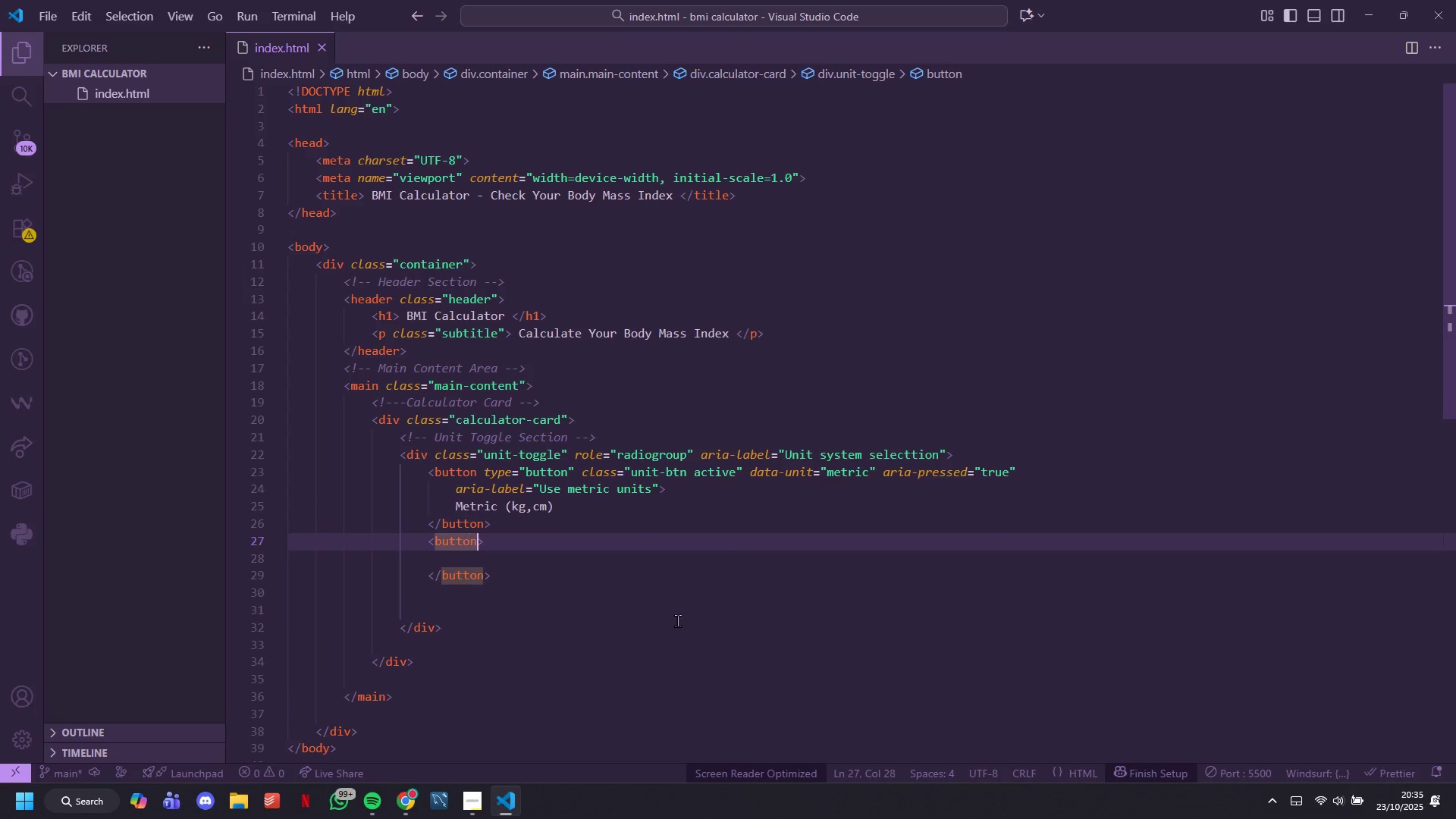 
key(ArrowRight)
 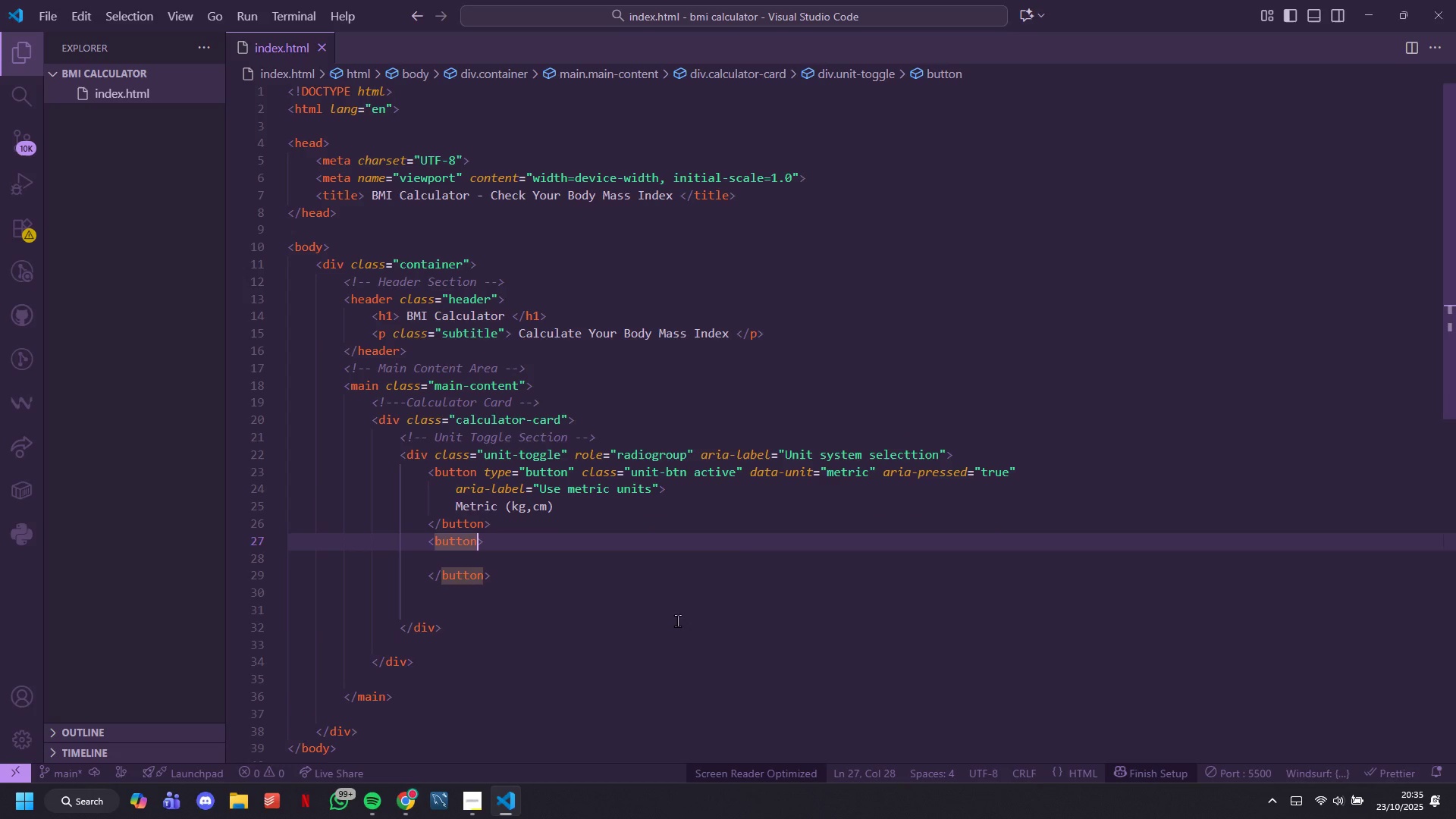 
key(Enter)
 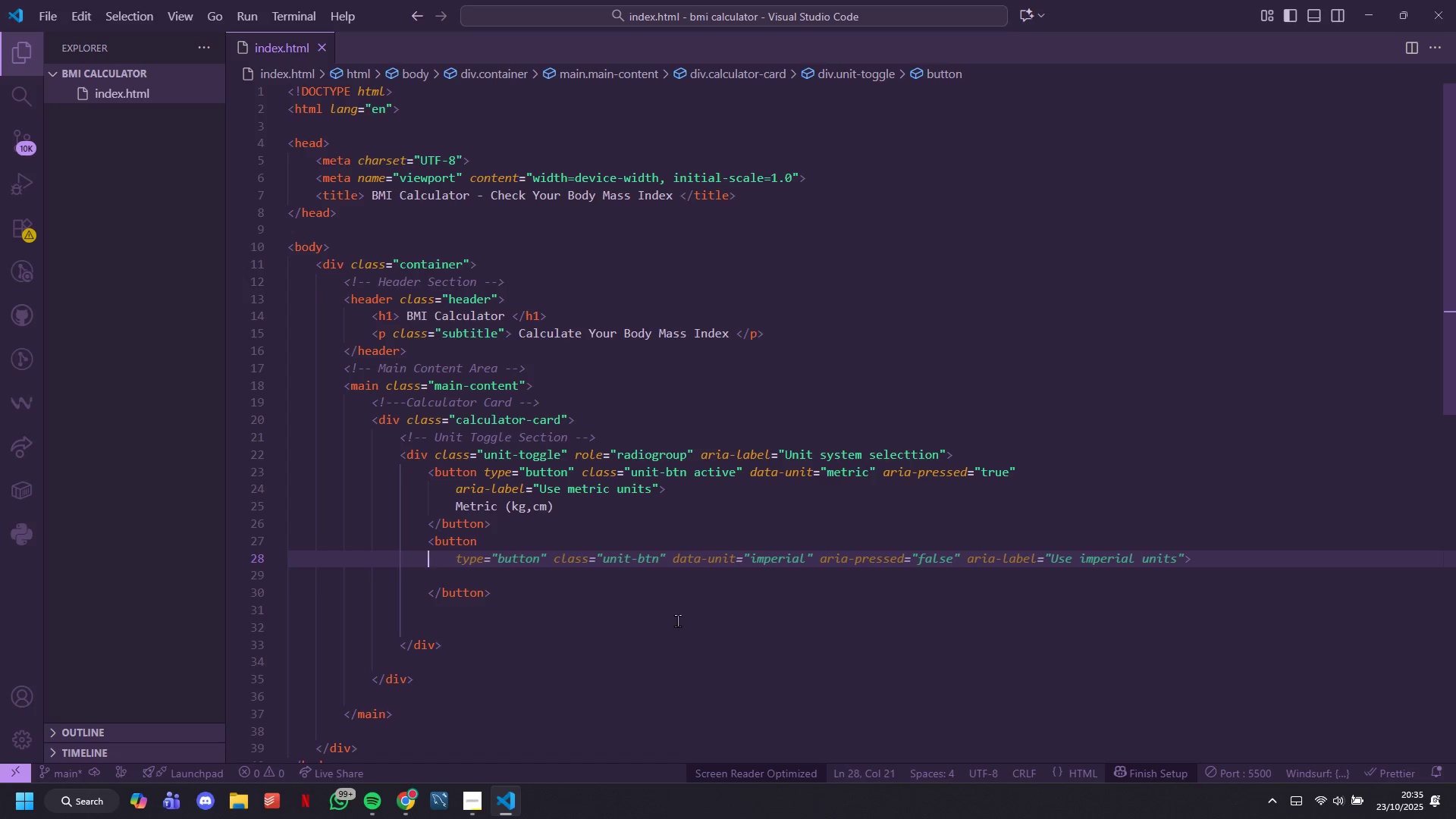 
type(type)
 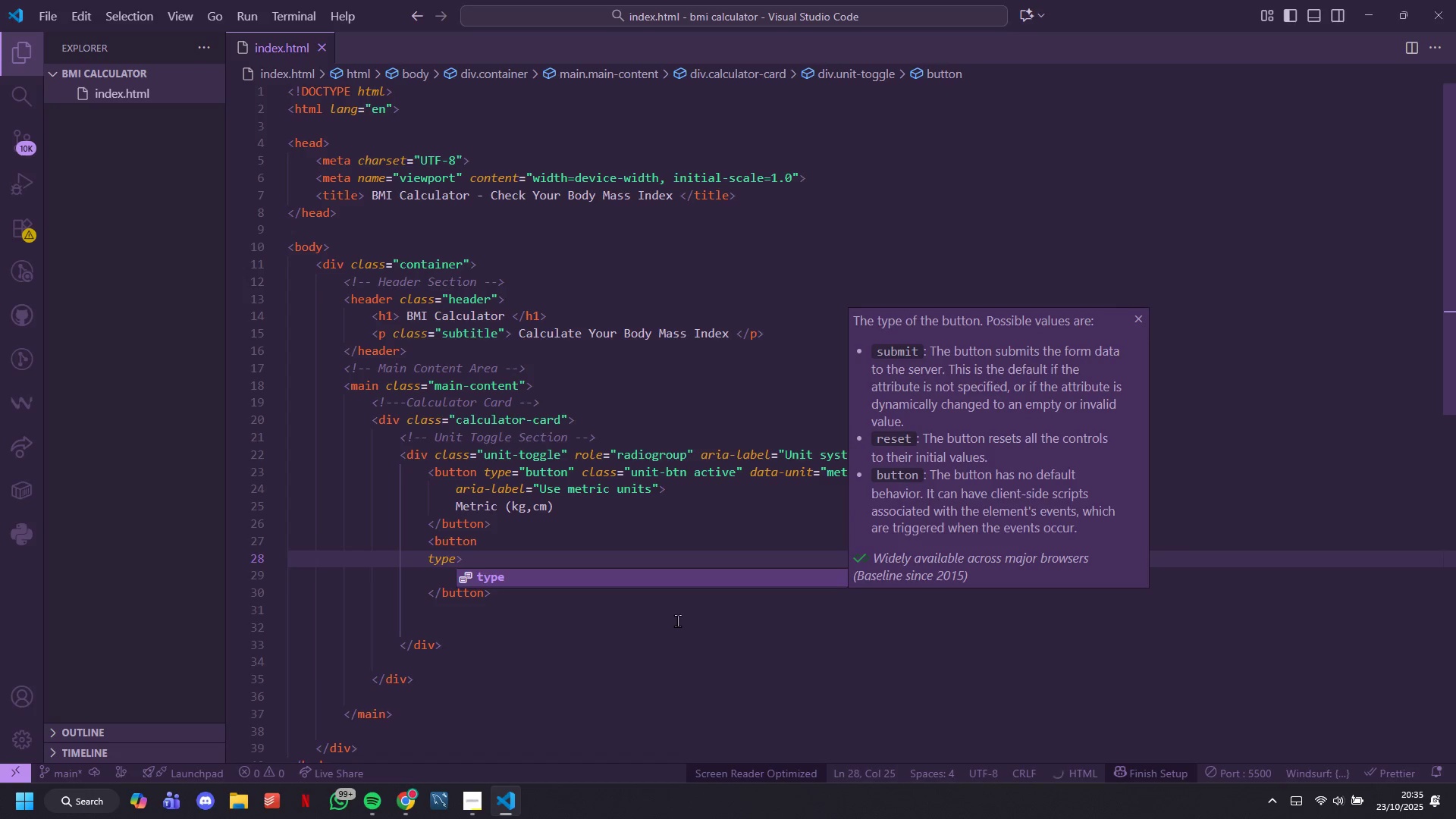 
key(ArrowLeft)
 